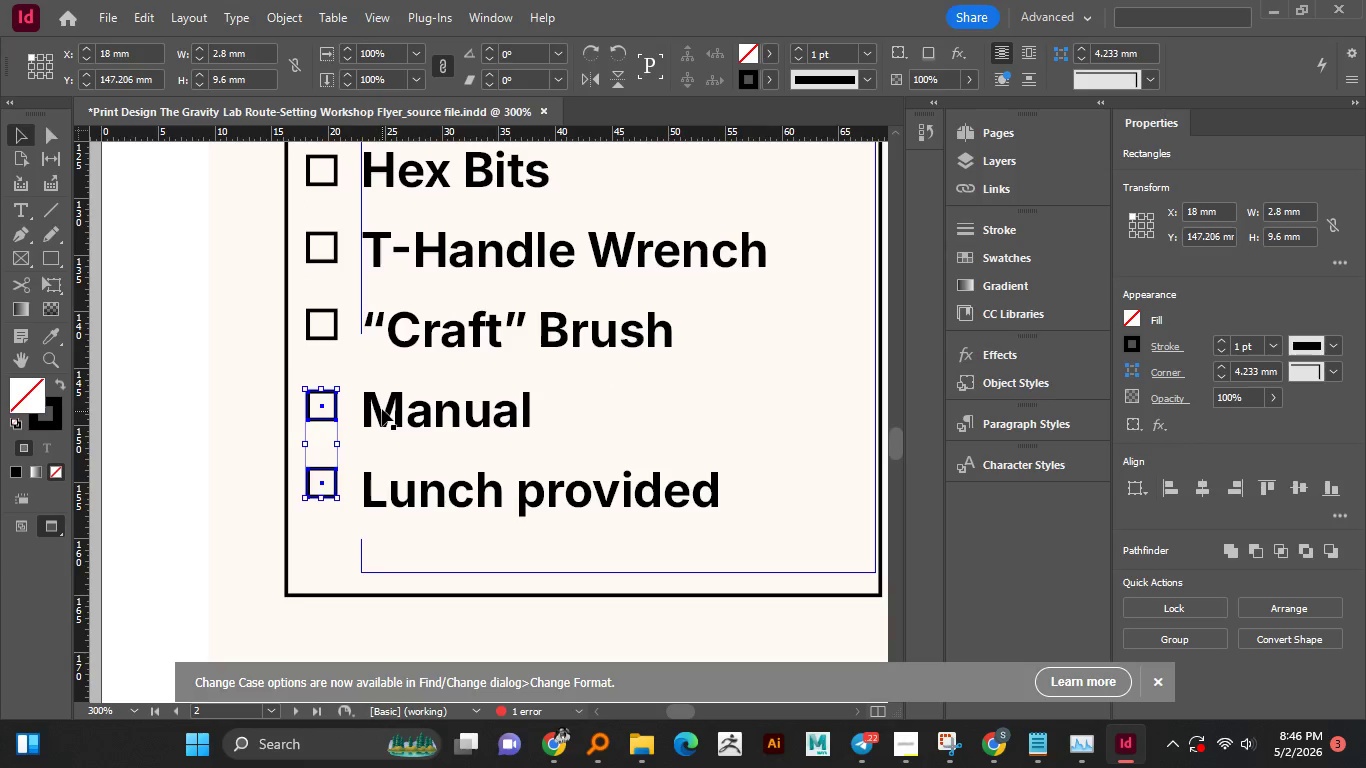 
key(ArrowDown)
 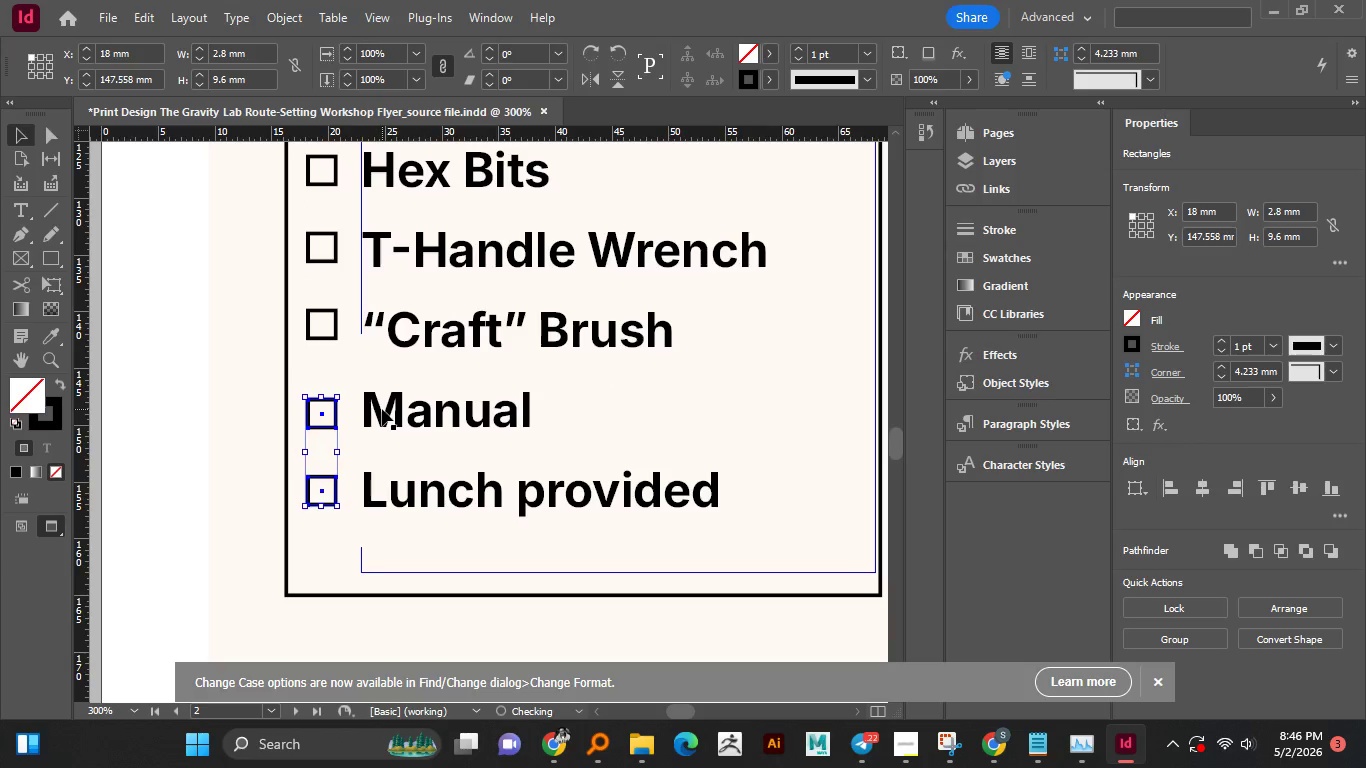 
key(ArrowDown)
 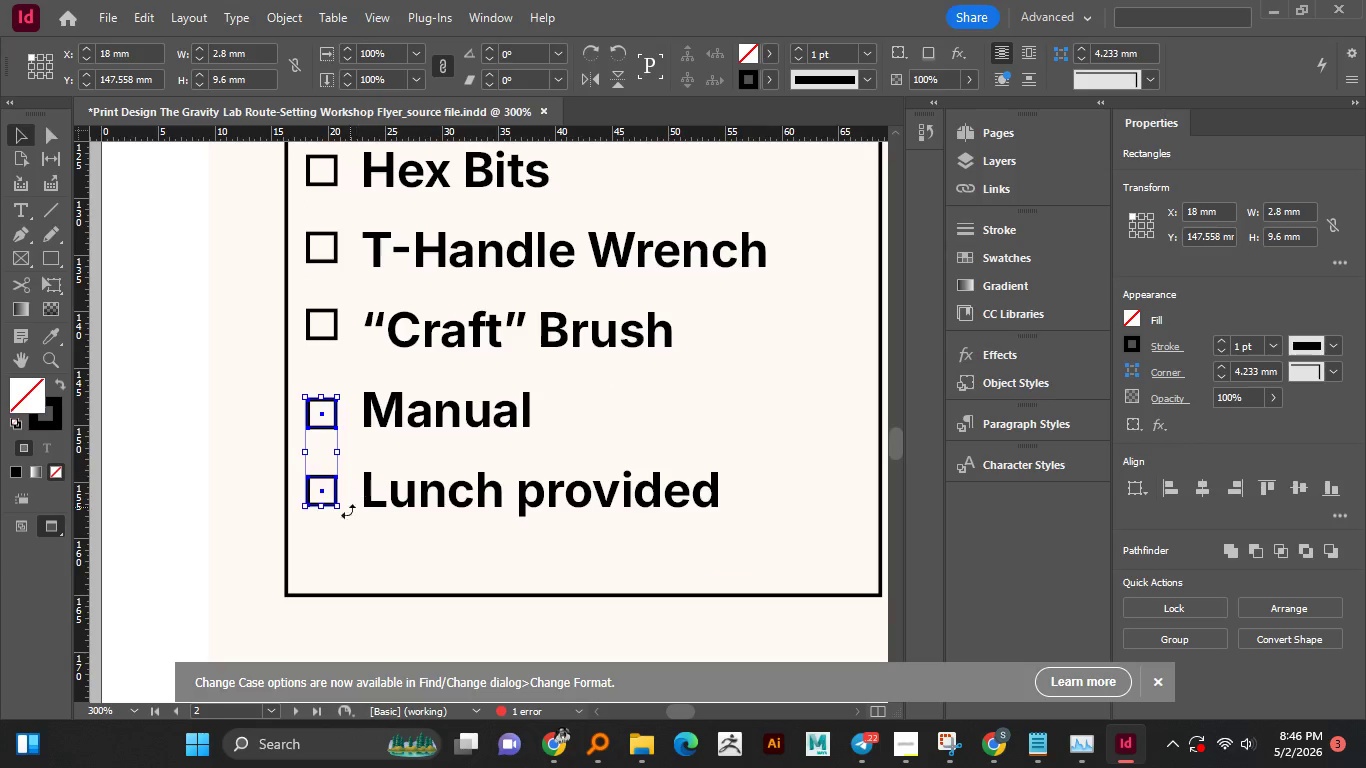 
left_click([340, 527])
 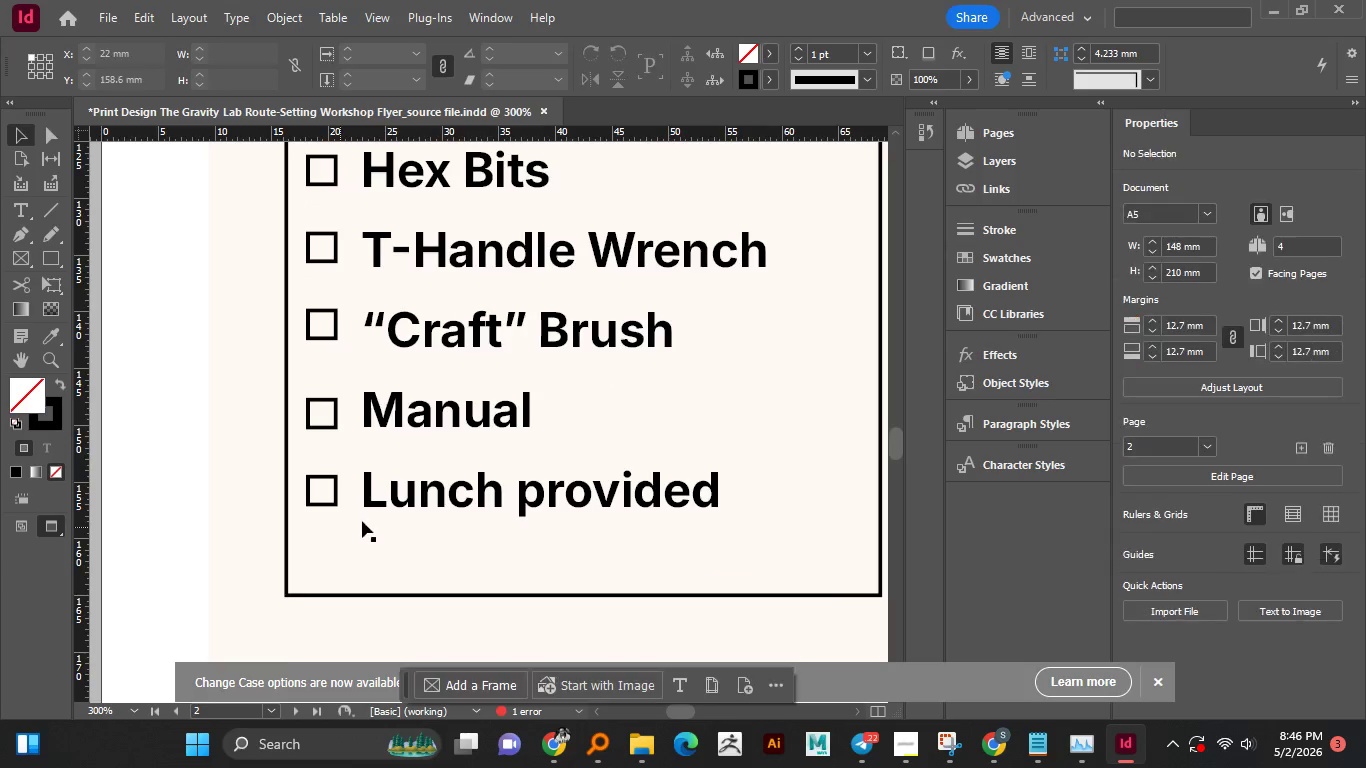 
scroll: coordinate [374, 492], scroll_direction: up, amount: 4.0
 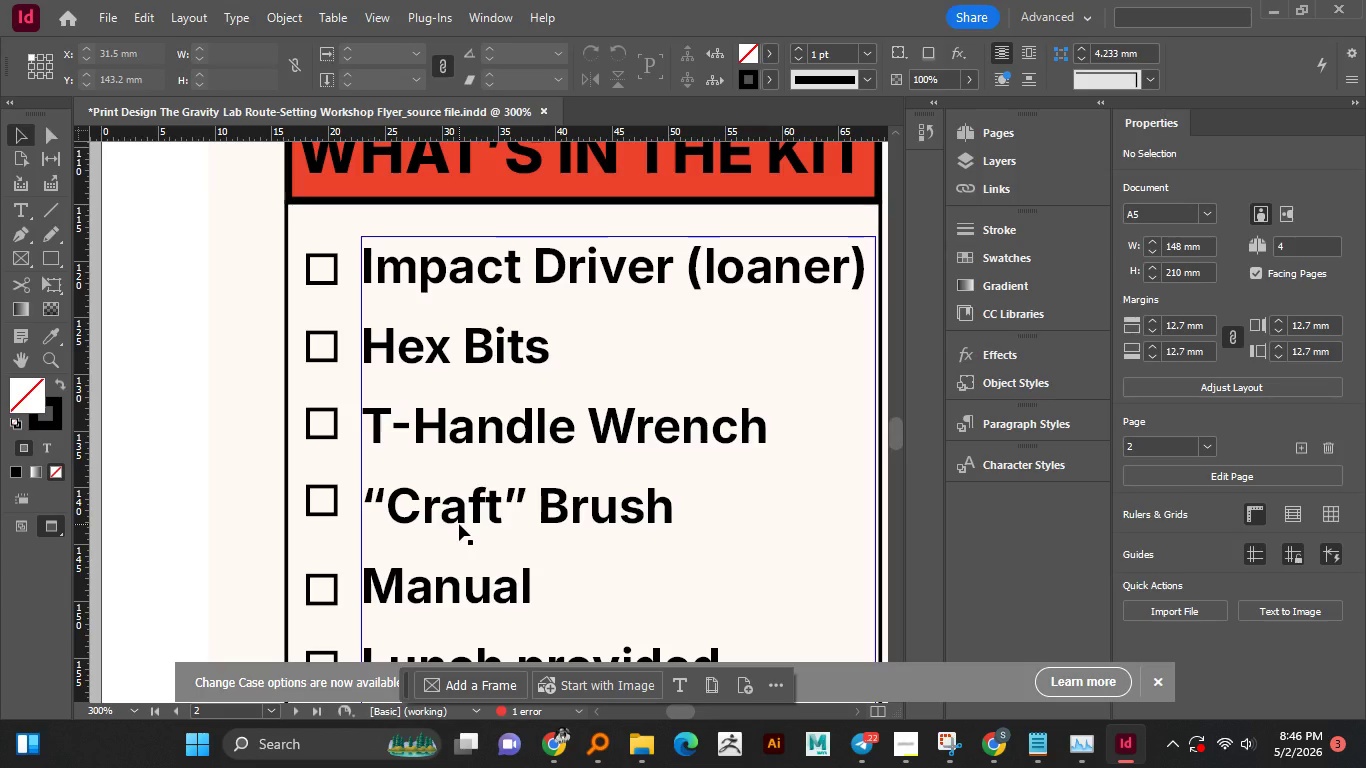 
wait(9.9)
 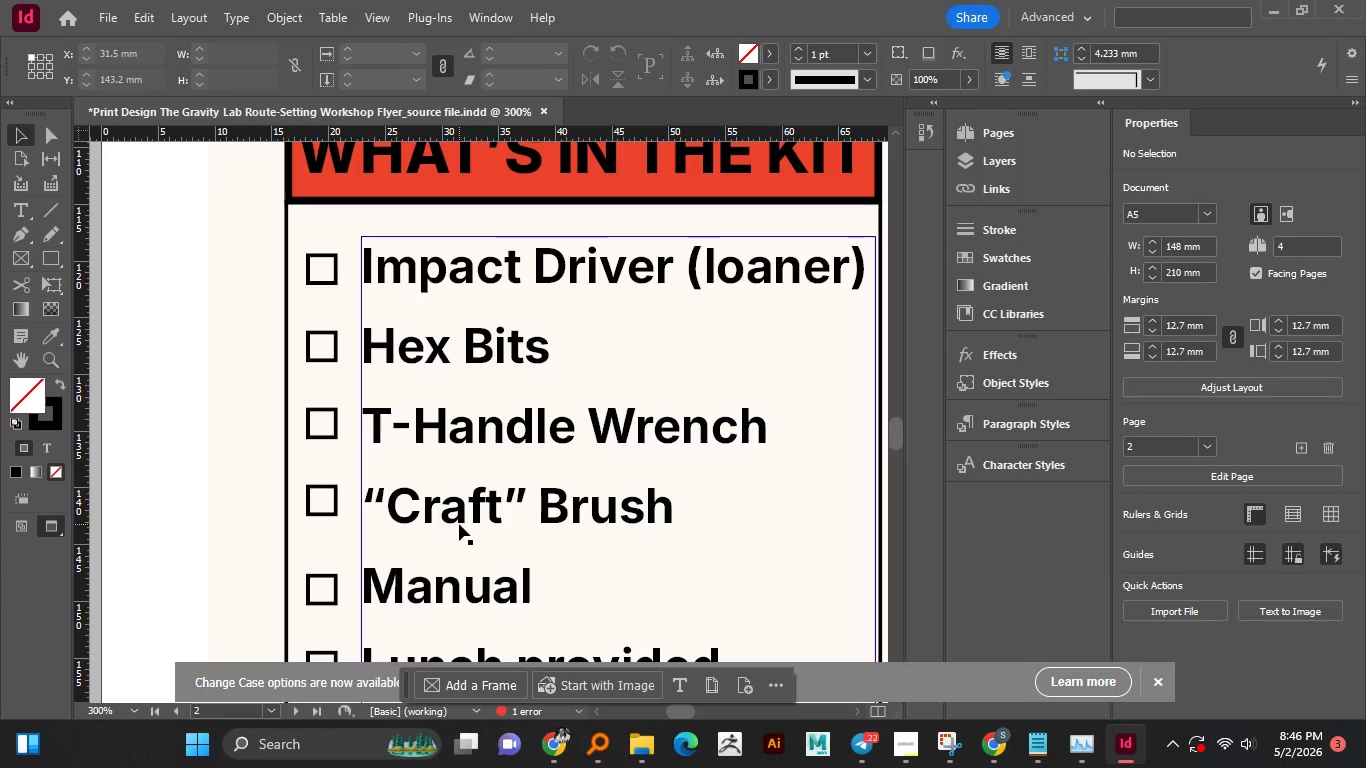 
hold_key(key=AltLeft, duration=1.51)
scroll: coordinate [337, 269], scroll_direction: up, amount: 1.0
 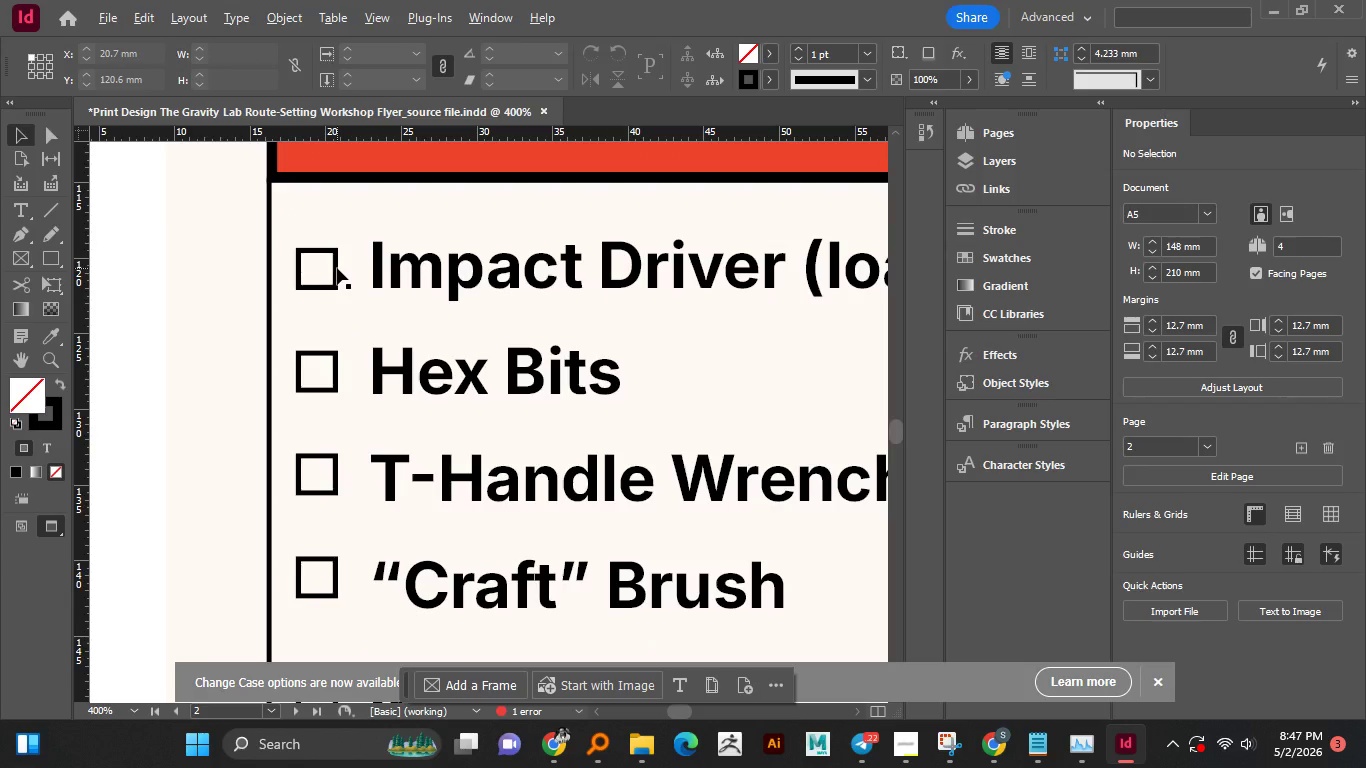 
hold_key(key=AltLeft, duration=1.27)
scroll: coordinate [337, 268], scroll_direction: up, amount: 2.0
 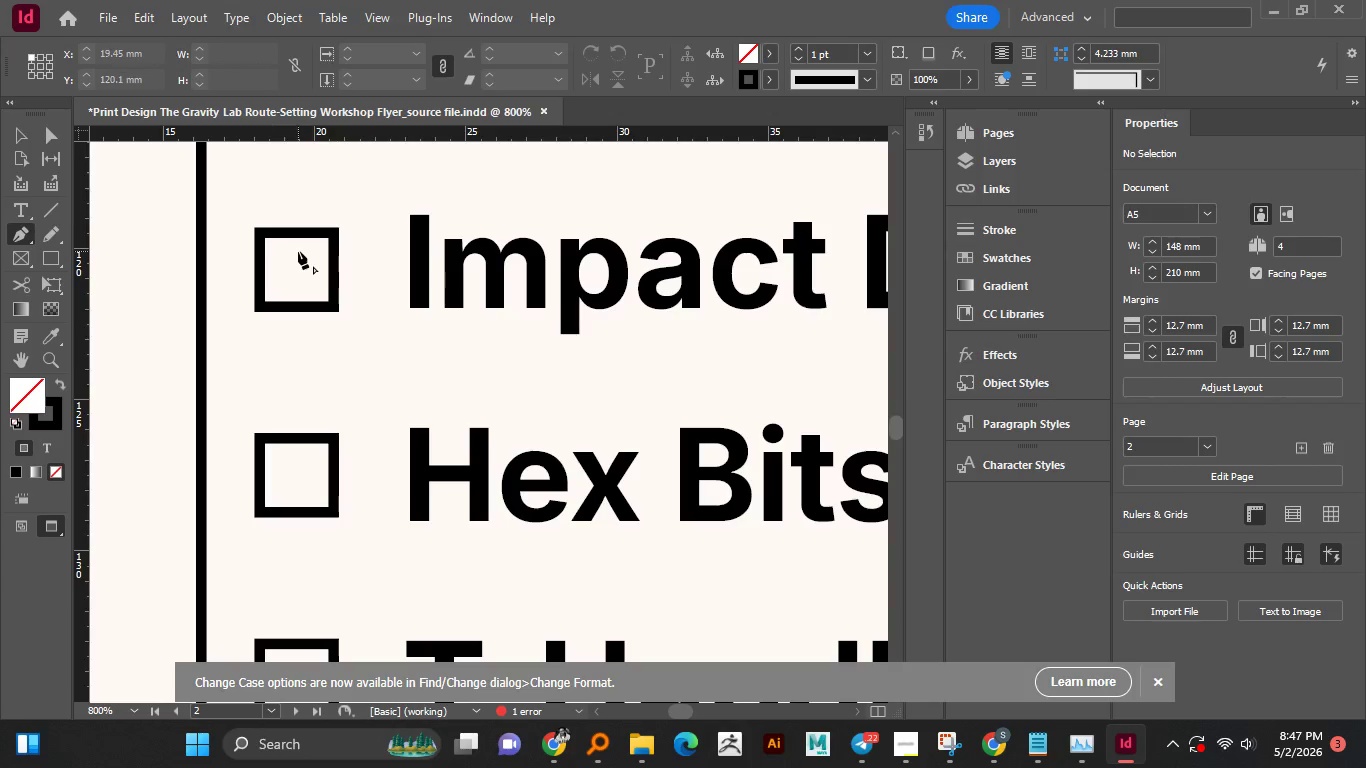 
left_click([269, 243])
 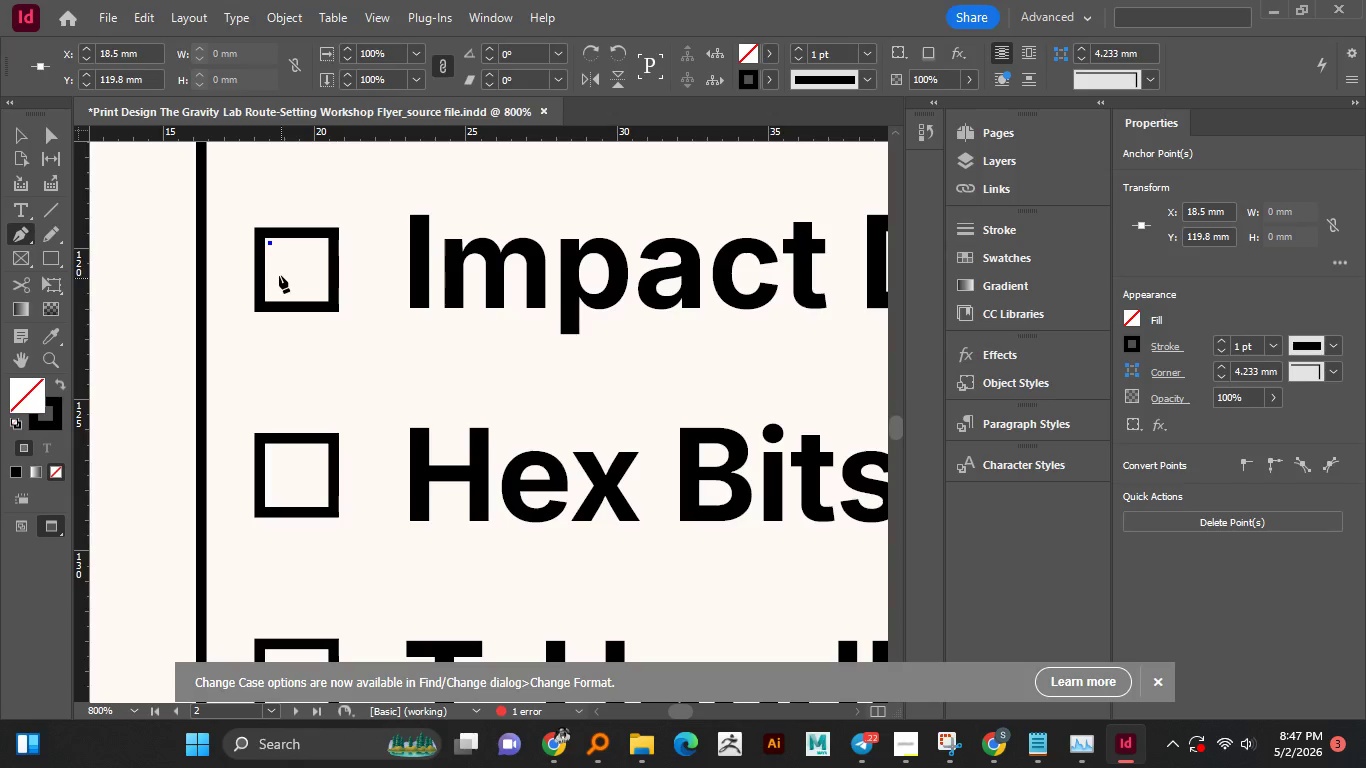 
left_click([279, 274])
 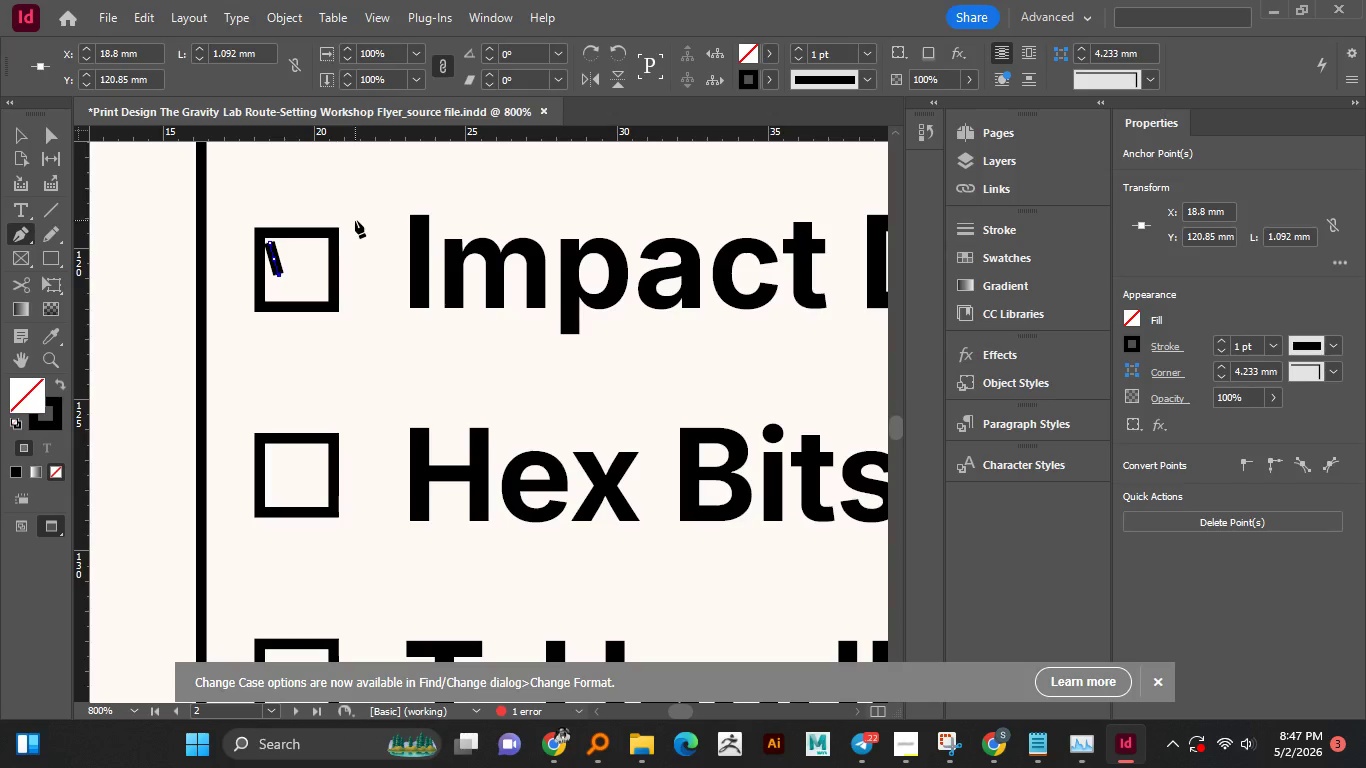 
left_click([354, 214])
 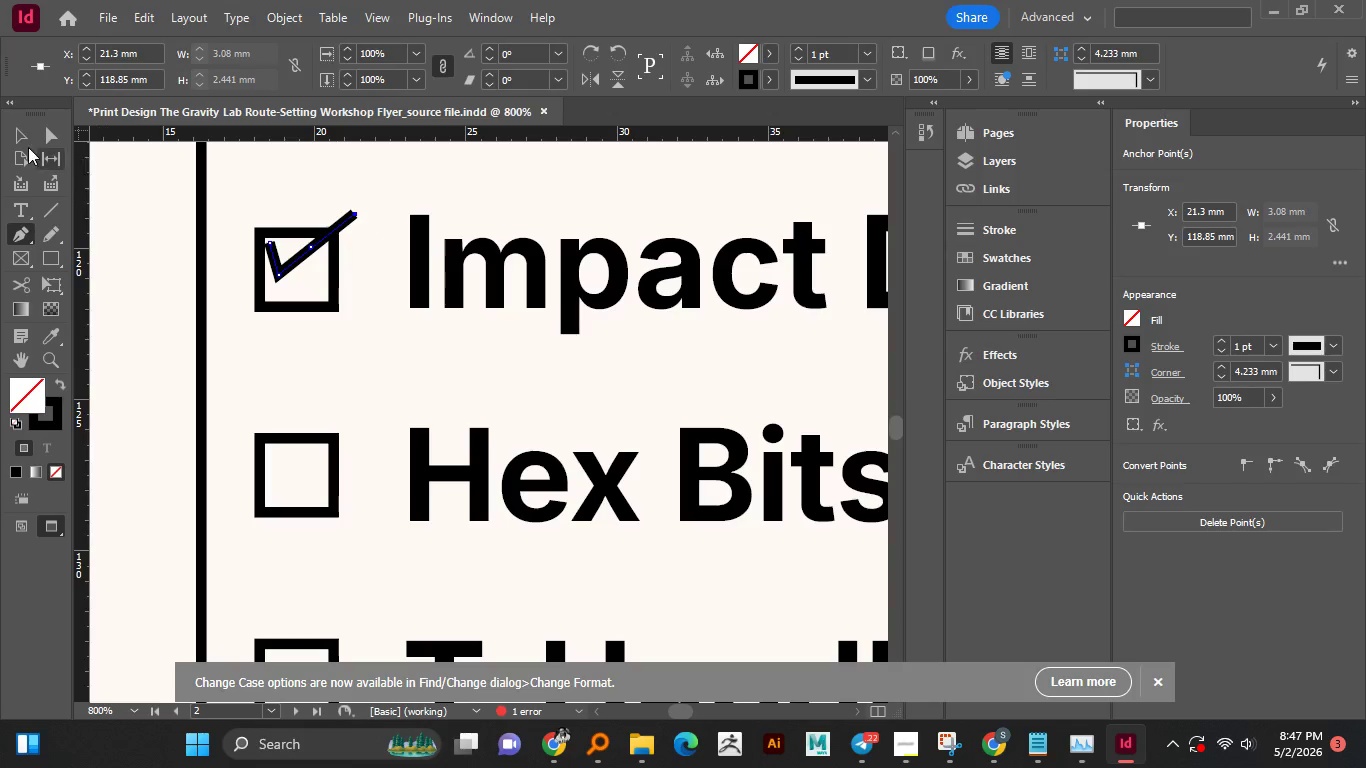 
left_click([20, 138])
 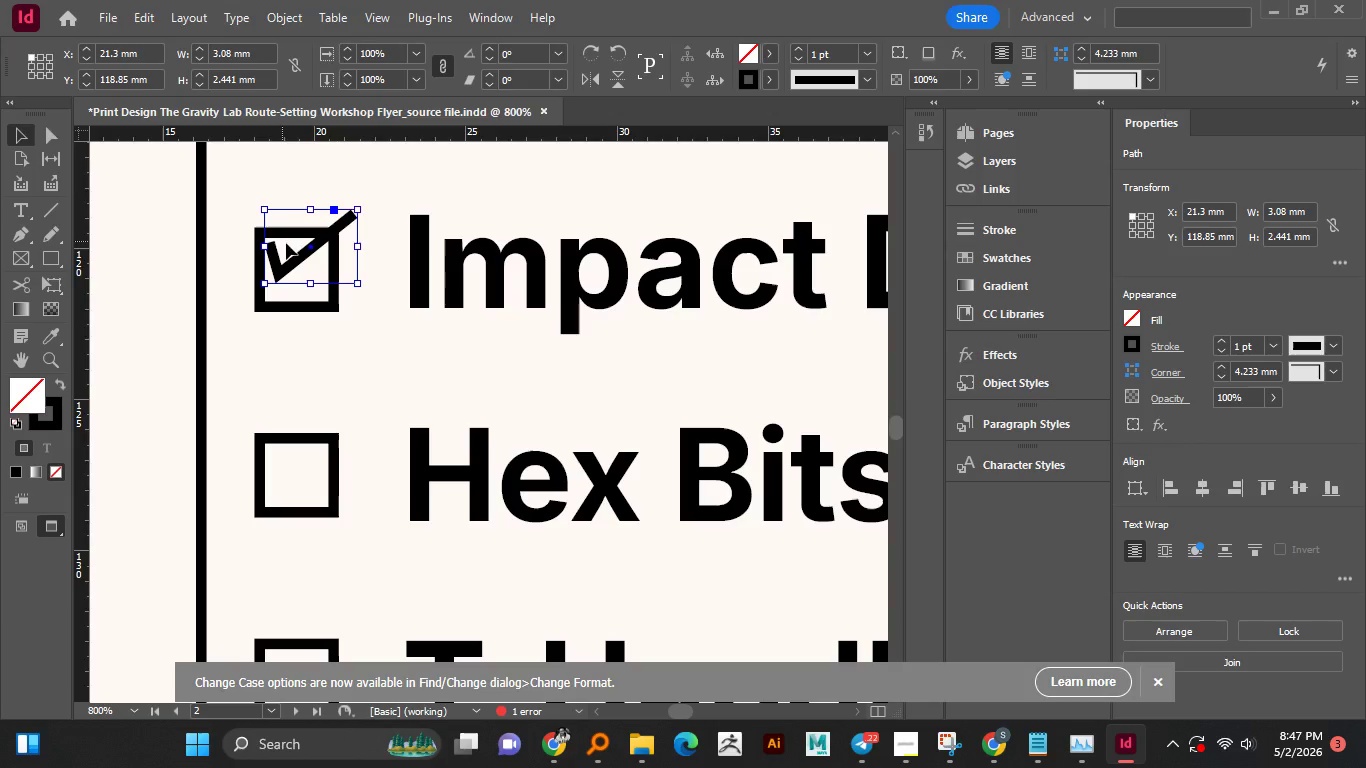 
hold_key(key=AltLeft, duration=0.77)
scroll: coordinate [304, 258], scroll_direction: up, amount: 1.0
 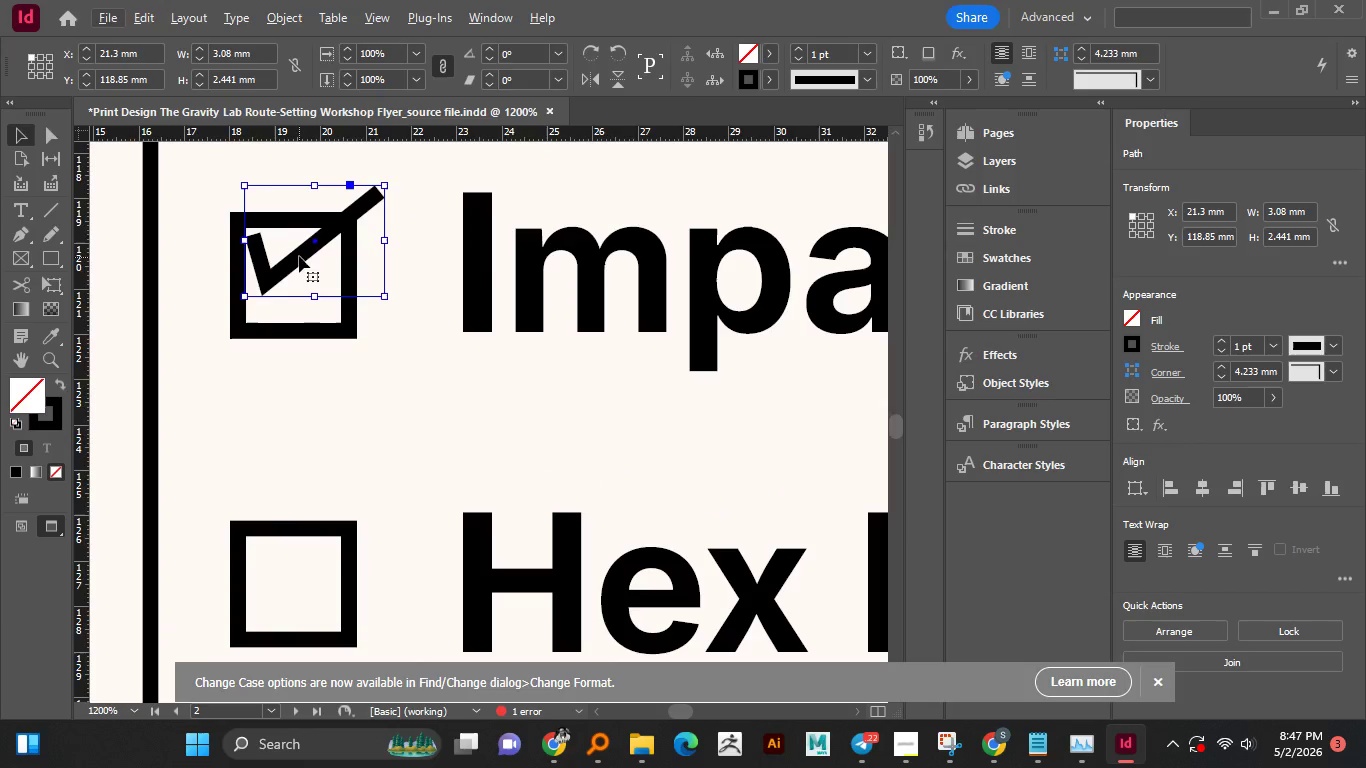 
left_click_drag(start_coordinate=[299, 256], to_coordinate=[302, 265])
 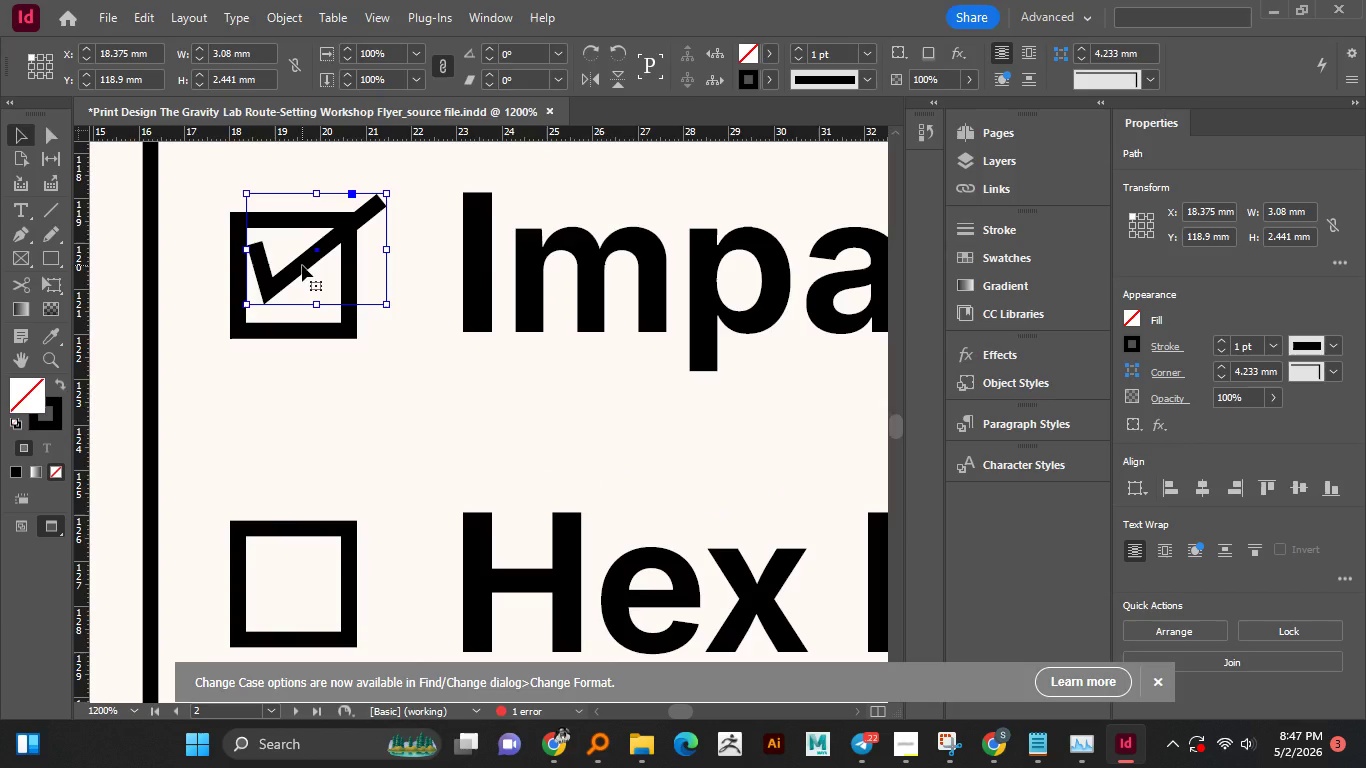 
left_click_drag(start_coordinate=[302, 265], to_coordinate=[302, 270])
 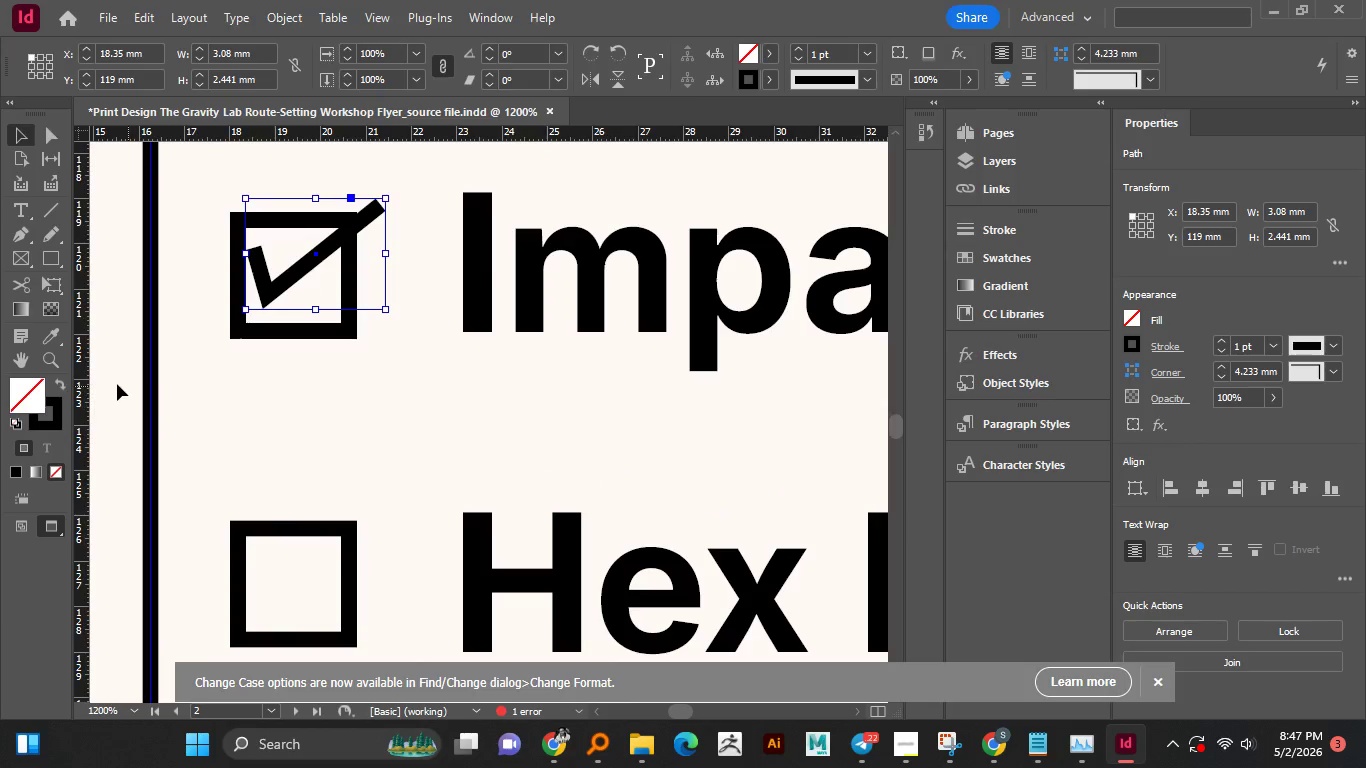 
double_click([34, 408])
 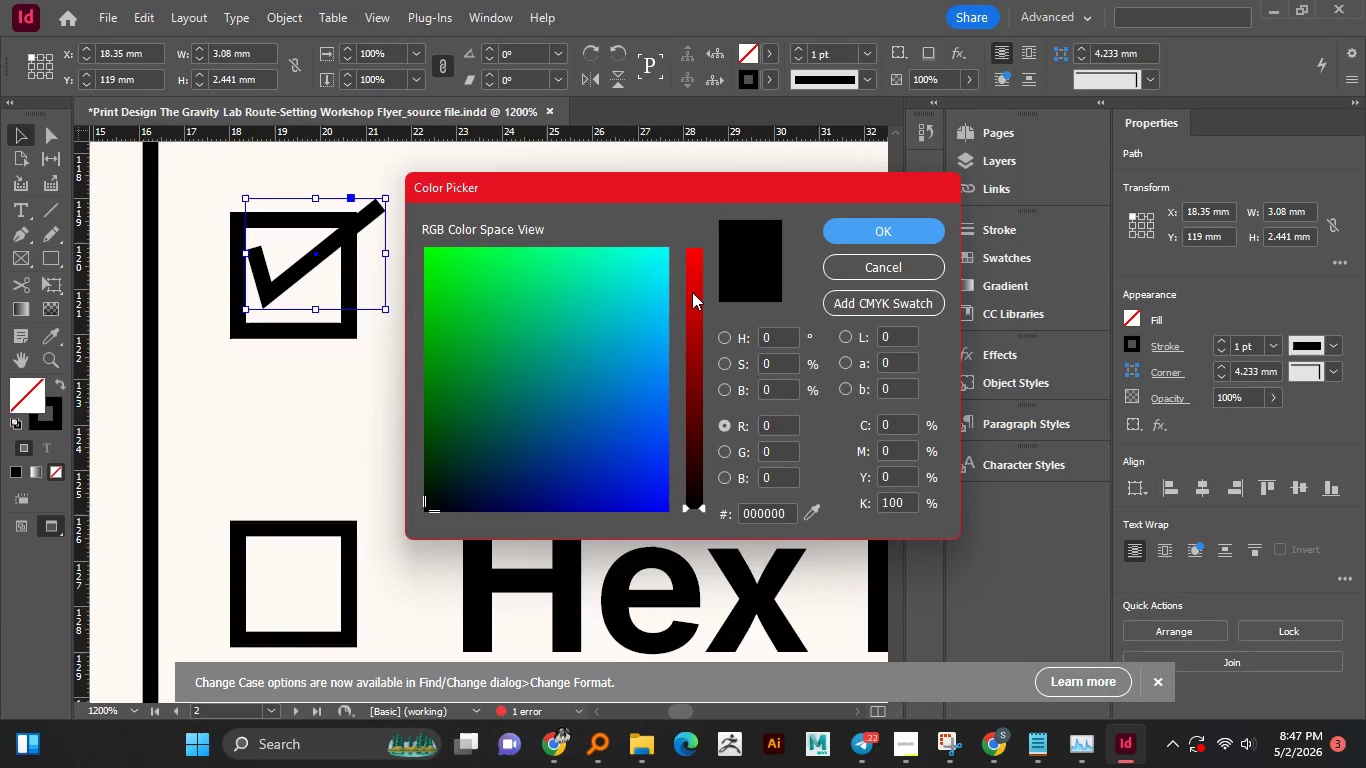 
left_click_drag(start_coordinate=[690, 288], to_coordinate=[691, 233])
 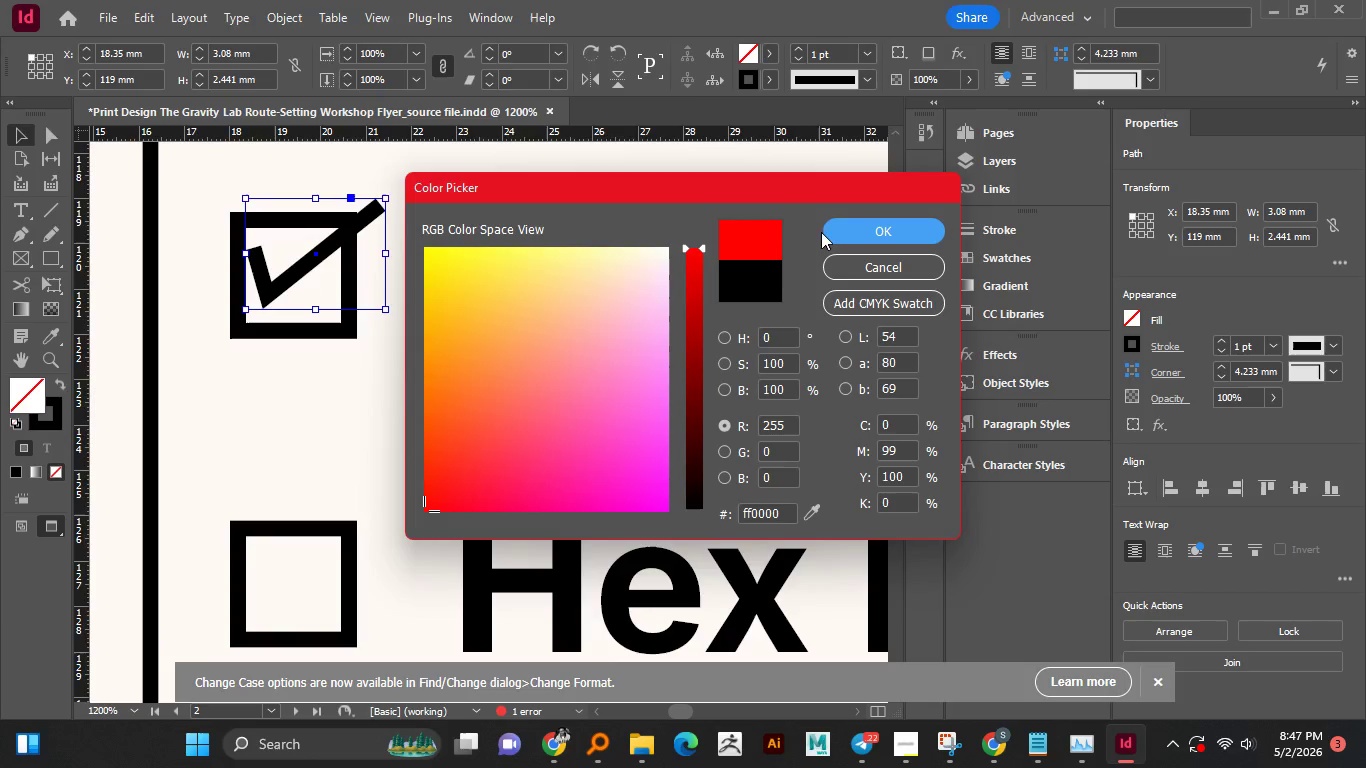 
left_click([826, 229])
 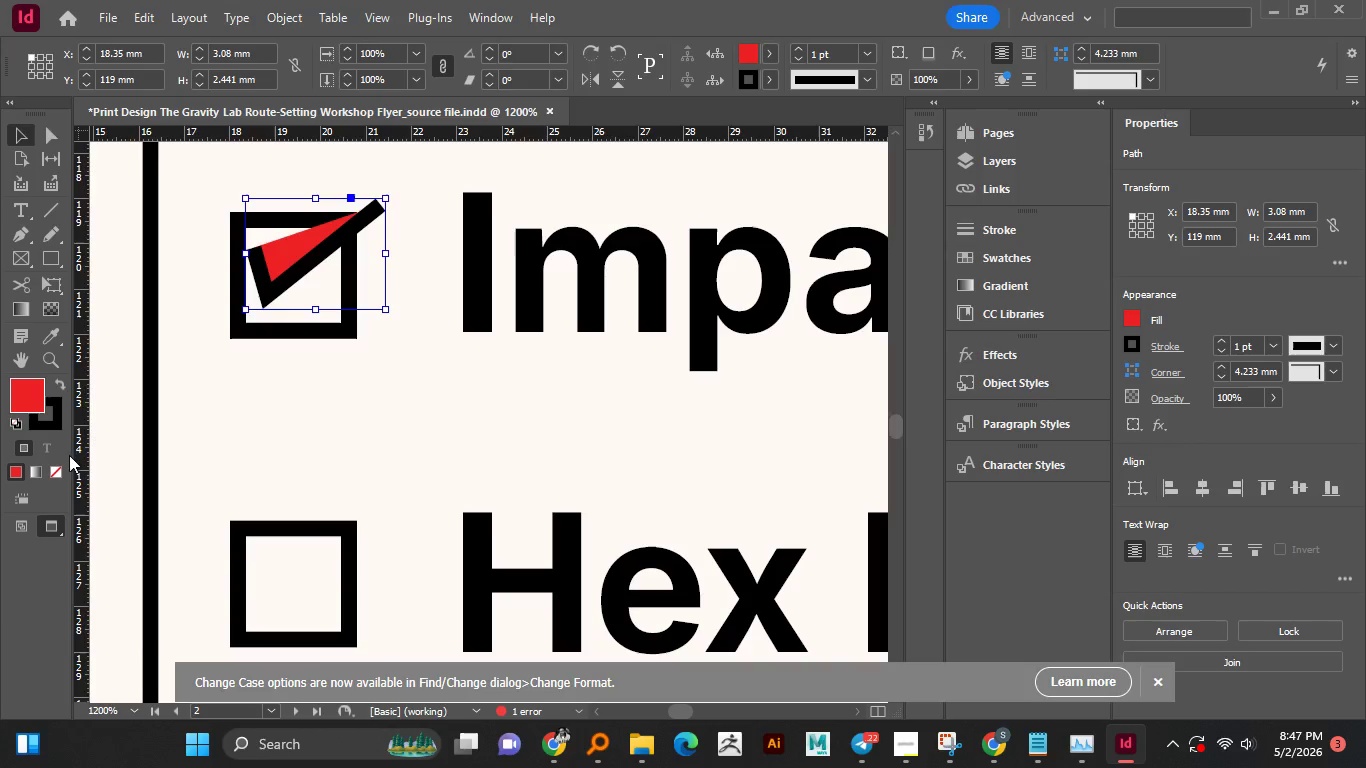 
left_click([54, 423])
 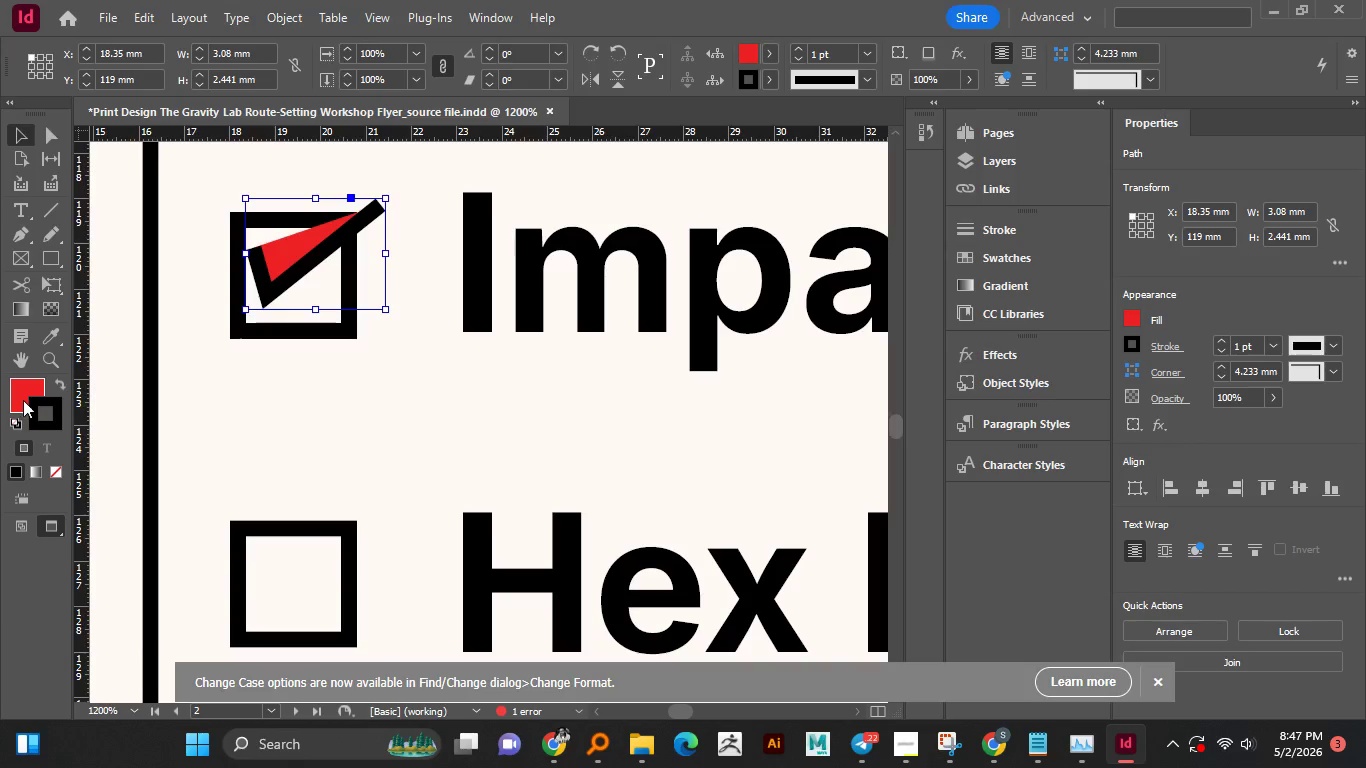 
double_click([25, 400])
 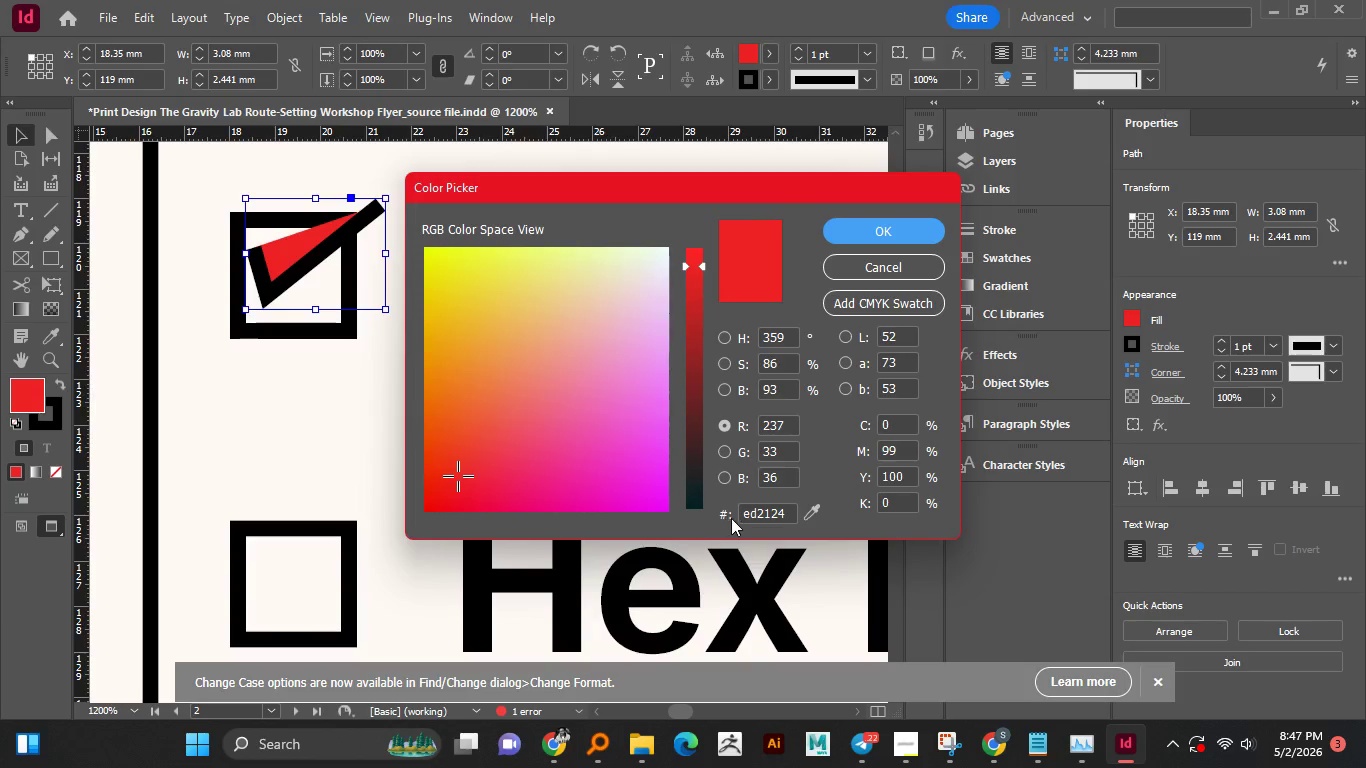 
left_click([742, 515])
 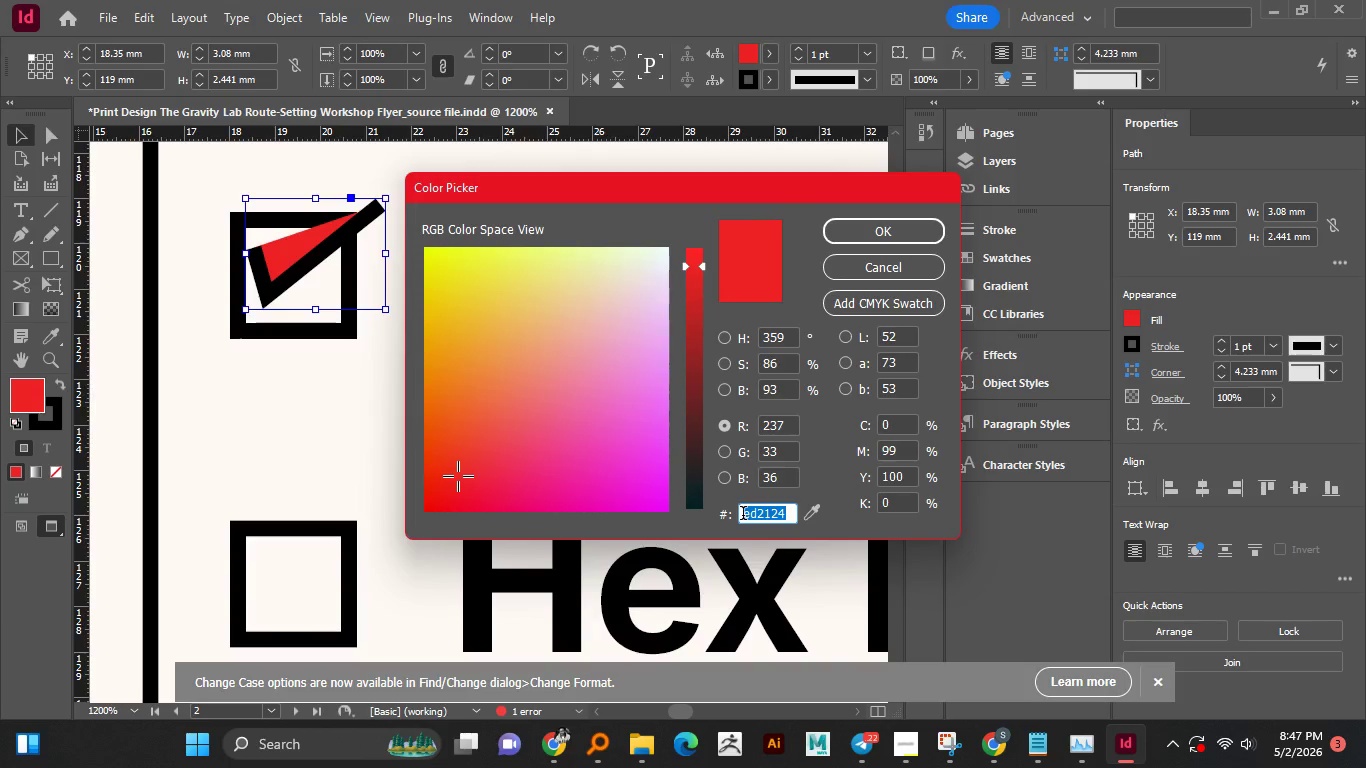 
hold_key(key=ControlLeft, duration=0.62)
 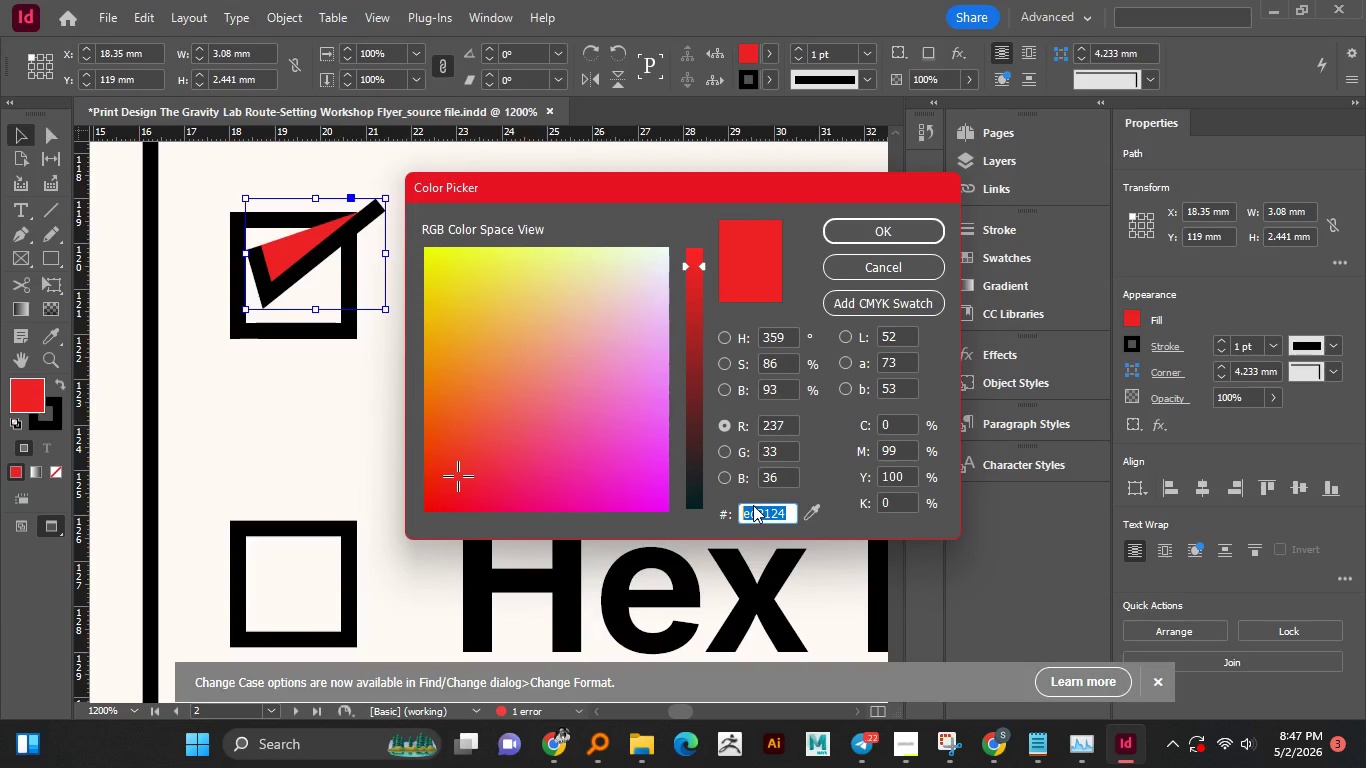 
key(Enter)
 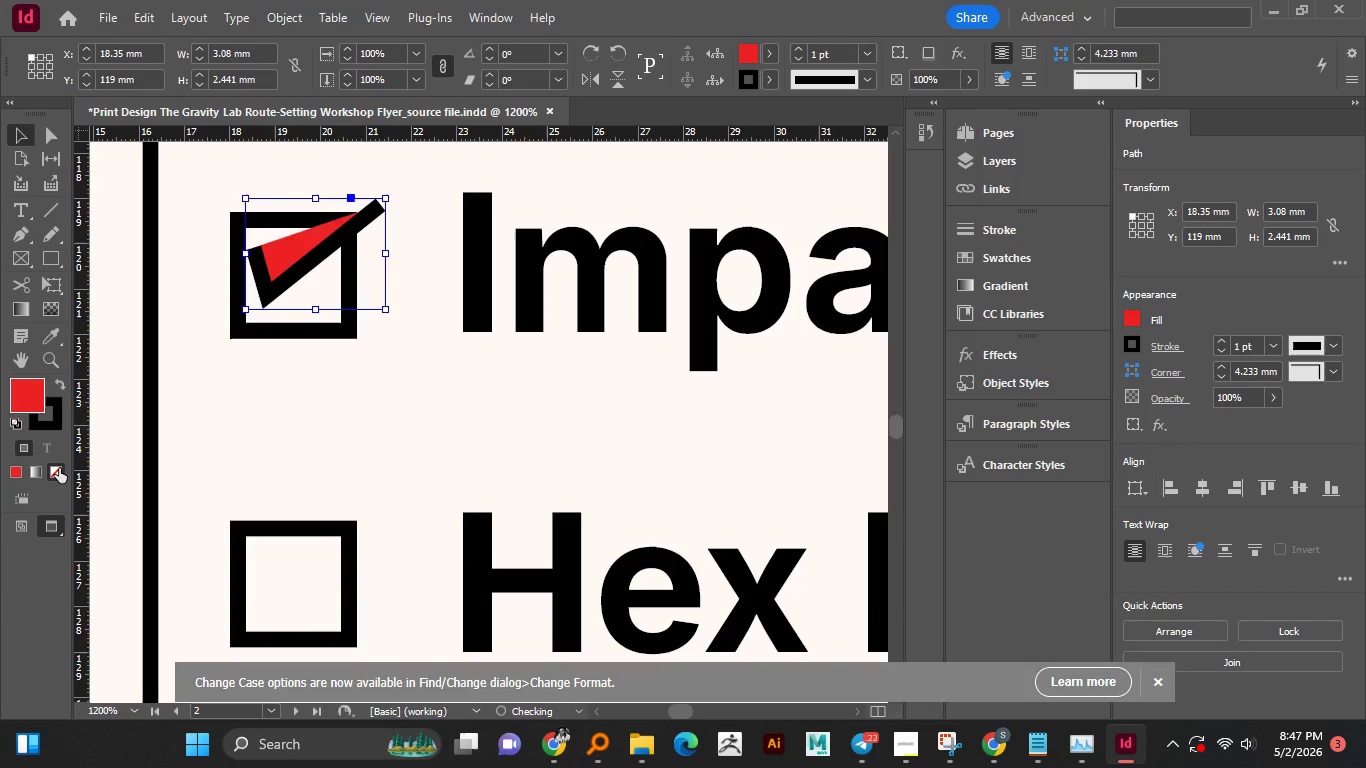 
double_click([51, 416])
 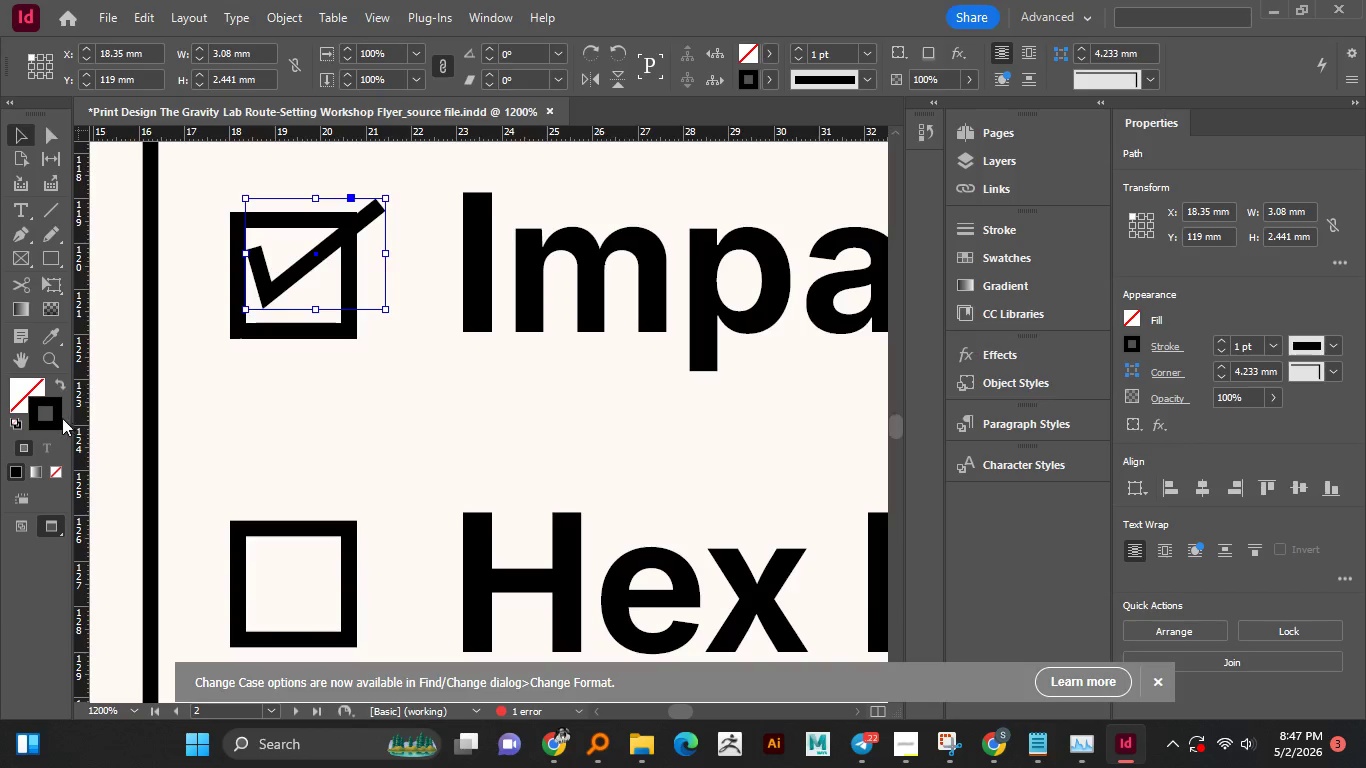 
left_click([56, 422])
 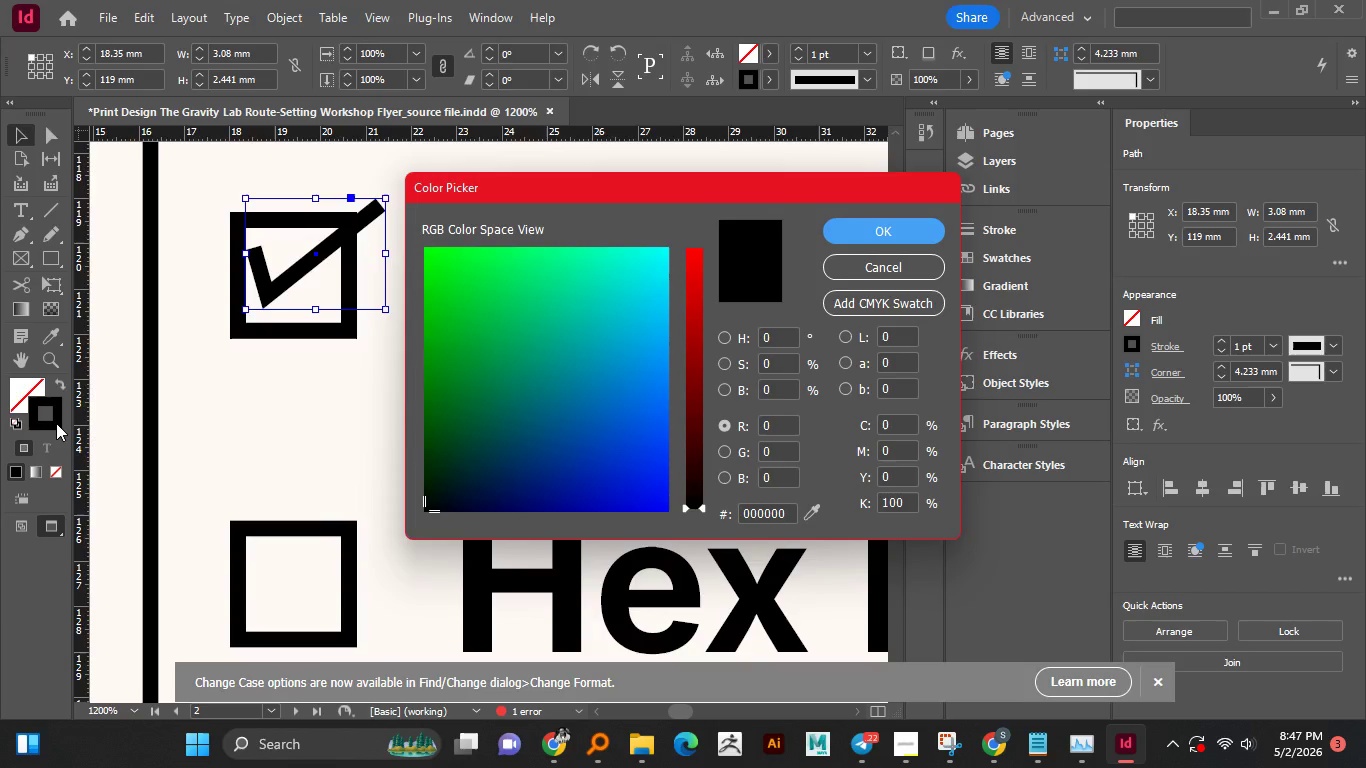 
hold_key(key=ControlLeft, duration=0.98)
 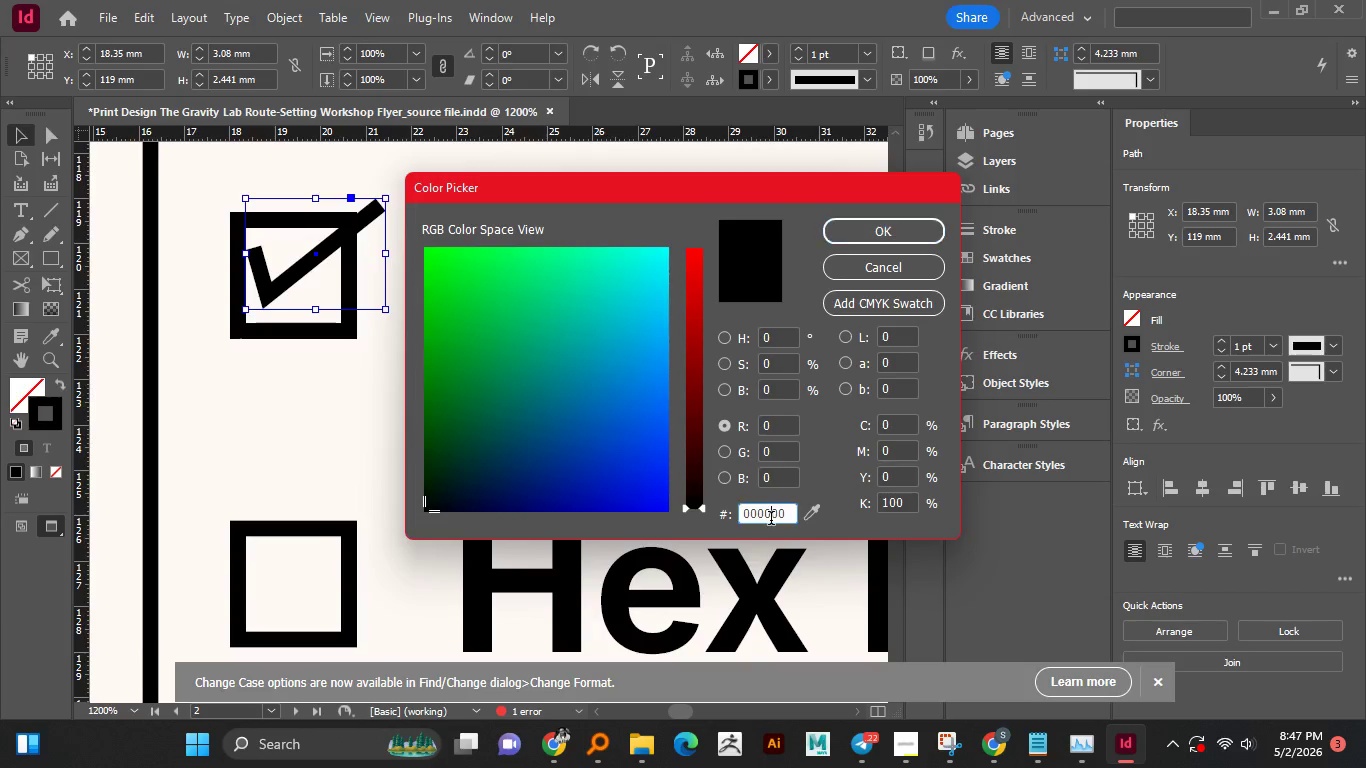 
left_click([771, 520])
 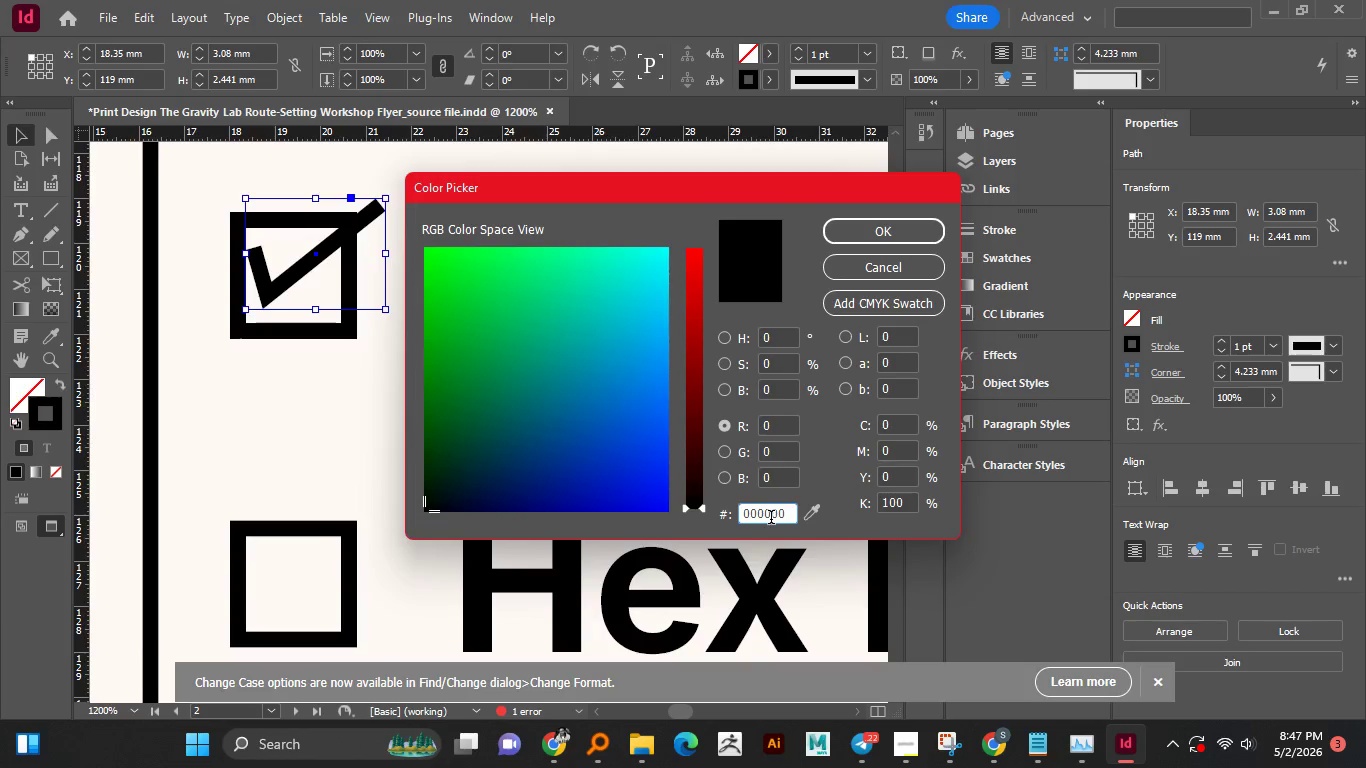 
key(Control+A)
 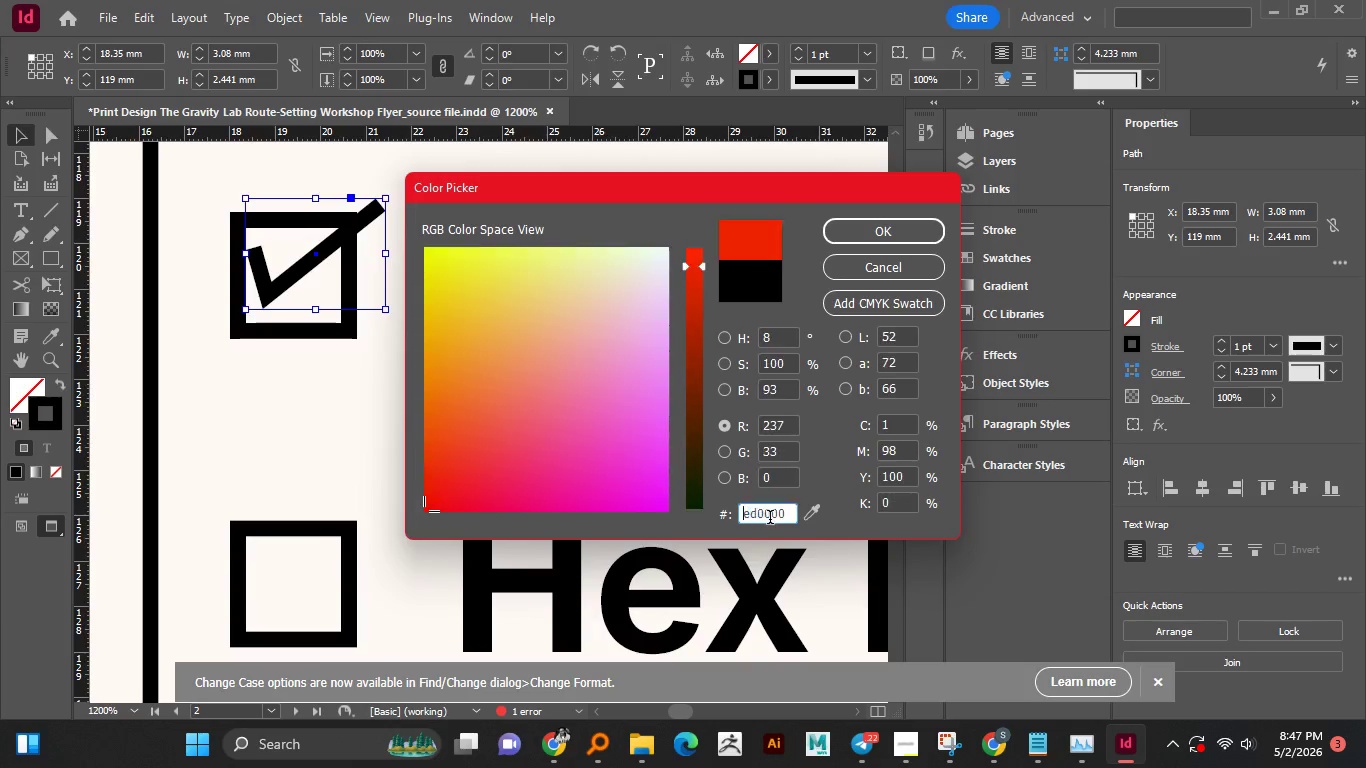 
key(Control+V)
 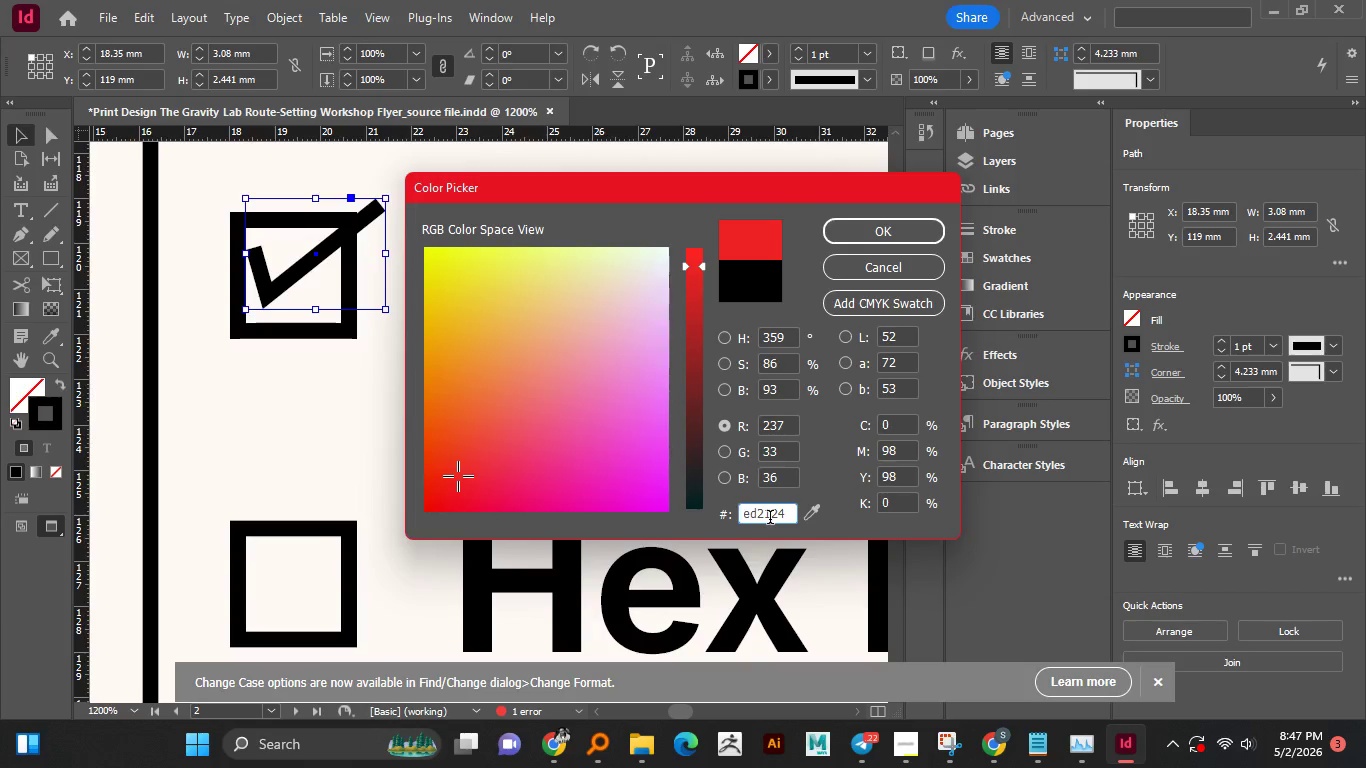 
key(Enter)
 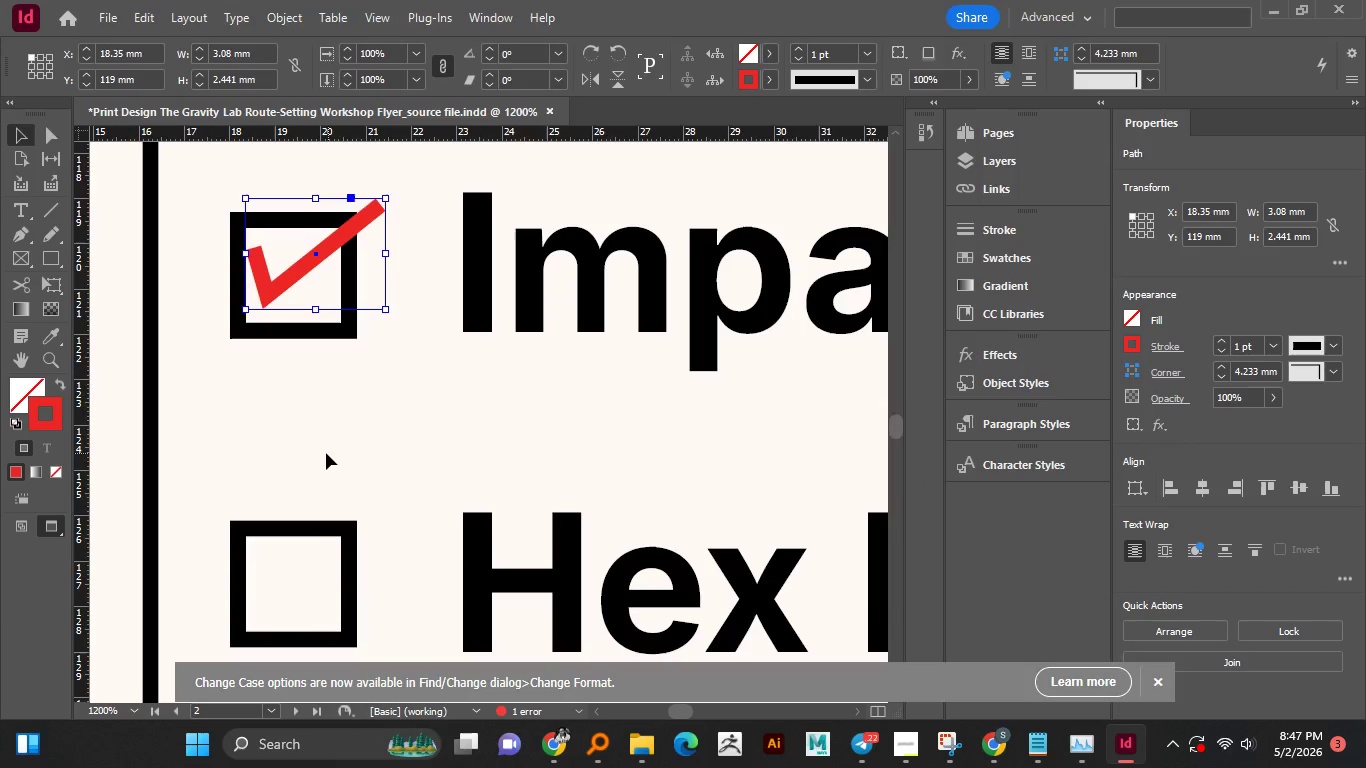 
left_click([327, 449])
 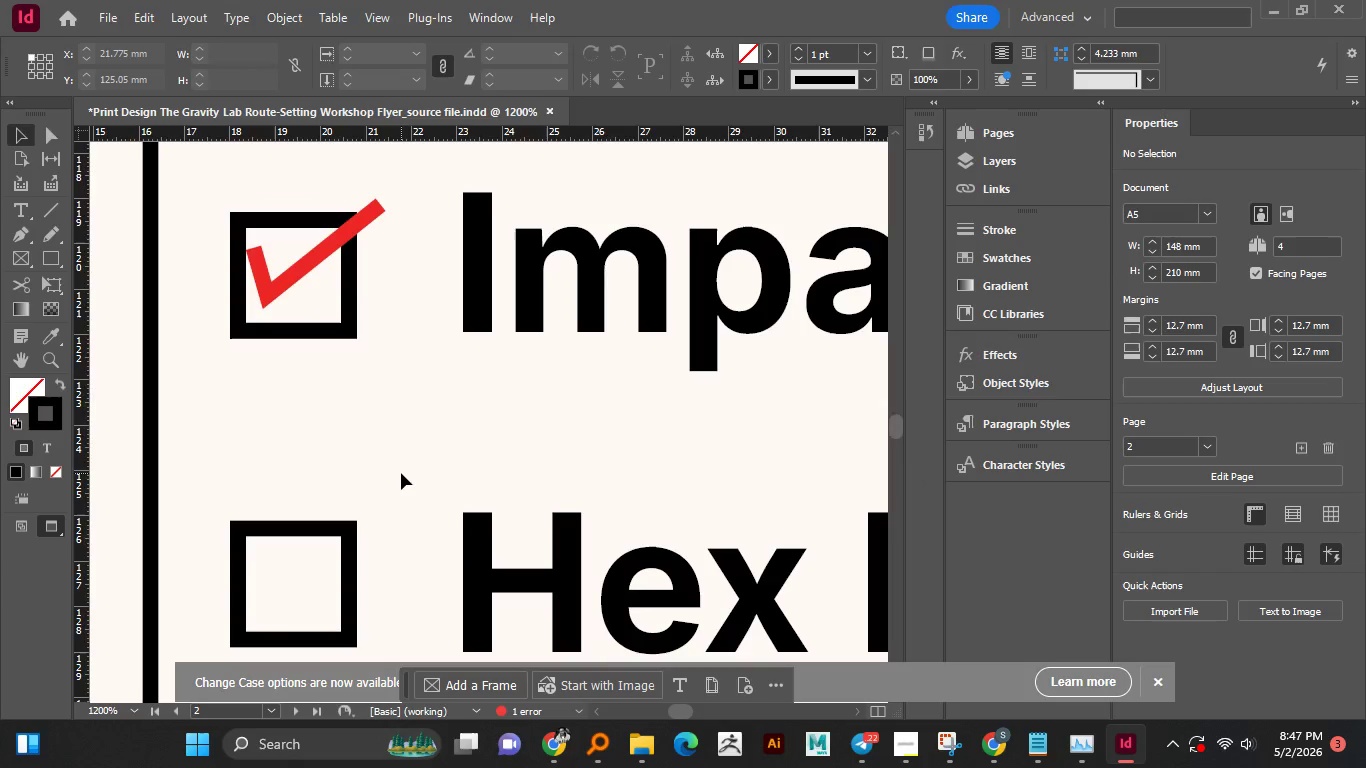 
left_click([311, 253])
 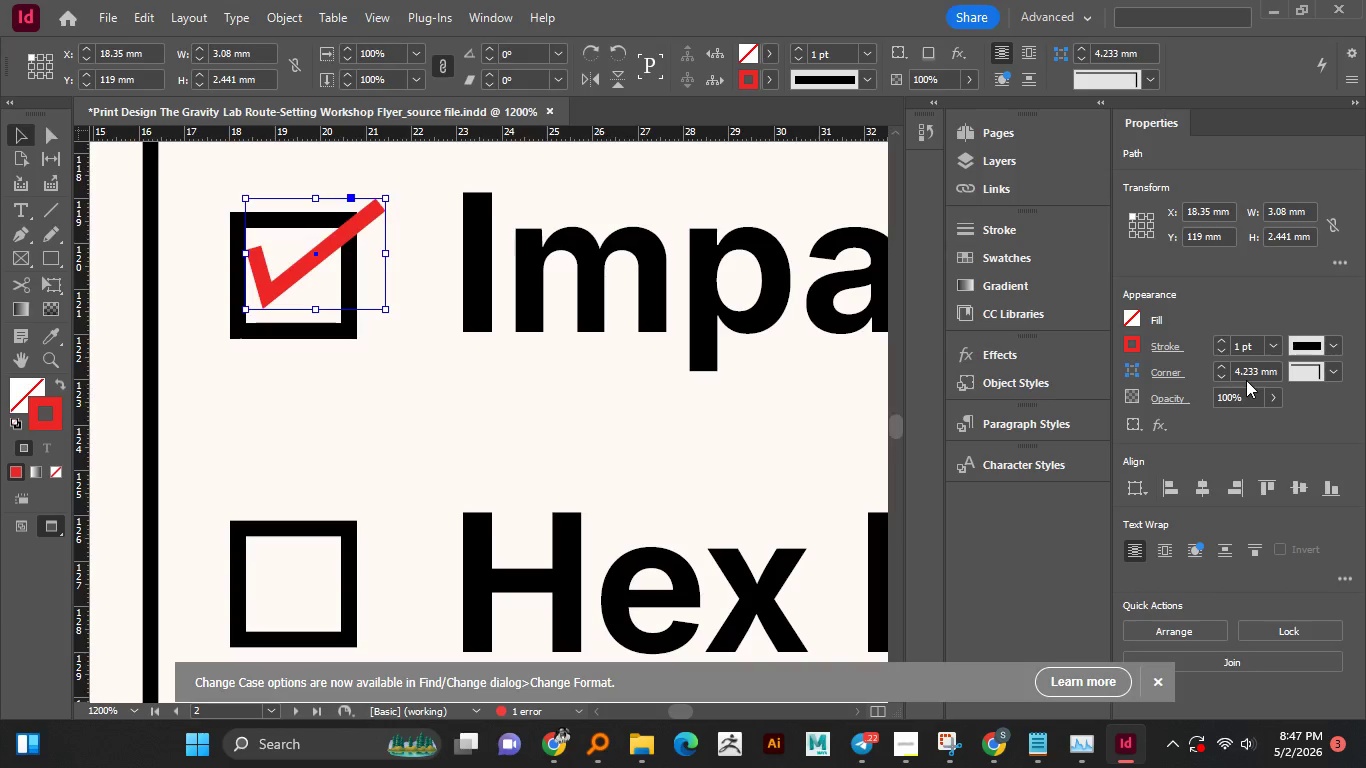 
left_click([1335, 378])
 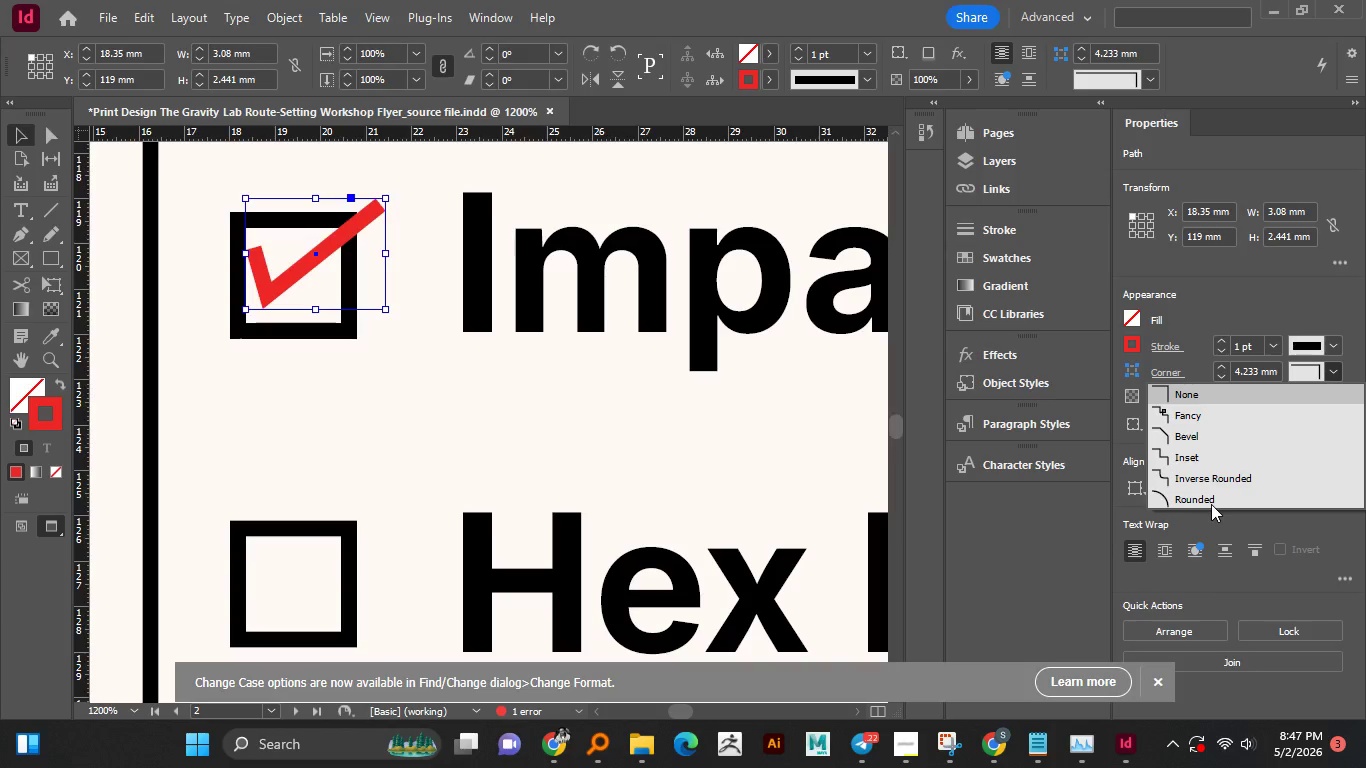 
left_click([1210, 504])
 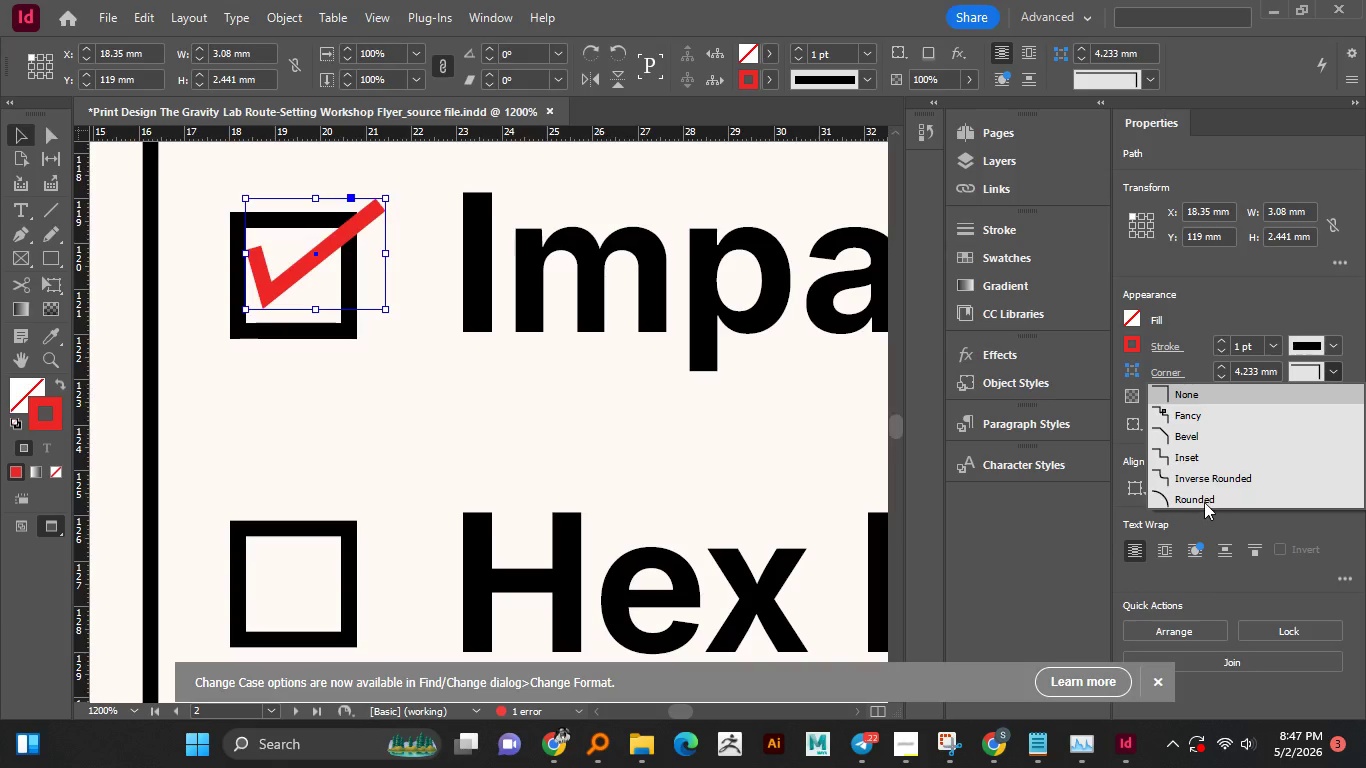 
left_click([1200, 499])
 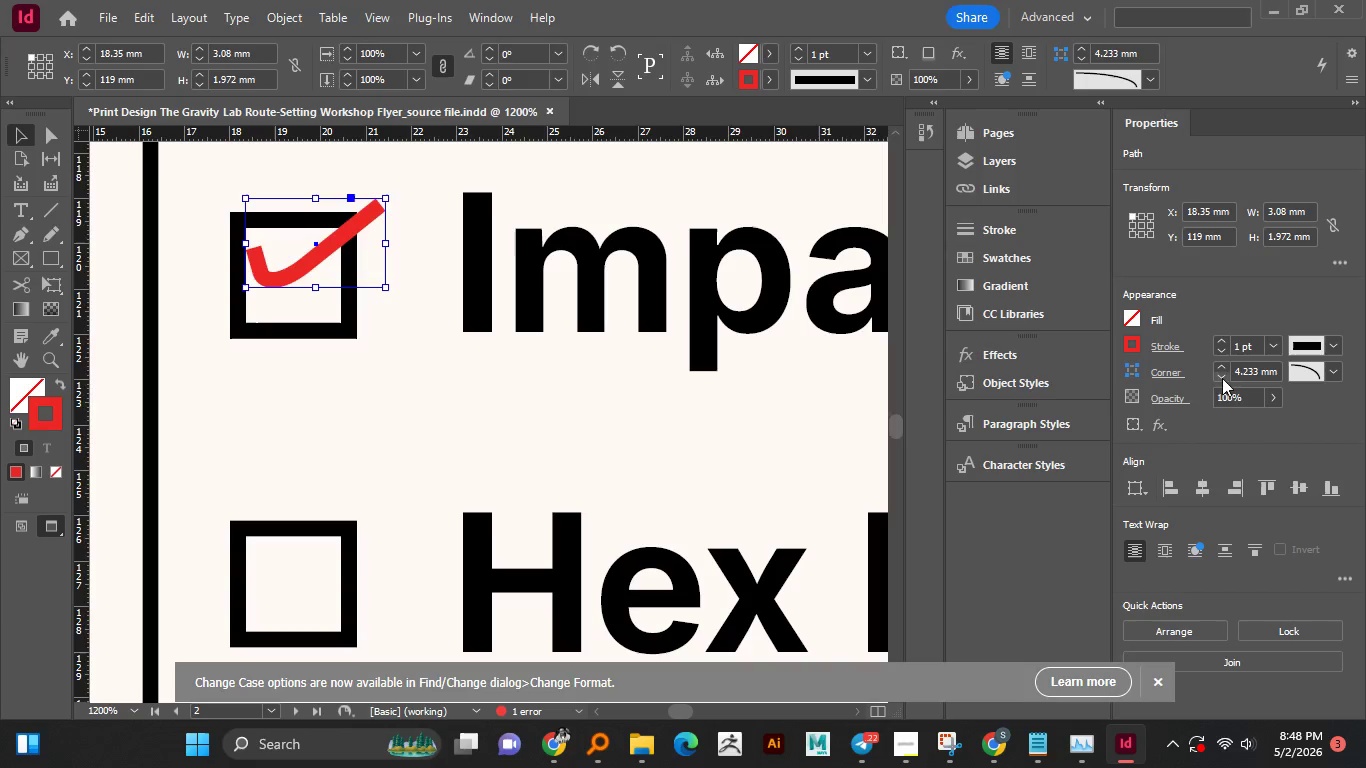 
wait(19.69)
 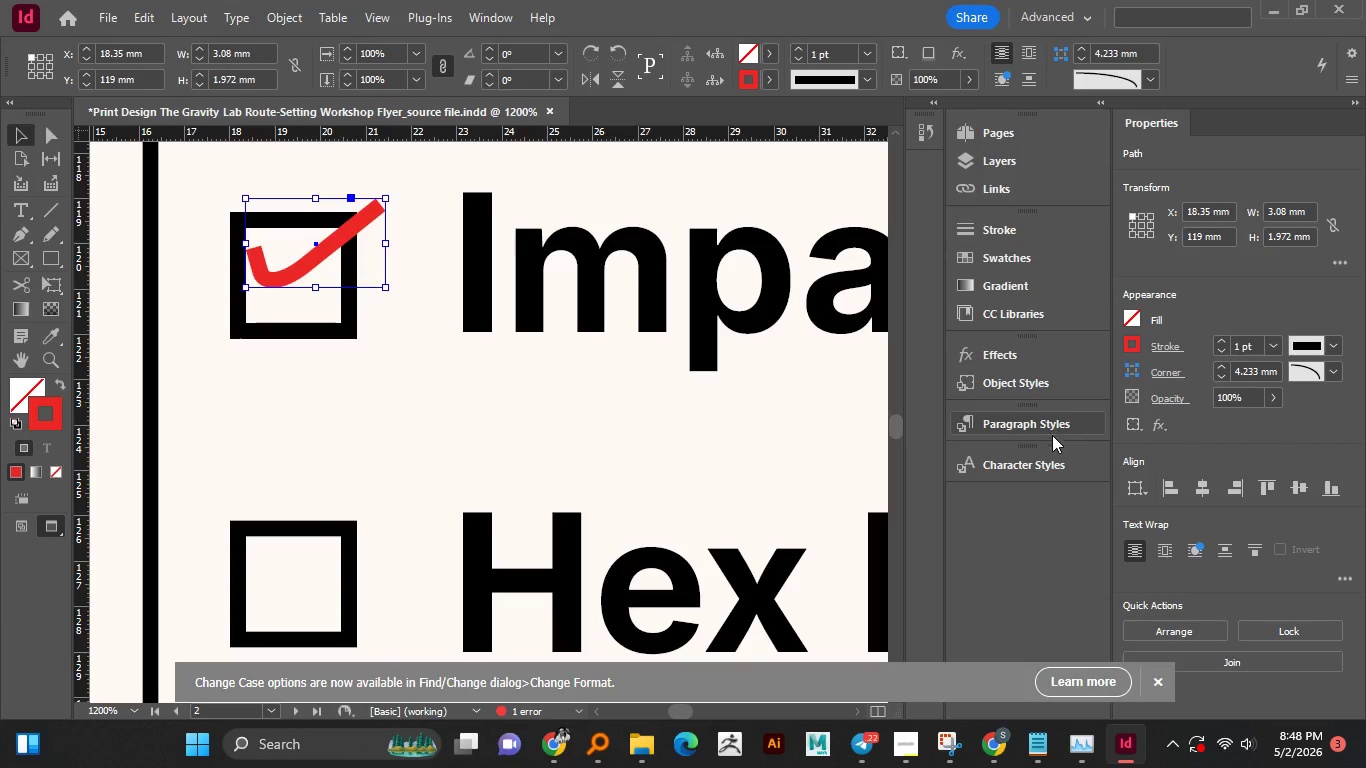 
key(Control+Z)
 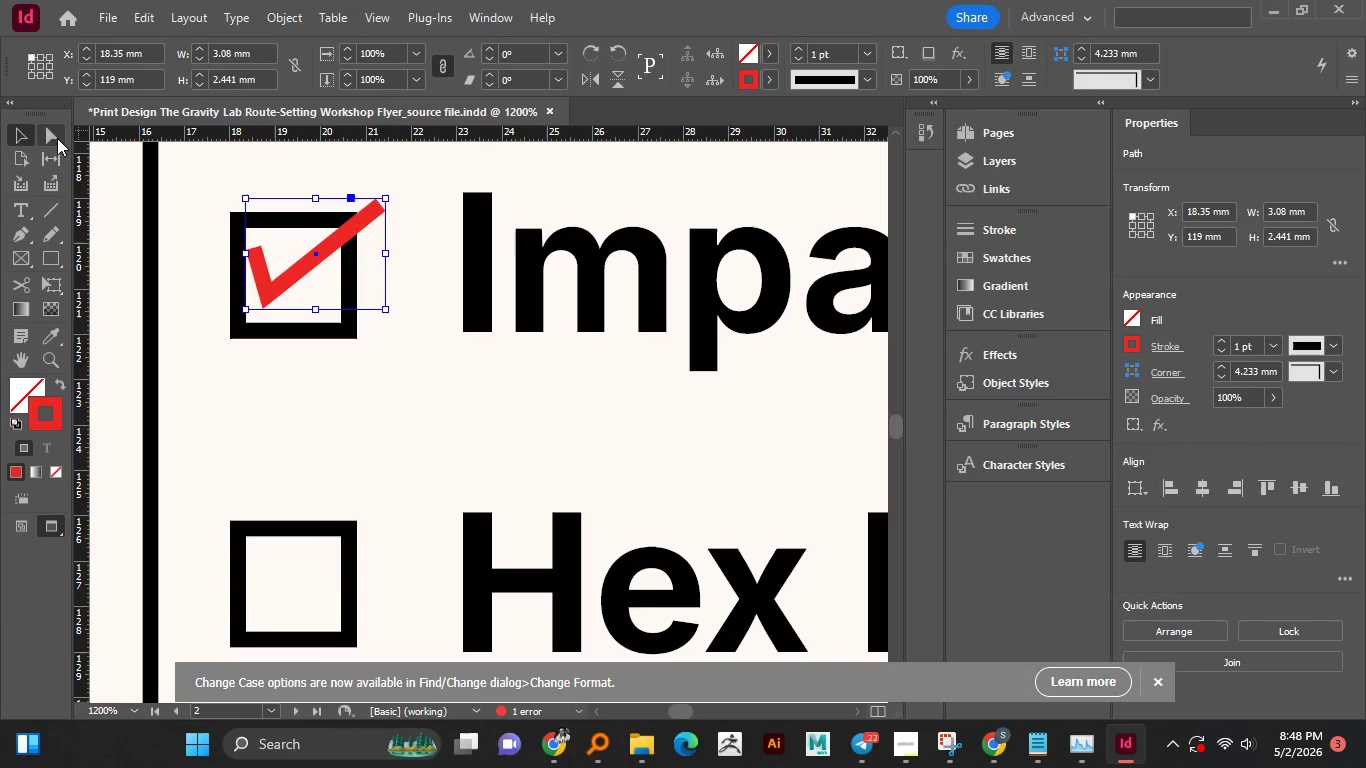 
left_click([52, 130])
 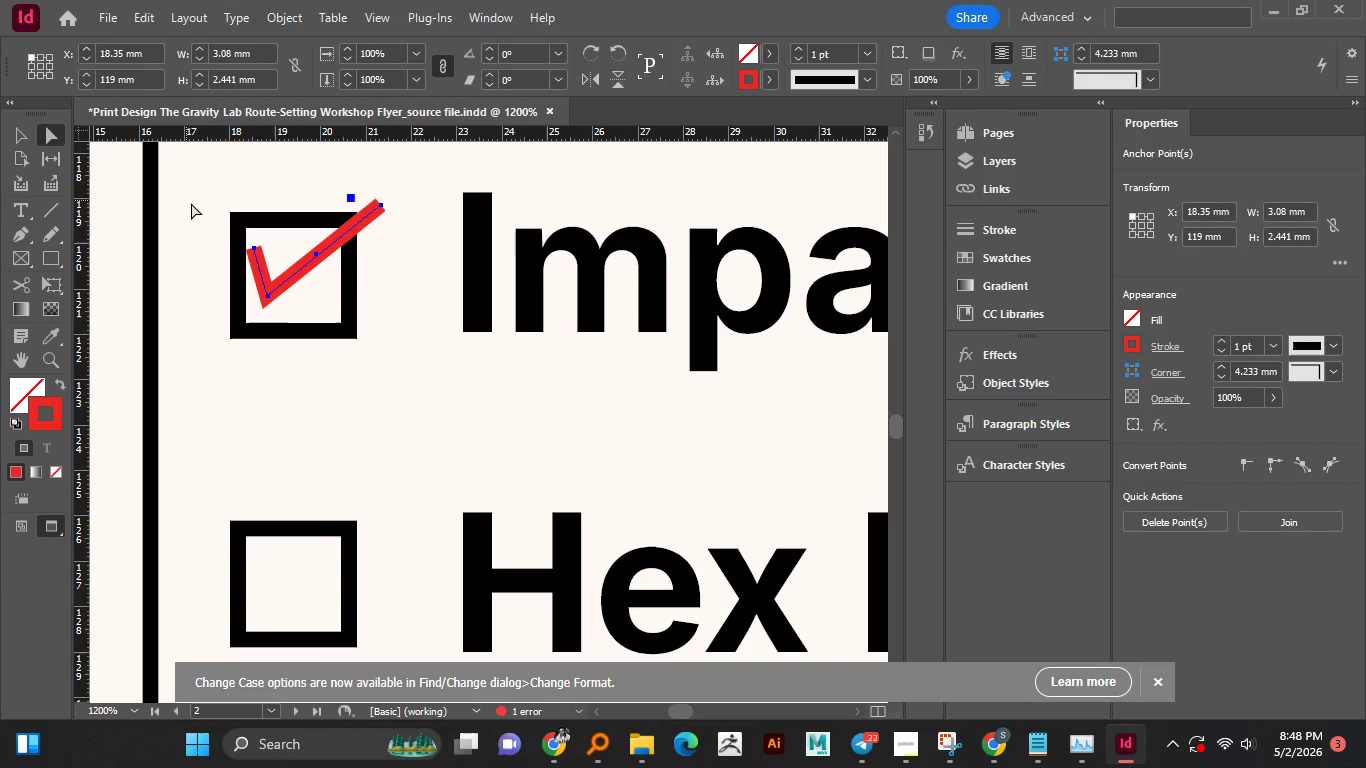 
left_click_drag(start_coordinate=[189, 203], to_coordinate=[308, 350])
 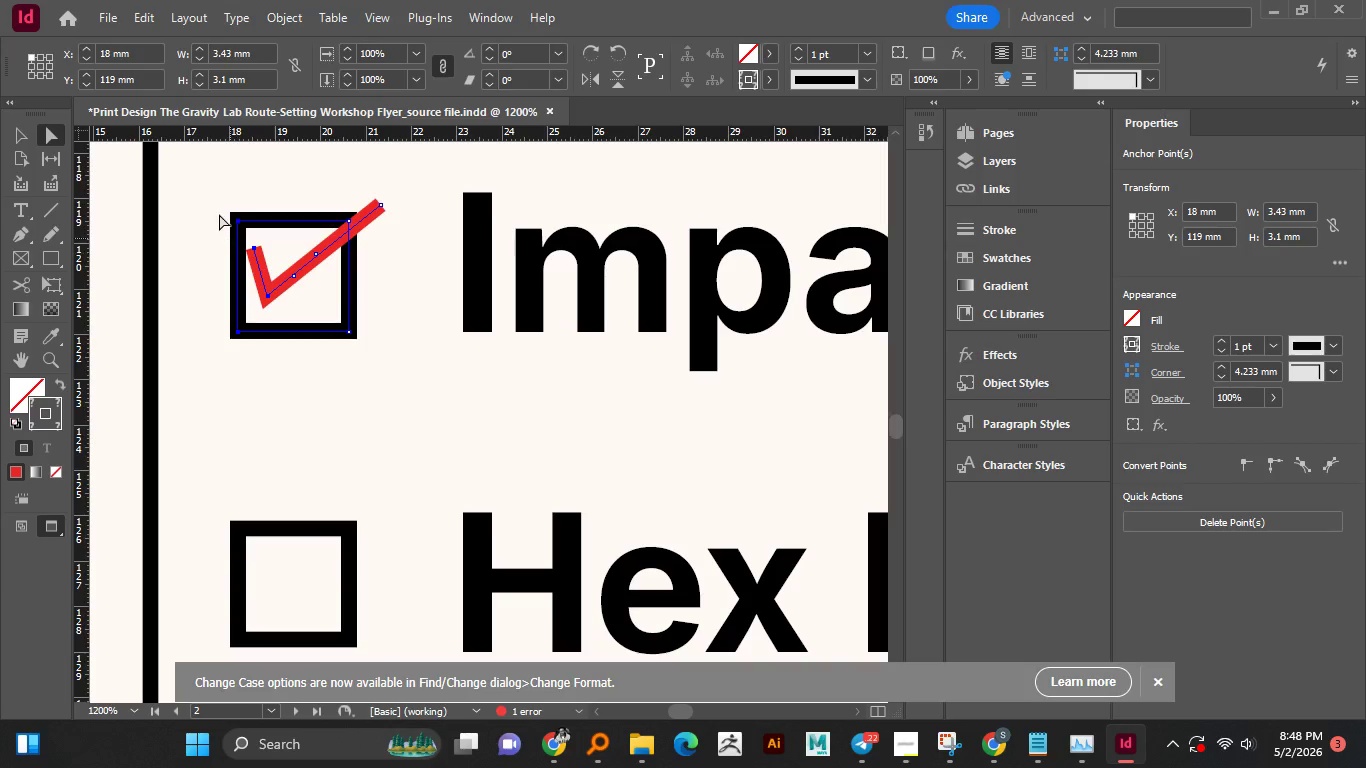 
left_click_drag(start_coordinate=[215, 202], to_coordinate=[281, 340])
 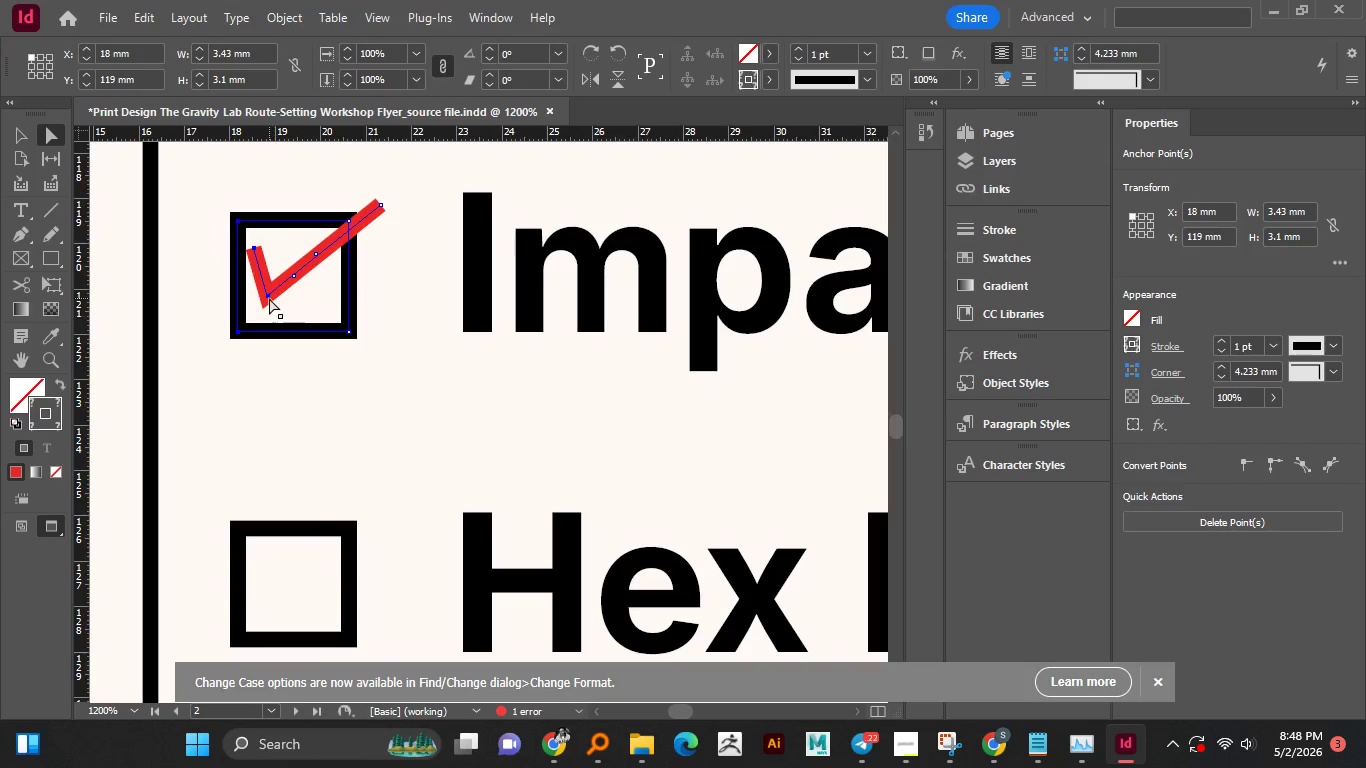 
left_click([269, 298])
 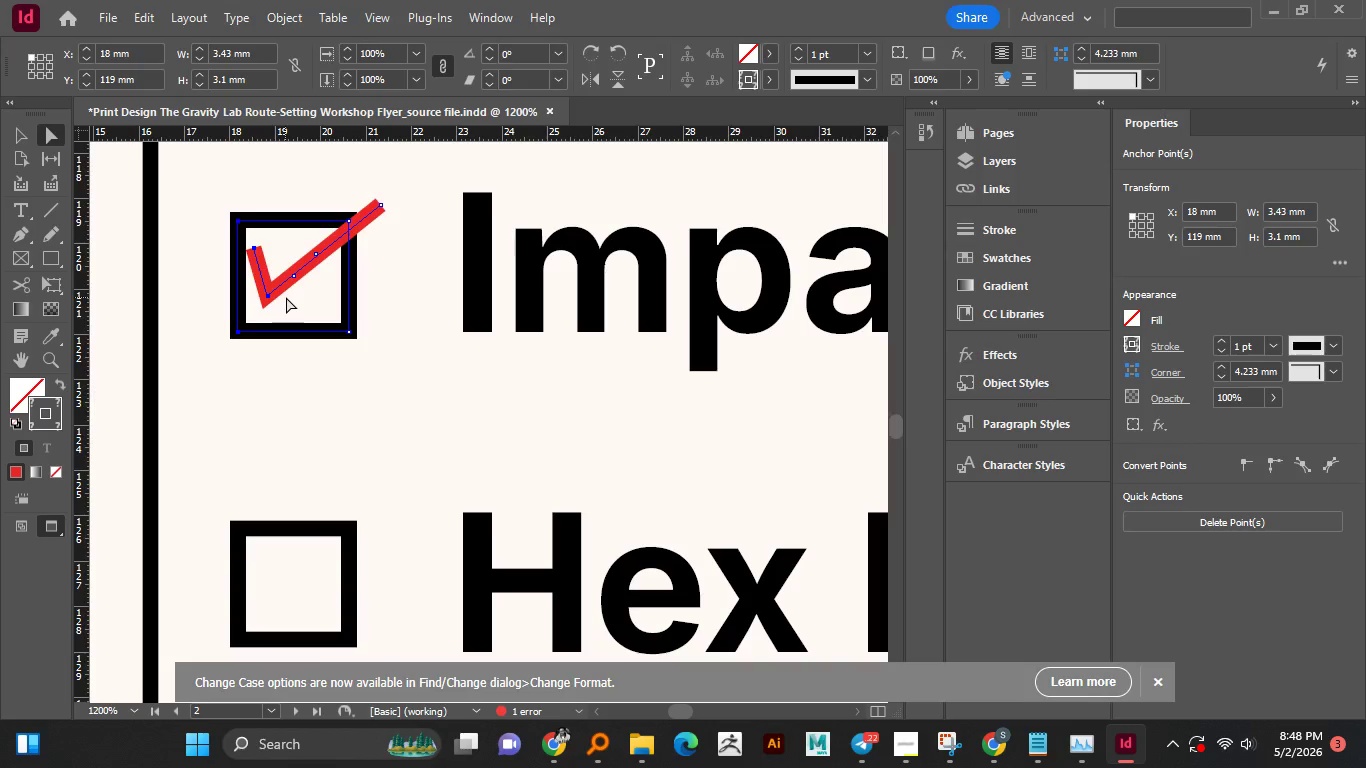 
left_click([286, 297])
 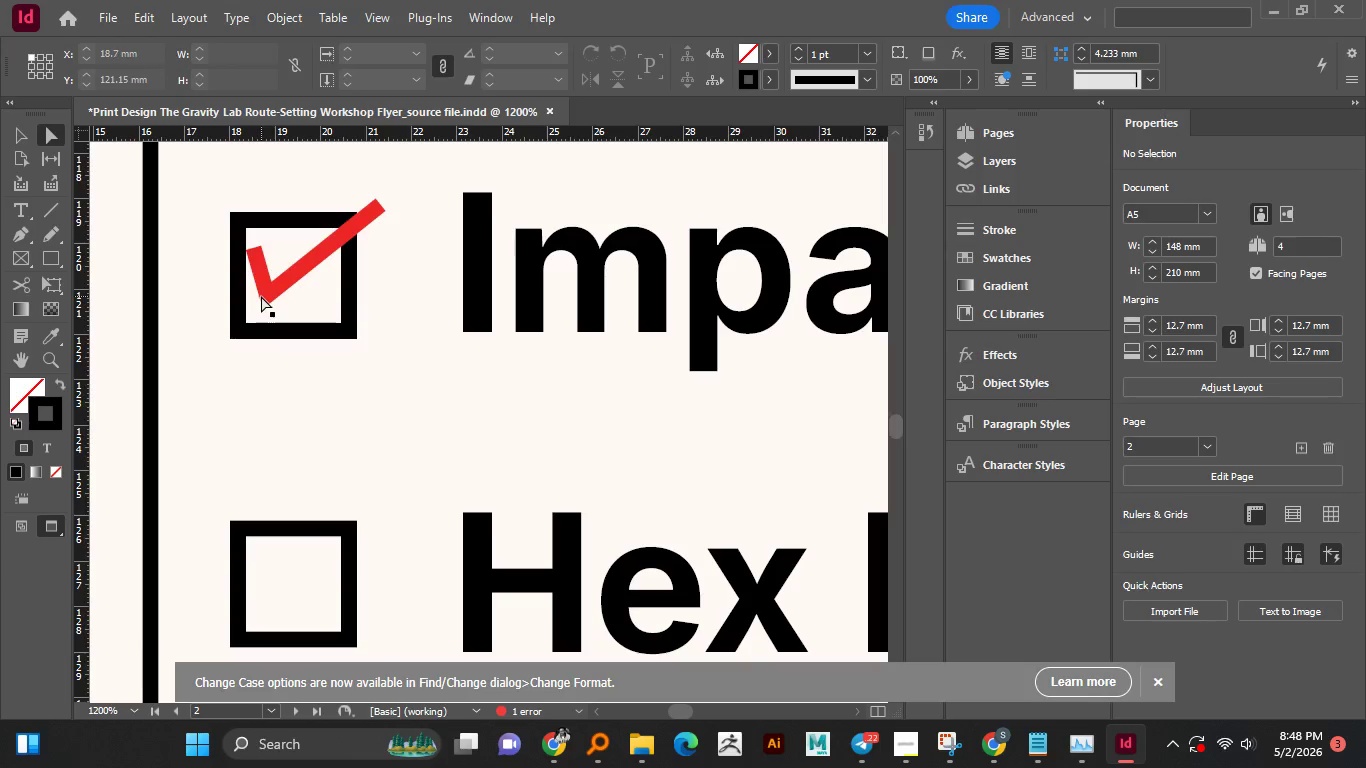 
left_click([261, 296])
 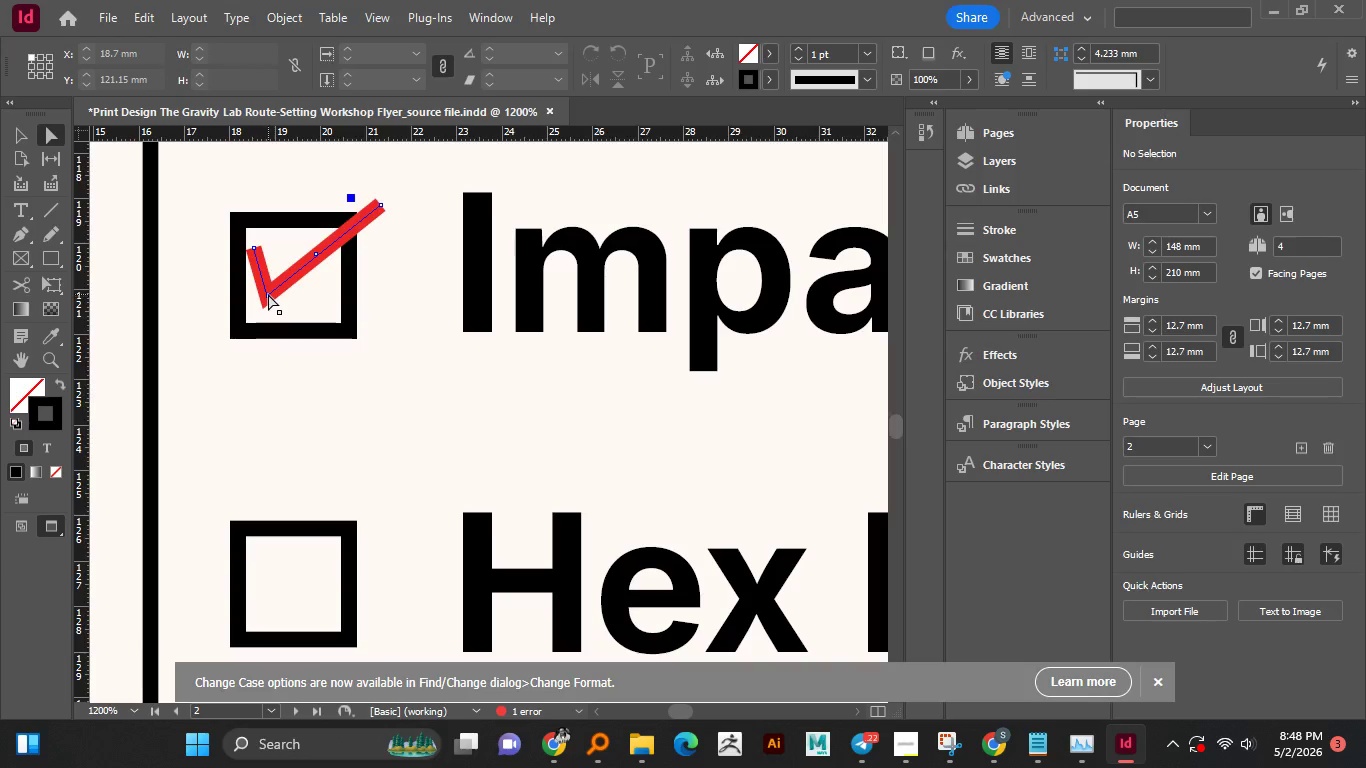 
left_click([268, 294])
 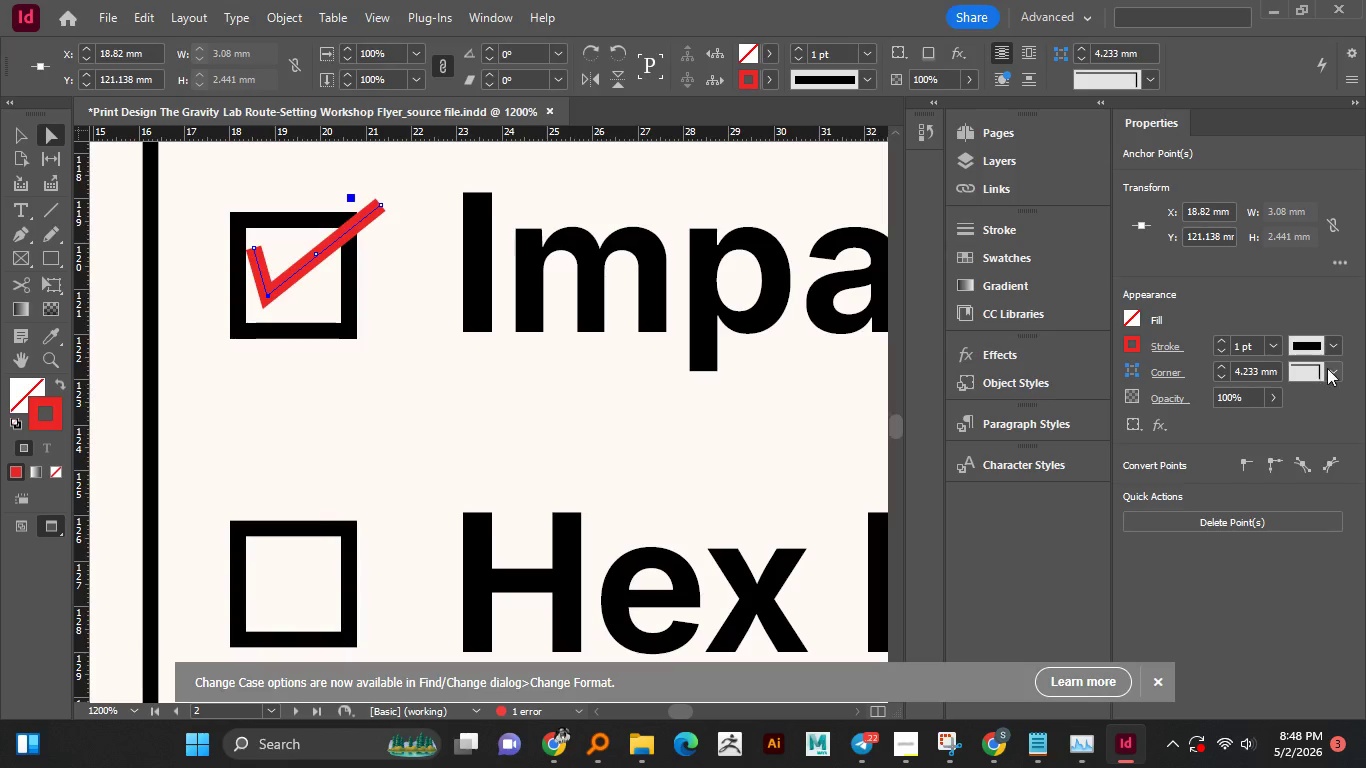 
left_click([1330, 371])
 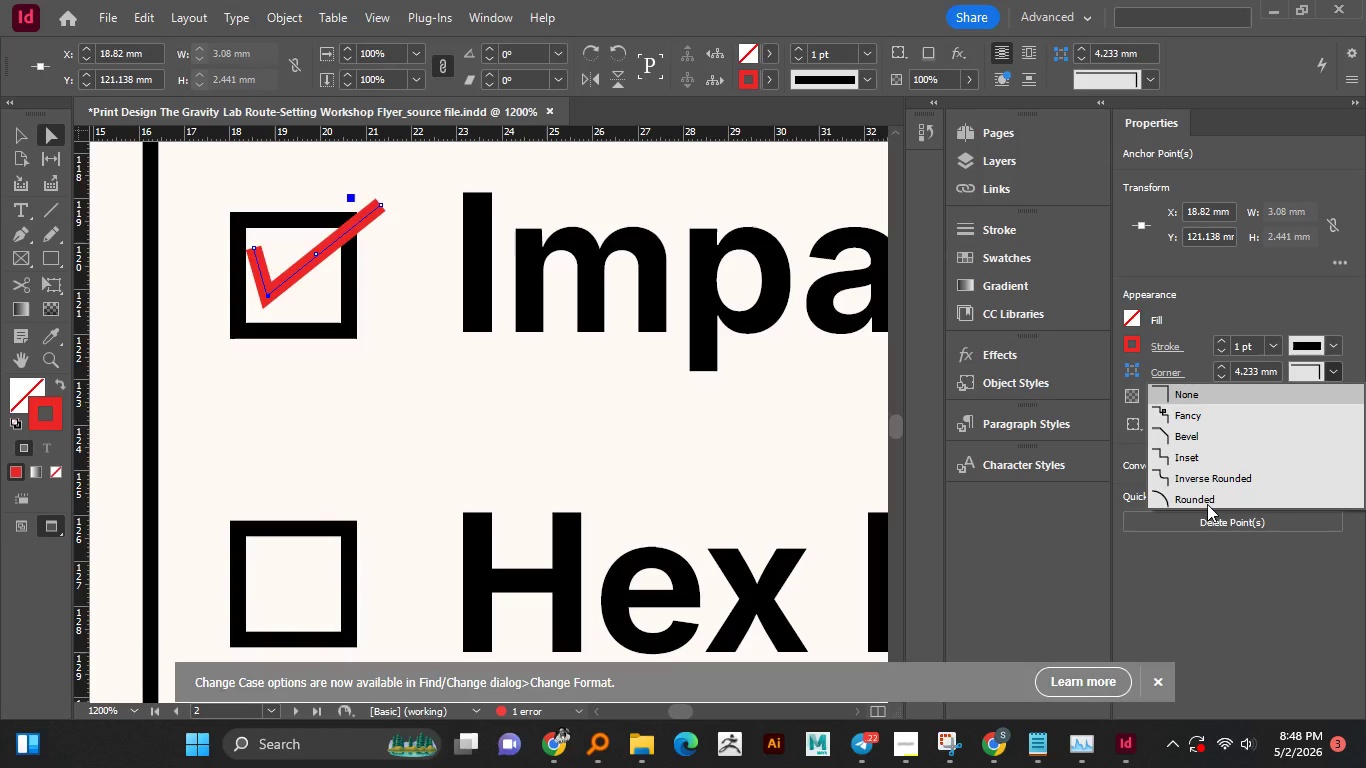 
left_click([1207, 504])
 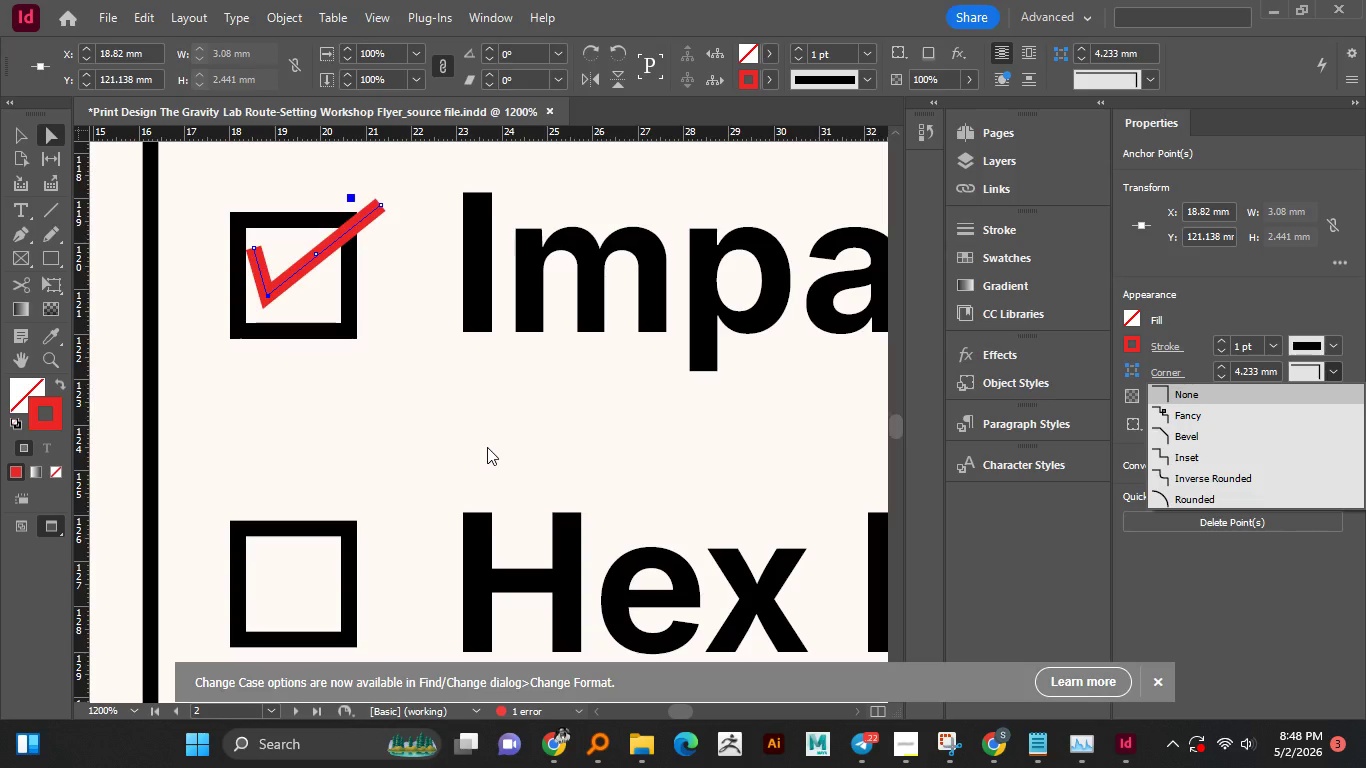 
wait(15.77)
 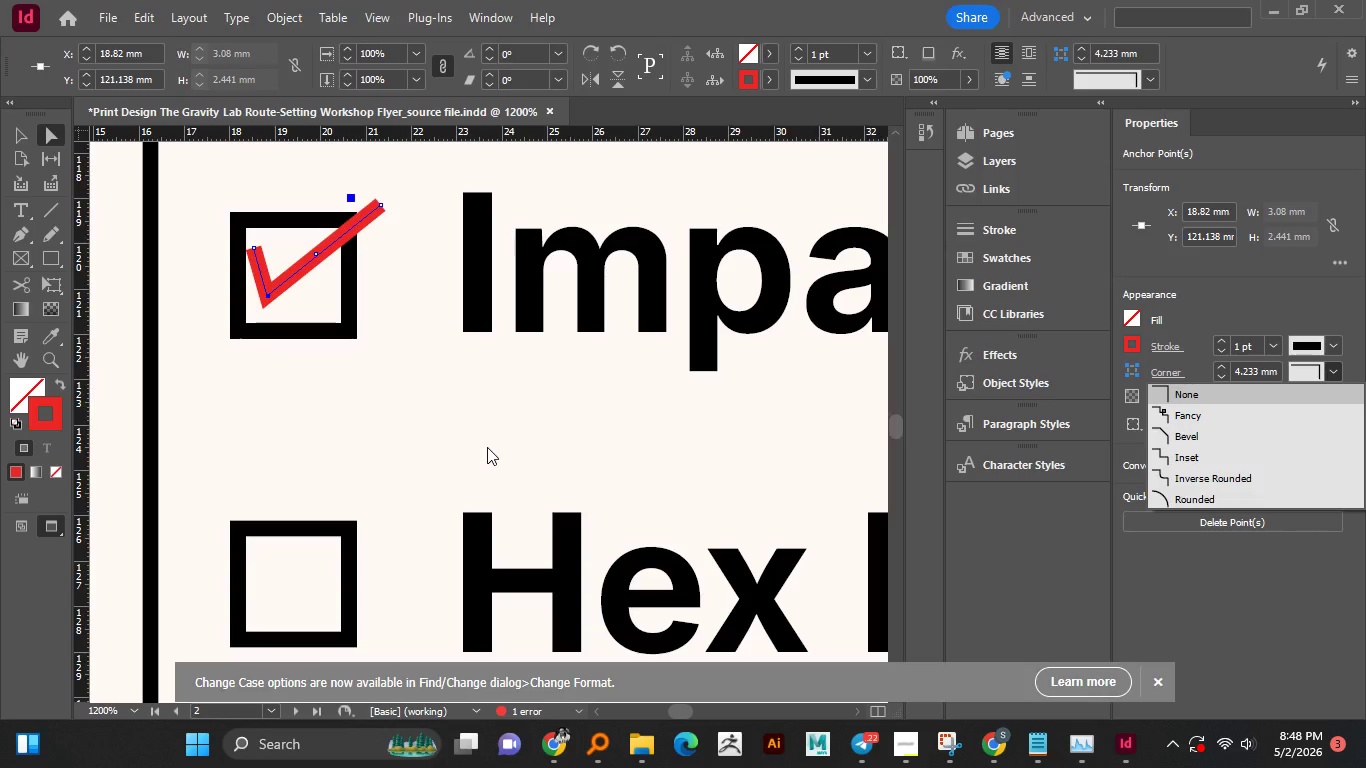 
left_click([16, 137])
 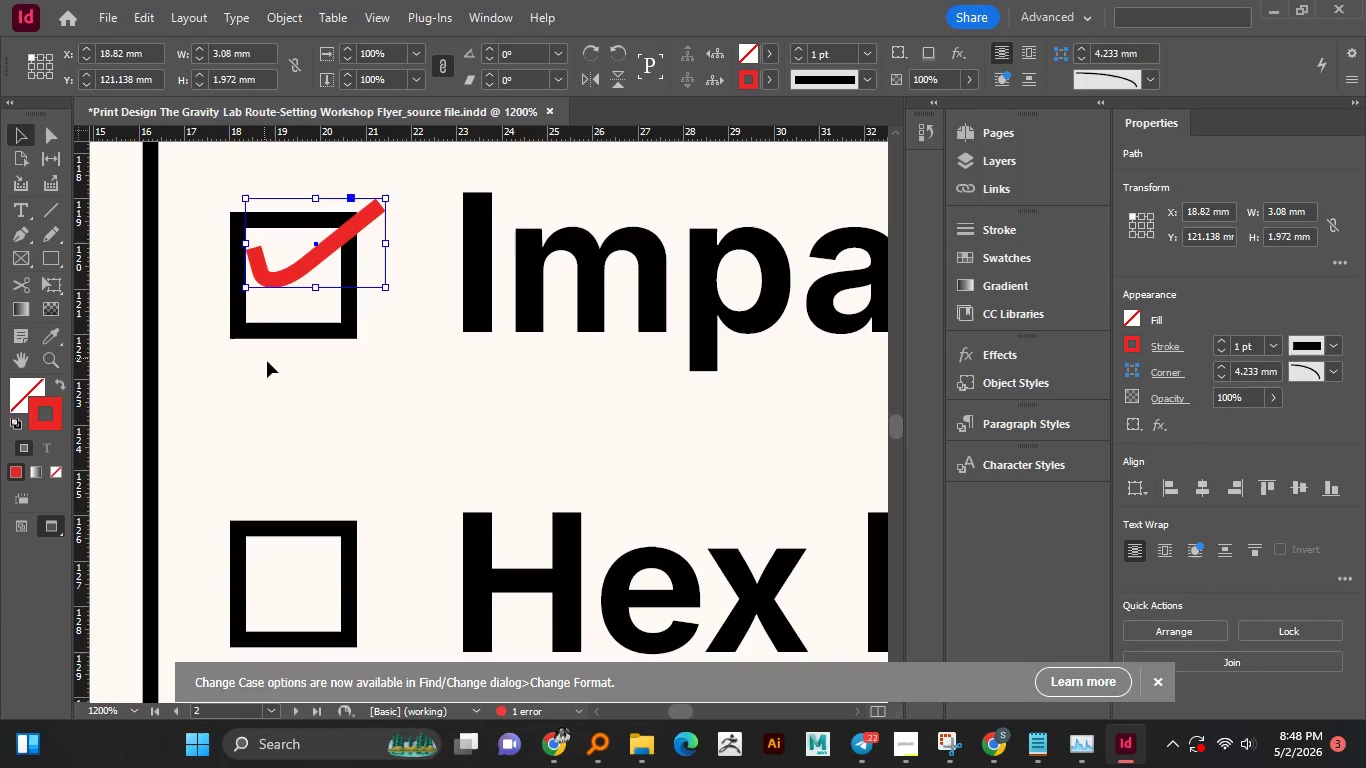 
left_click([267, 361])
 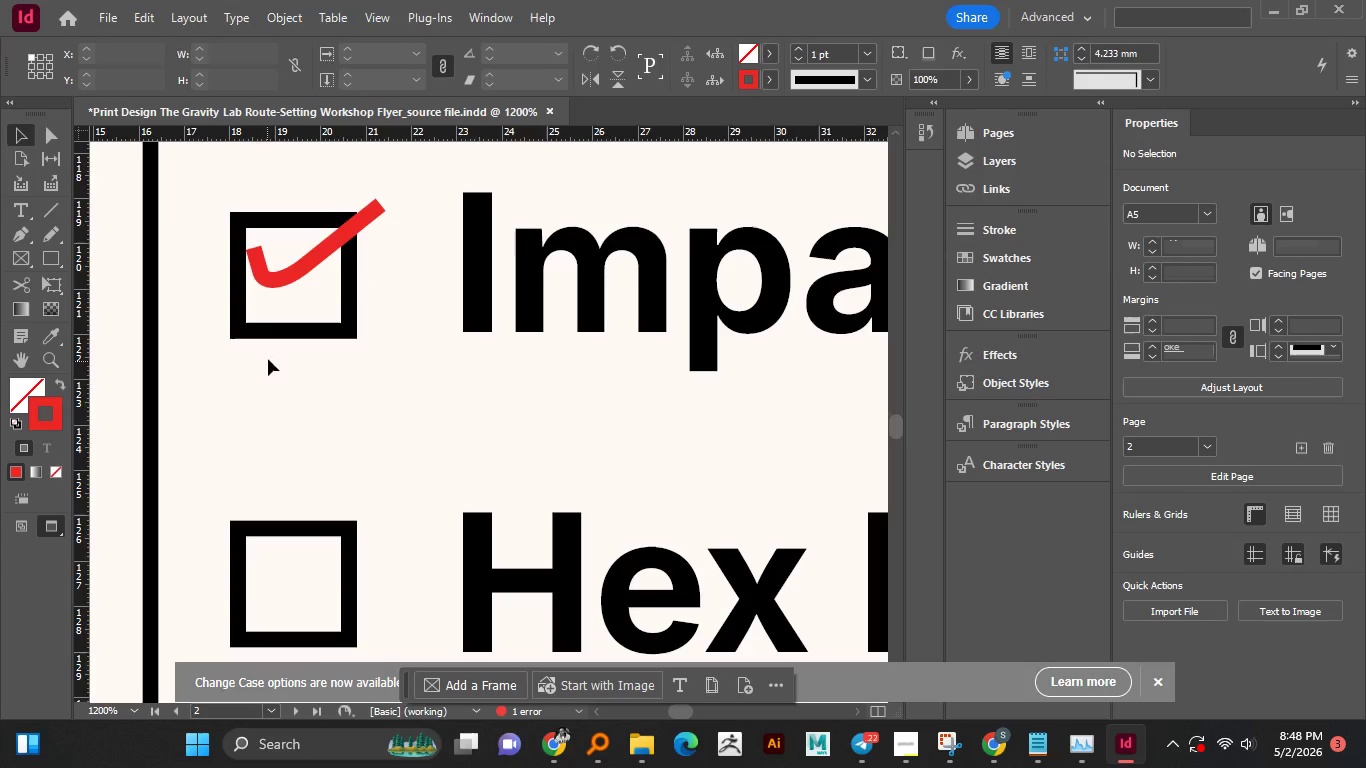 
key(Control+Z)
 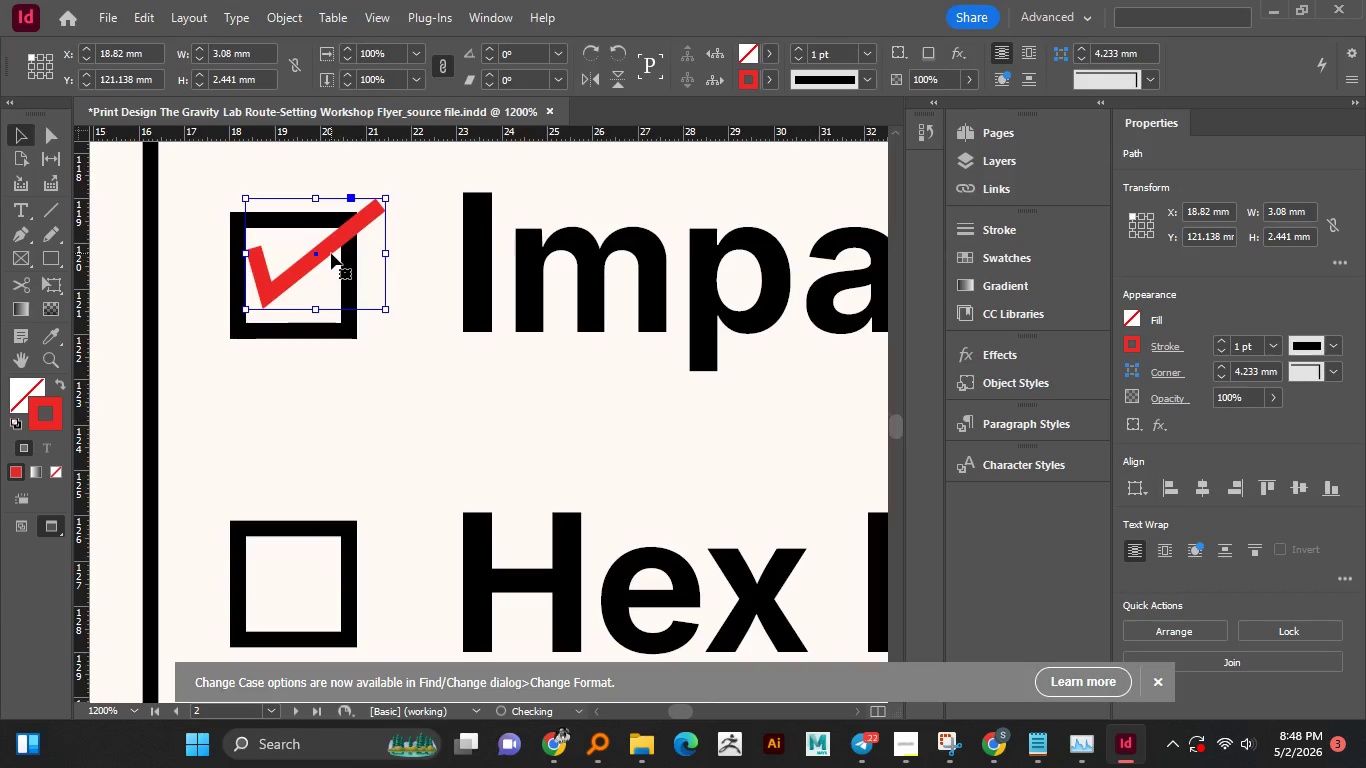 
scroll: coordinate [331, 253], scroll_direction: down, amount: 2.0
 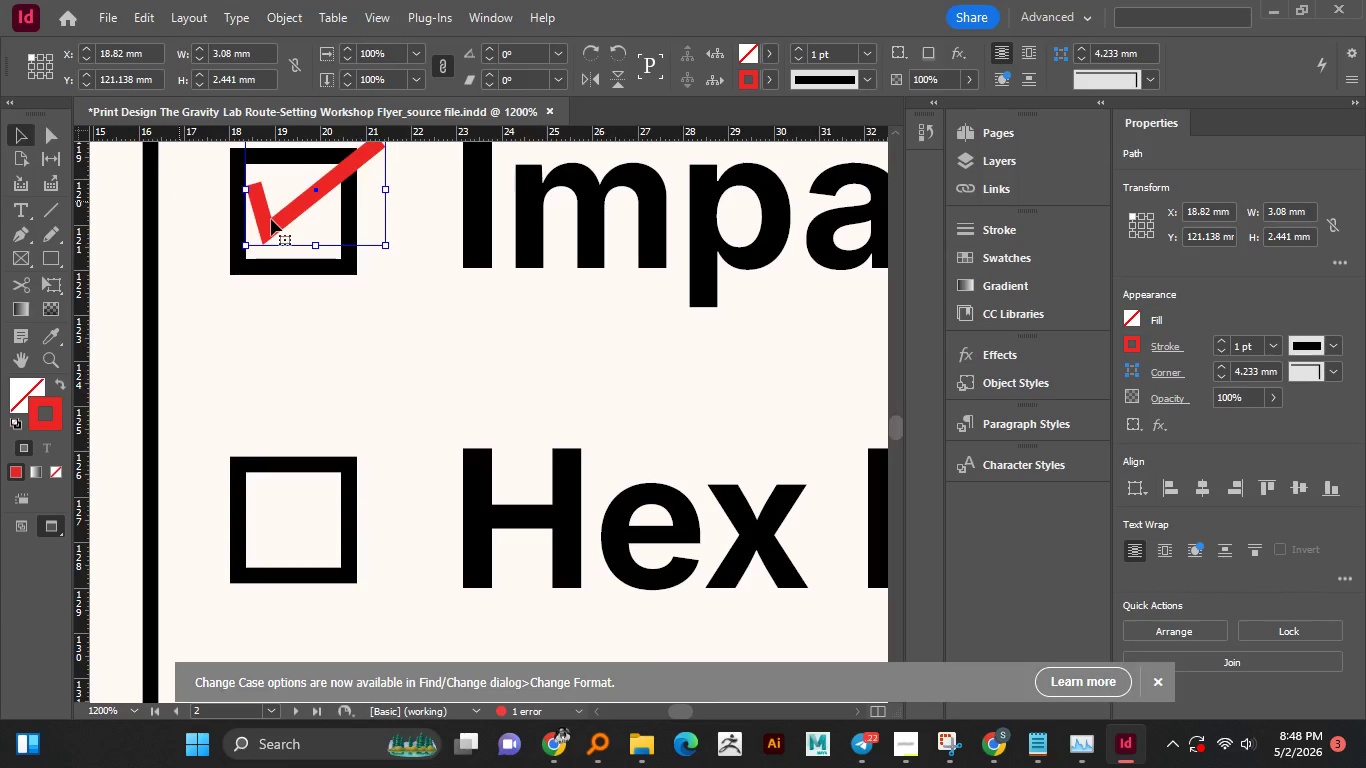 
hold_key(key=AltLeft, duration=2.86)
hold_key(key=ShiftLeft, duration=1.51)
left_click_drag(start_coordinate=[275, 225], to_coordinate=[280, 553])
 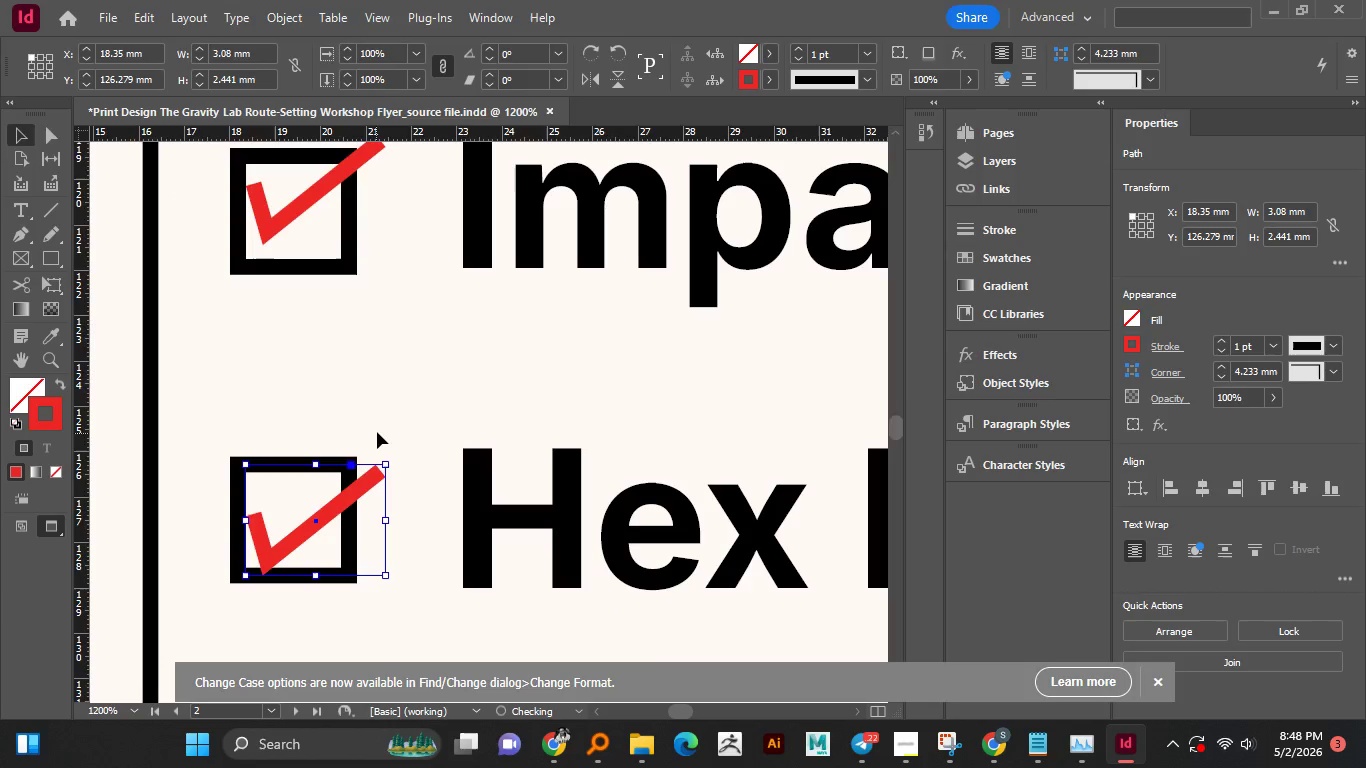 
hold_key(key=ShiftLeft, duration=0.52)
 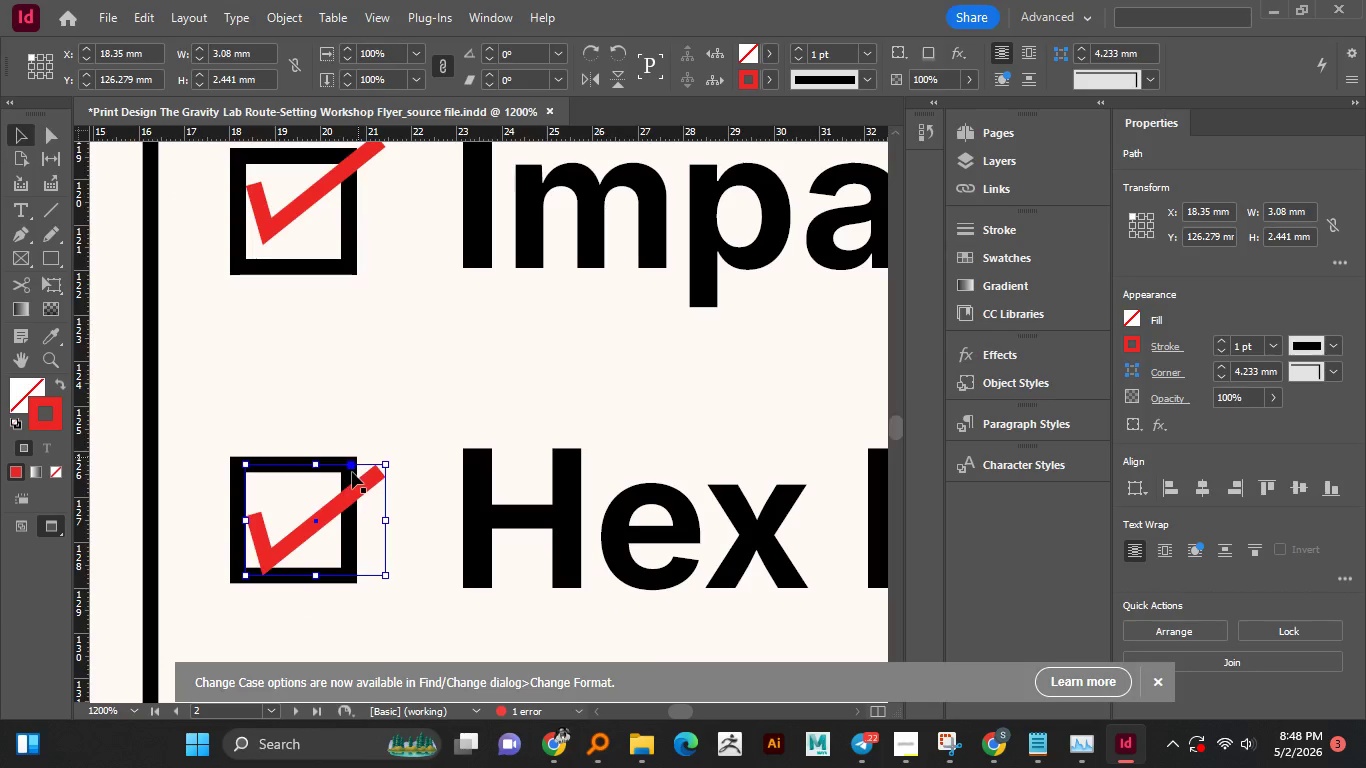 
left_click_drag(start_coordinate=[331, 516], to_coordinate=[330, 499])
 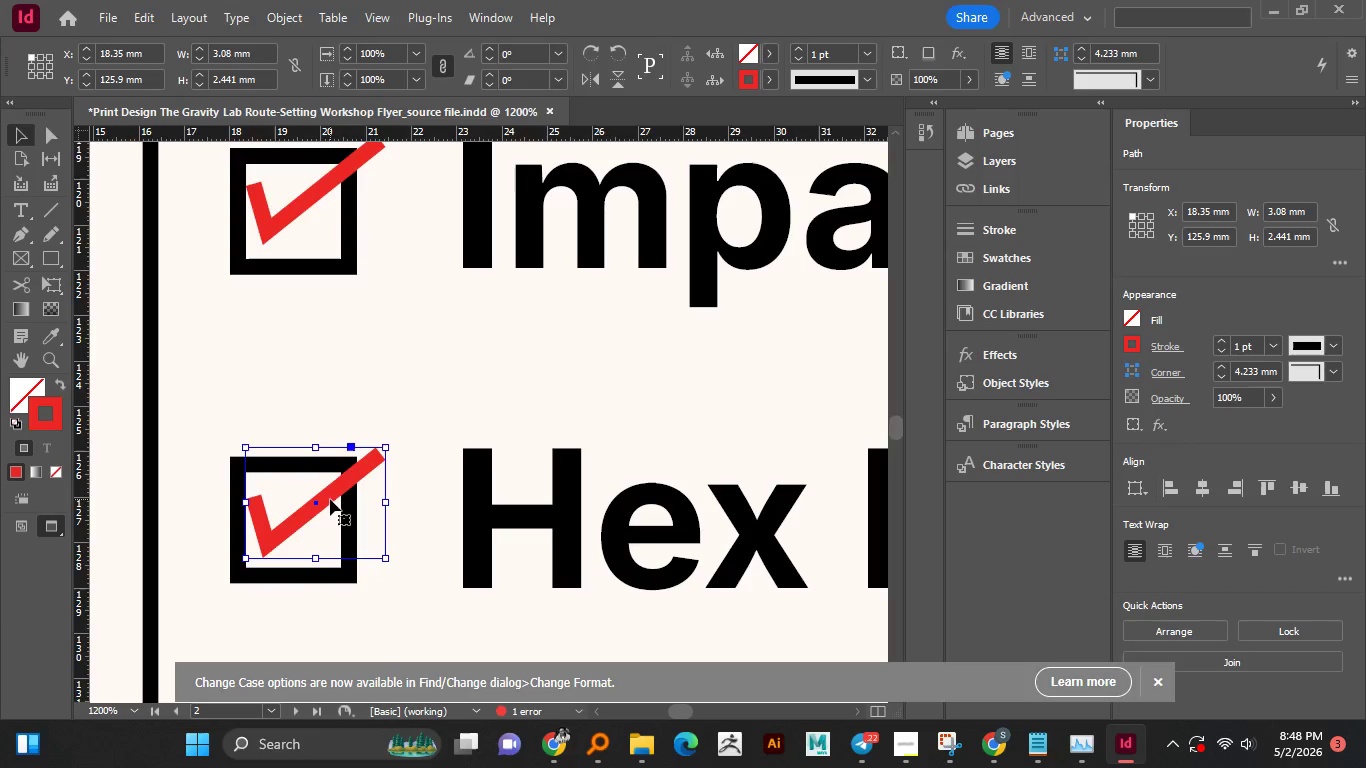 
hold_key(key=ShiftLeft, duration=1.52)
 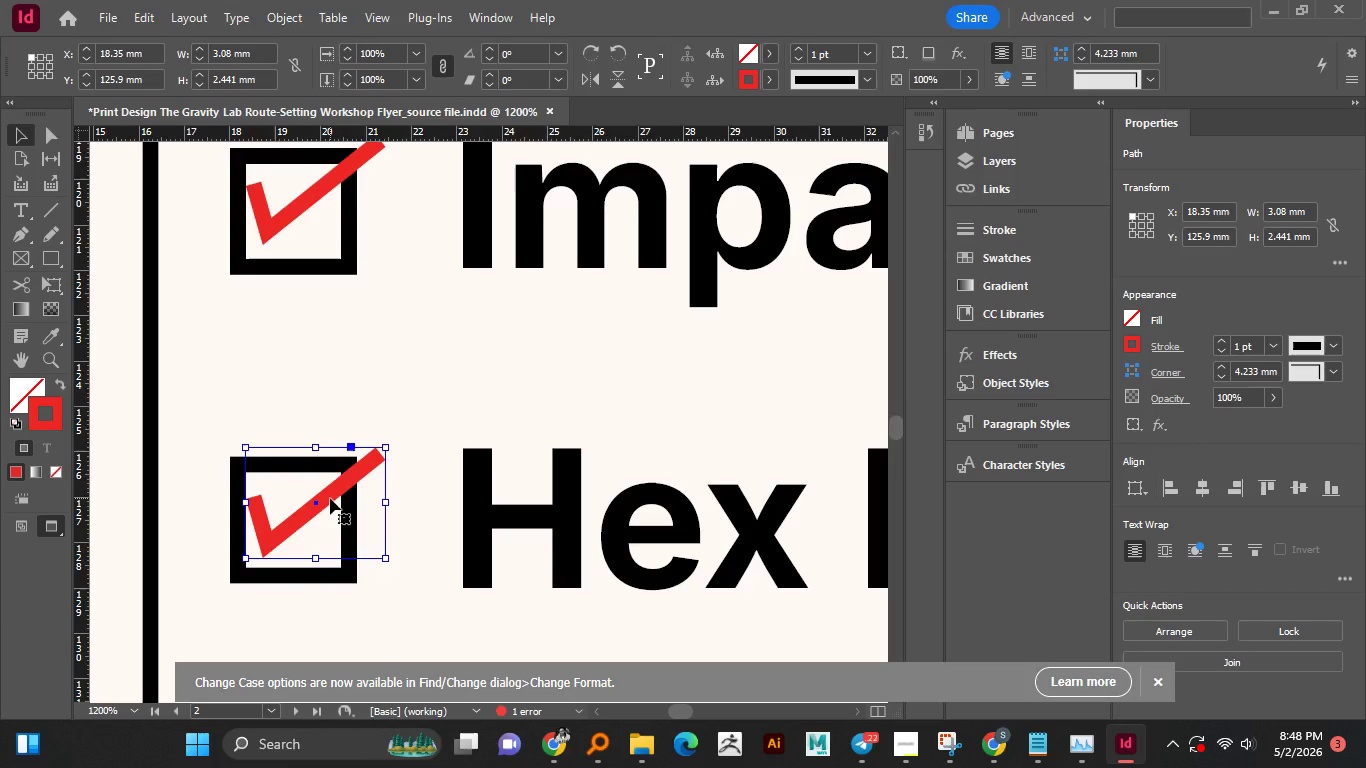 
key(Shift+ShiftLeft)
 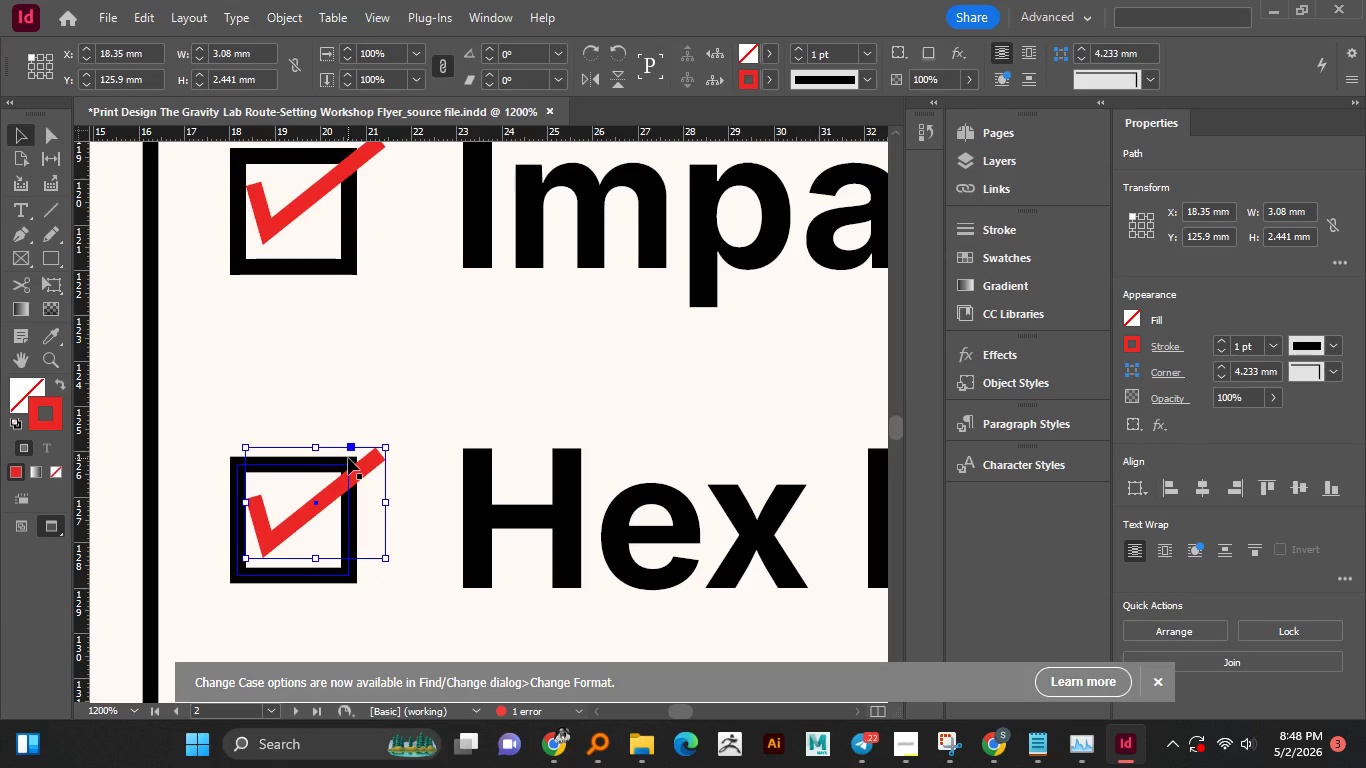 
hold_key(key=AltLeft, duration=0.64)
scroll: coordinate [362, 454], scroll_direction: down, amount: 8.0
 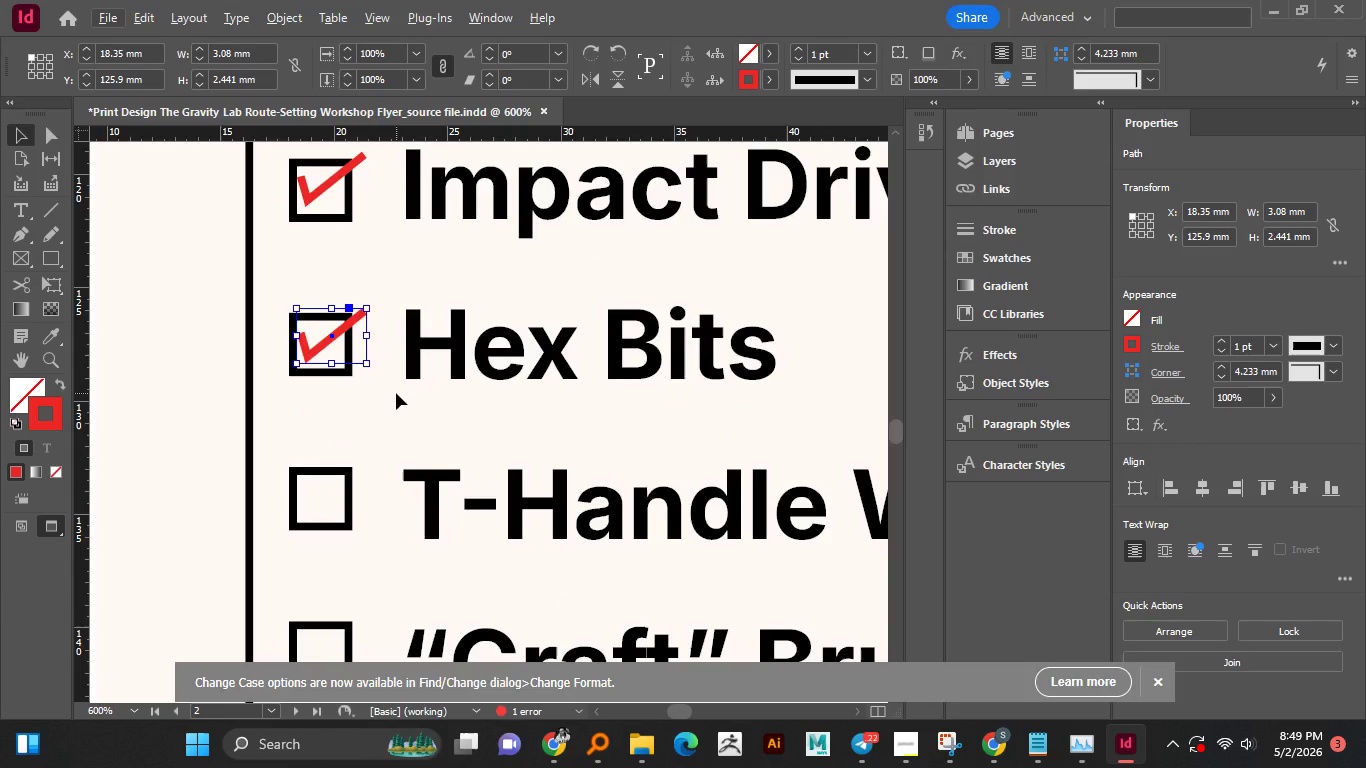 
hold_key(key=AltLeft, duration=0.52)
scroll: coordinate [397, 333], scroll_direction: down, amount: 3.0
 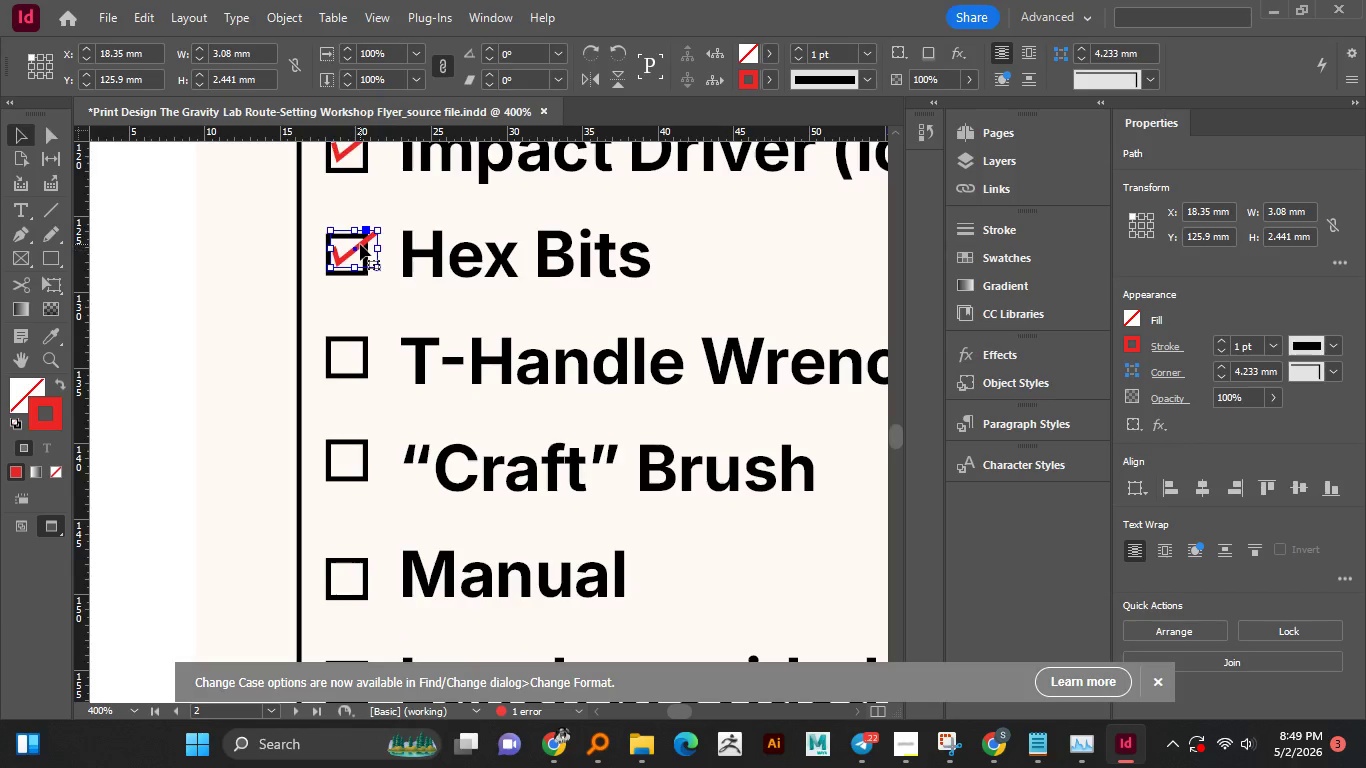 
hold_key(key=AltLeft, duration=3.48)
left_click_drag(start_coordinate=[360, 244], to_coordinate=[346, 346])
 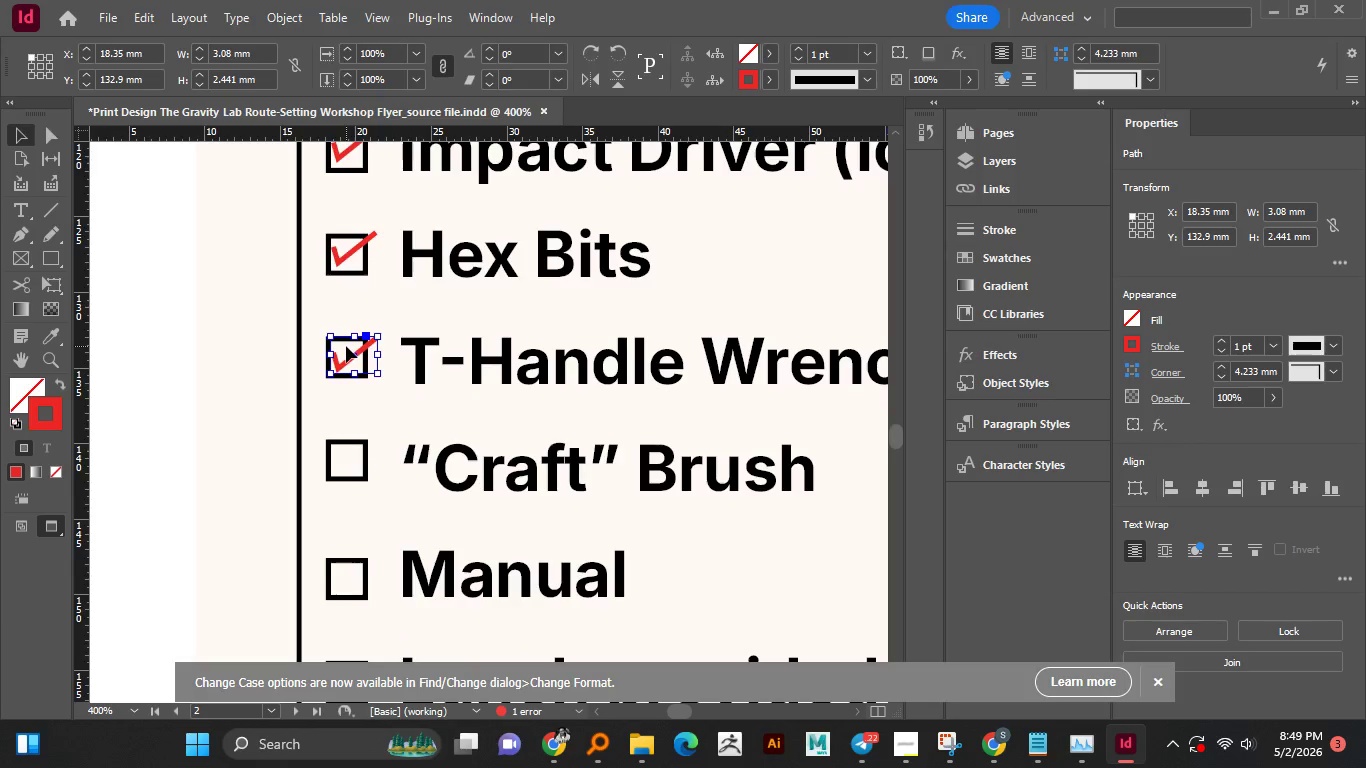 
hold_key(key=ShiftLeft, duration=1.51)
 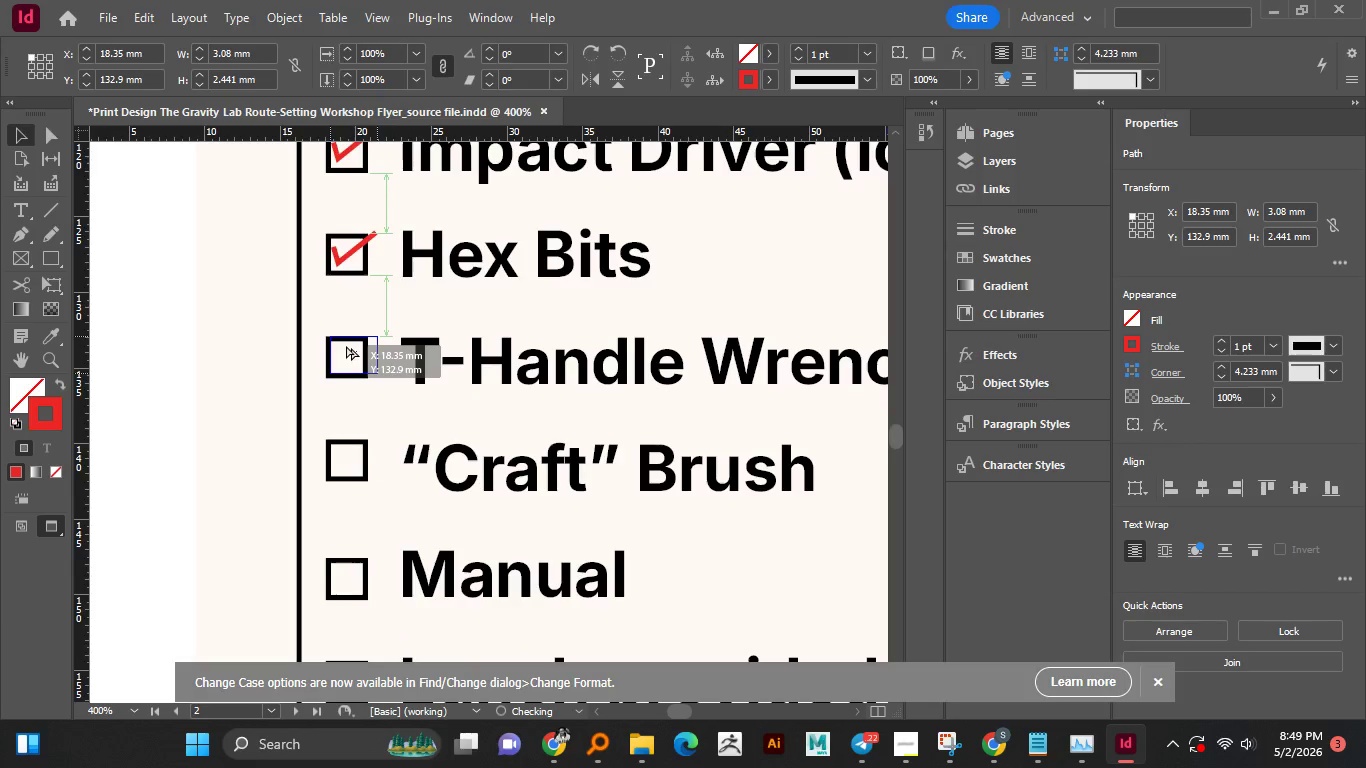 
hold_key(key=ShiftLeft, duration=1.5)
 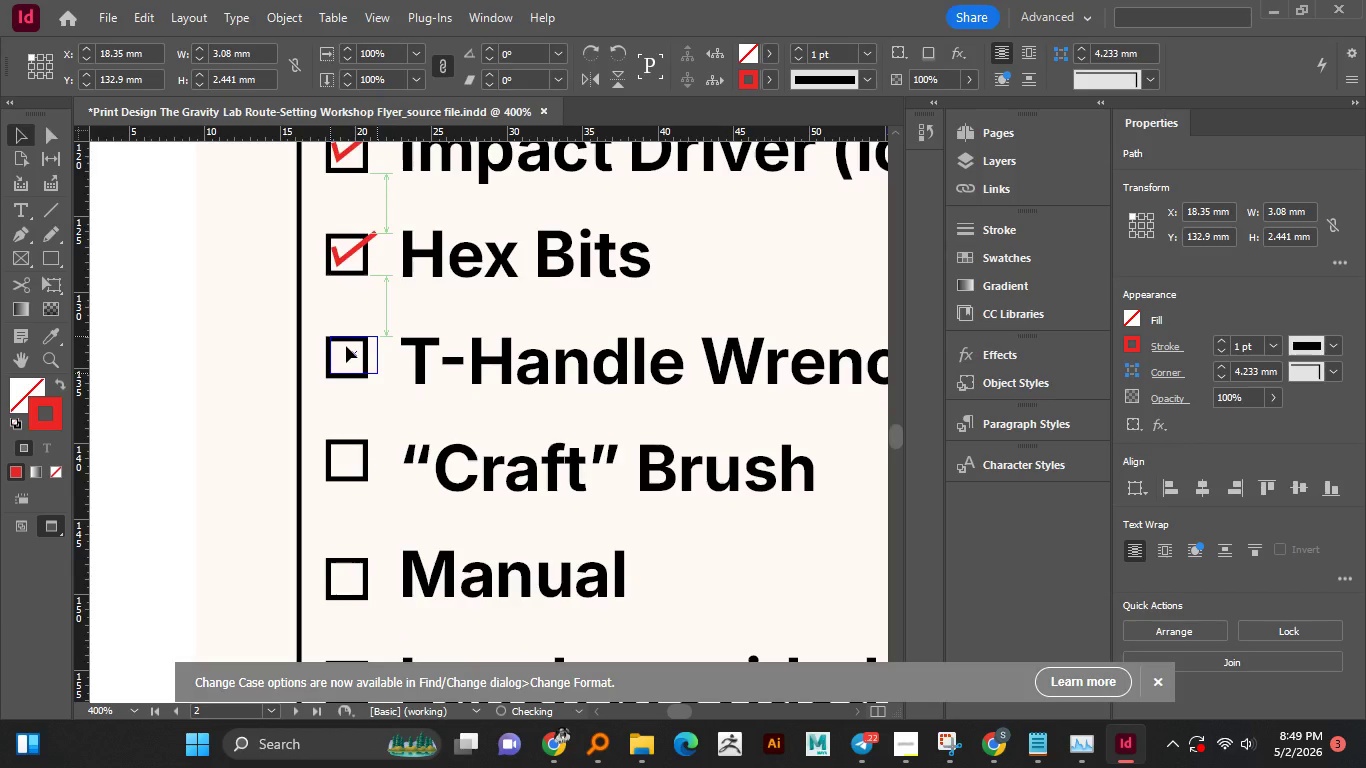 
key(Alt+Shift+ShiftLeft)
 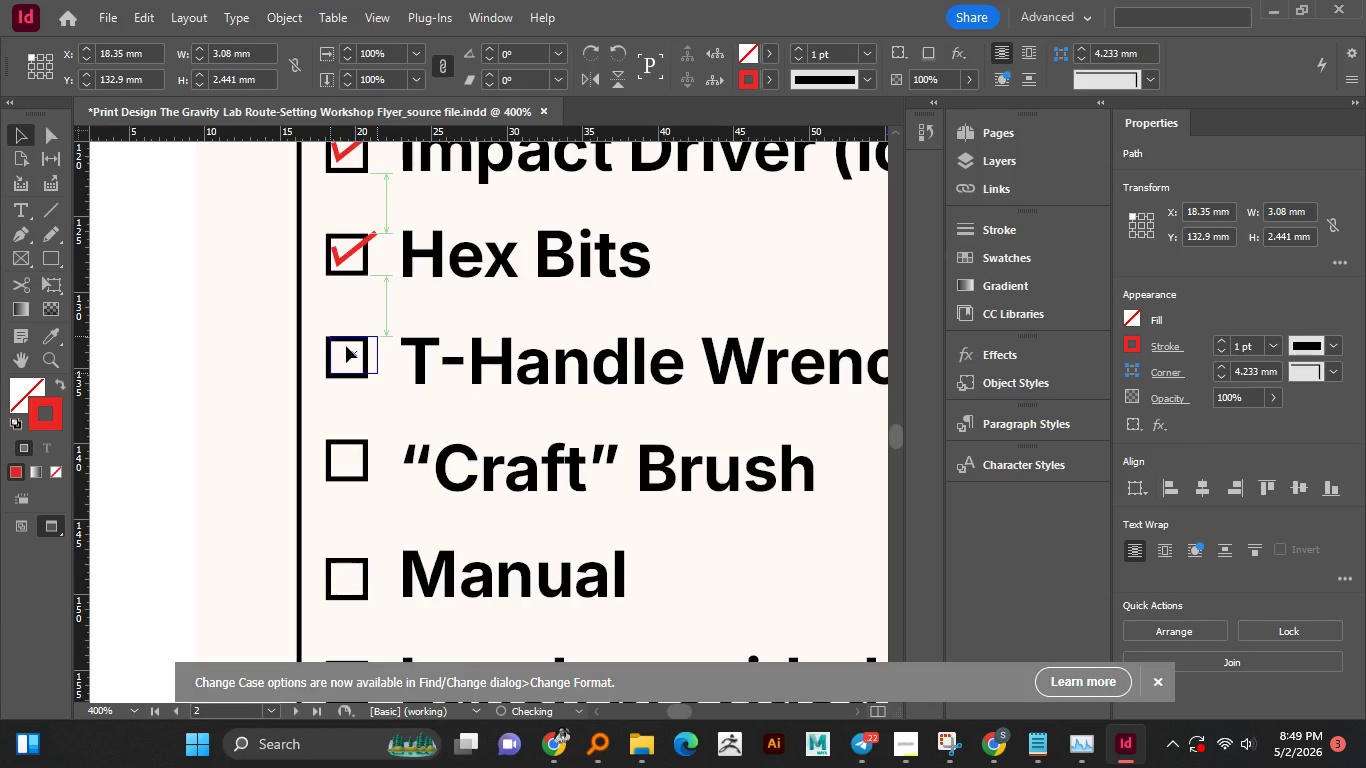 
key(Alt+Shift+ShiftLeft)
 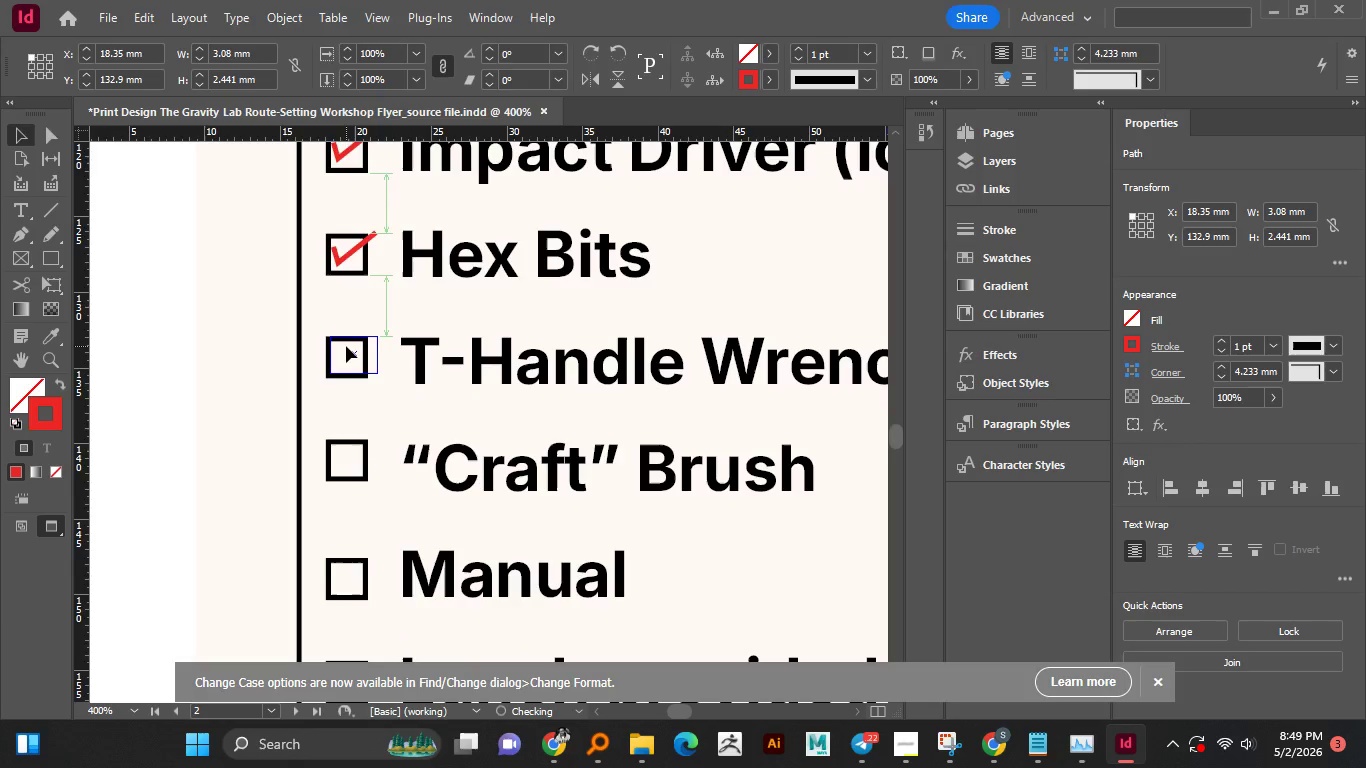 
key(Alt+Shift+ShiftLeft)
 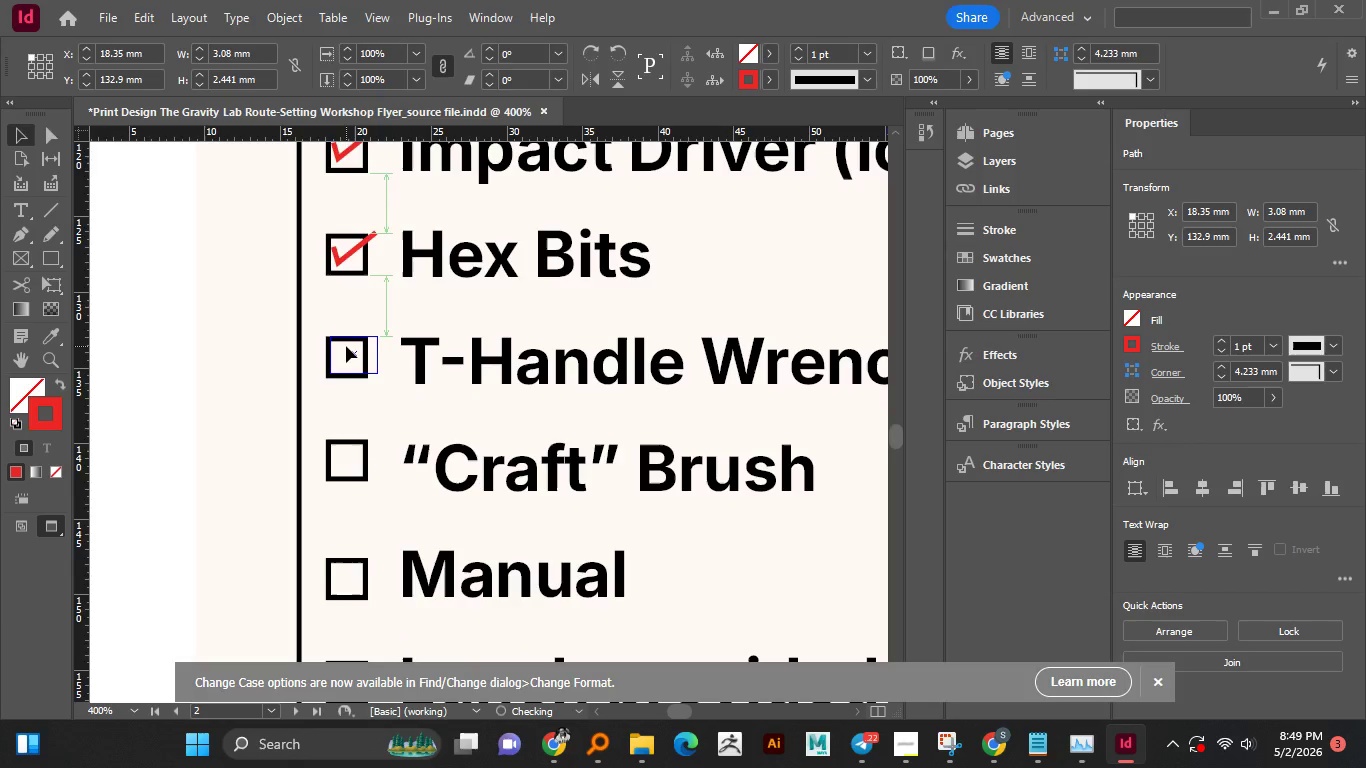 
key(Alt+Shift+ShiftLeft)
 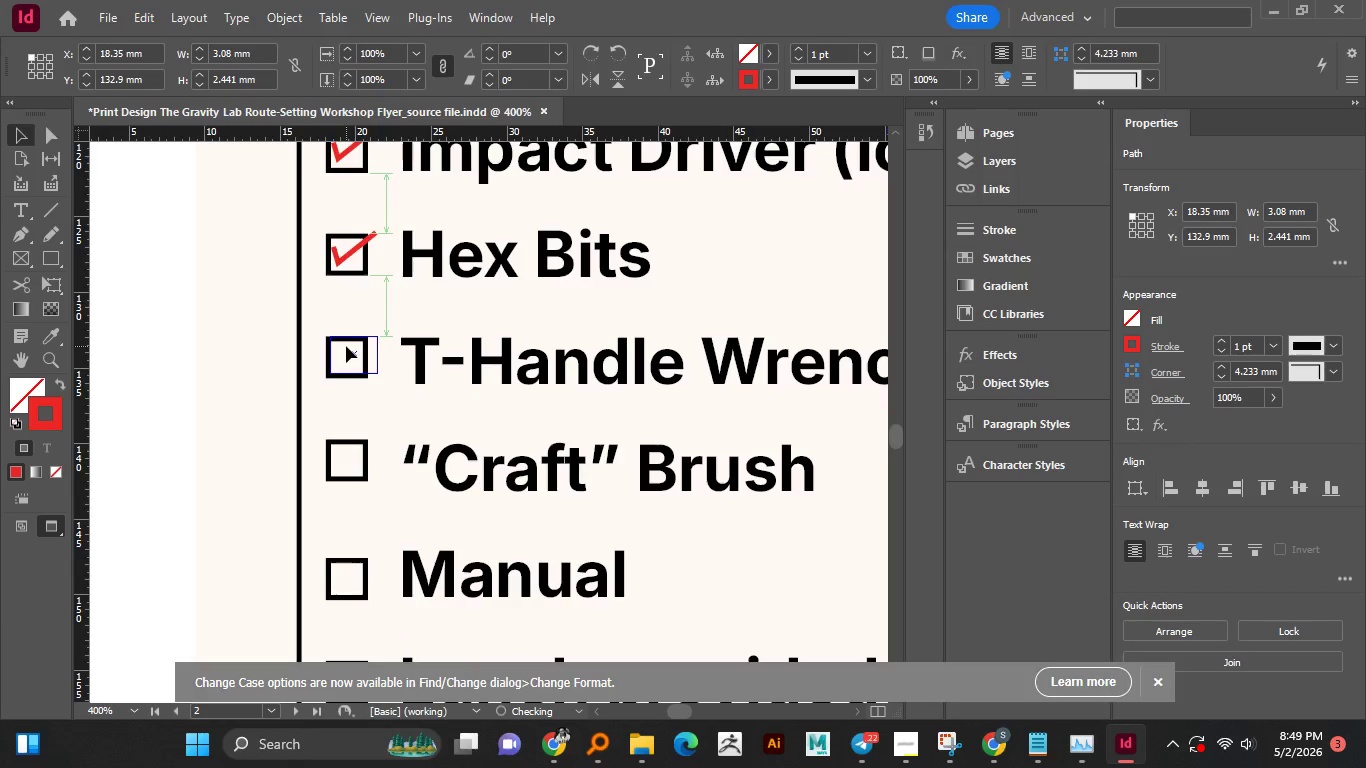 
key(Alt+Shift+ShiftLeft)
 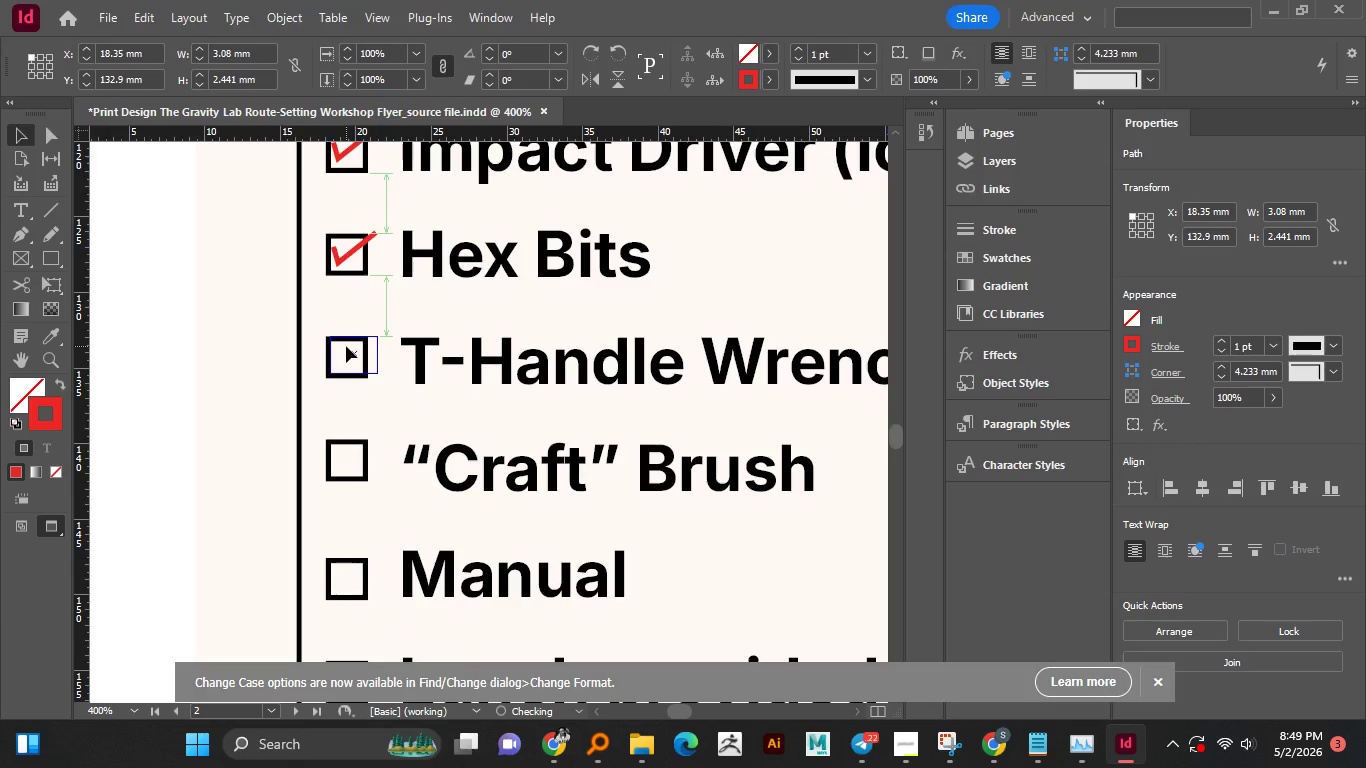 
key(Shift+ShiftLeft)
 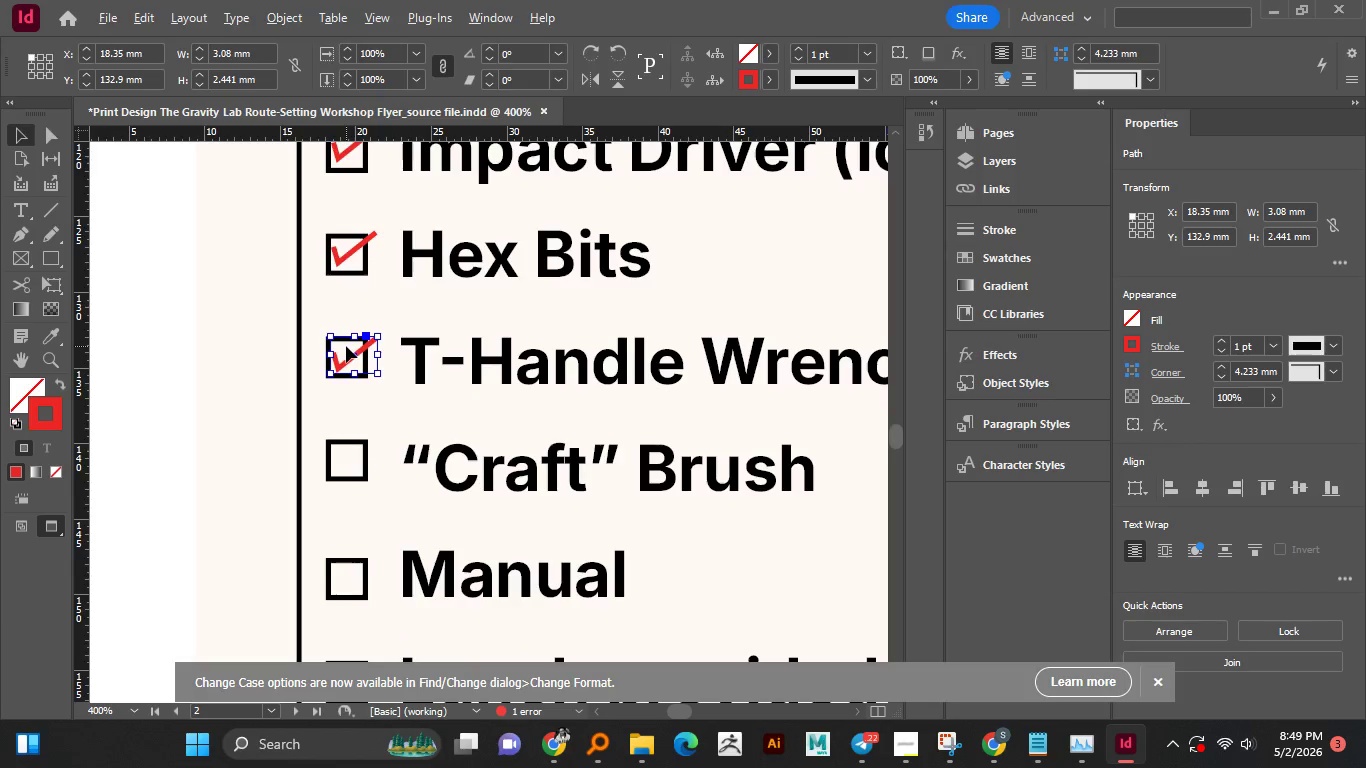 
hold_key(key=AltLeft, duration=0.95)
scroll: coordinate [346, 346], scroll_direction: up, amount: 3.0
 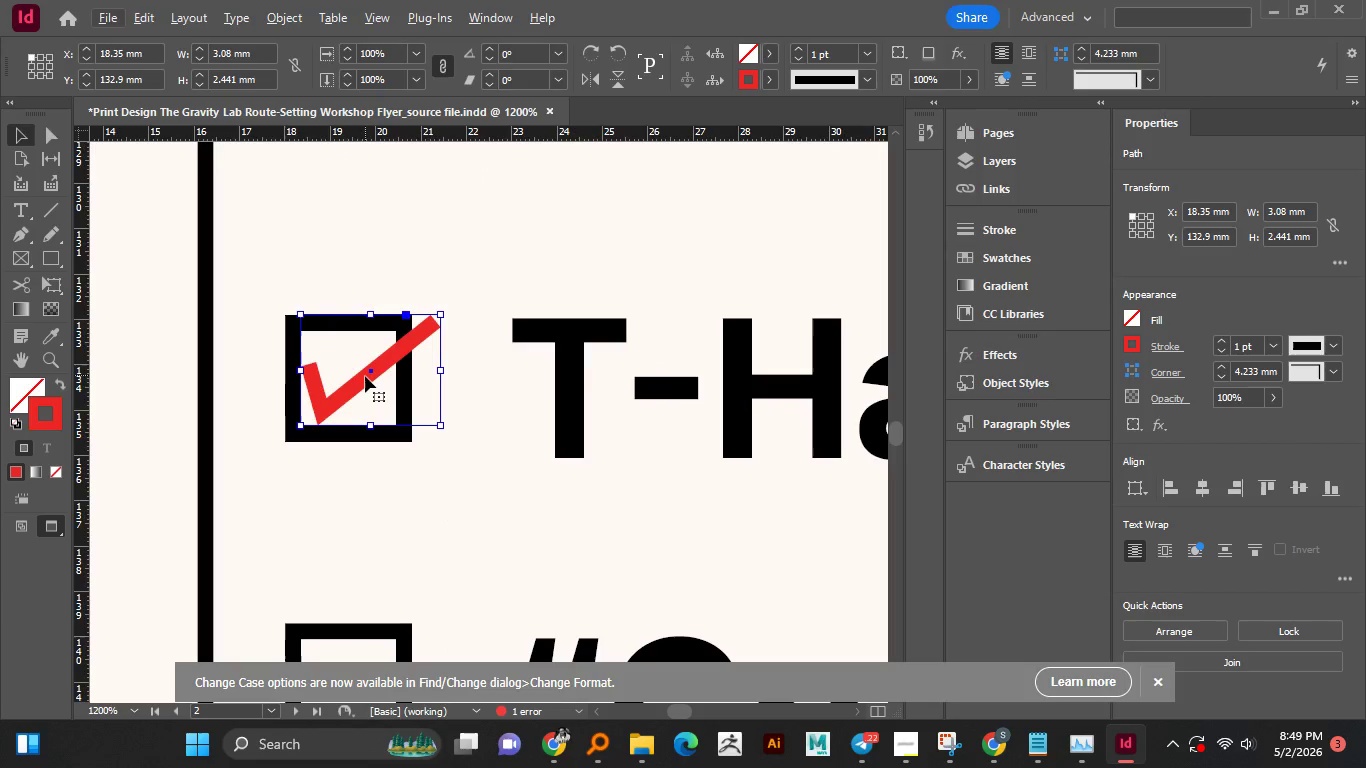 
left_click_drag(start_coordinate=[365, 376], to_coordinate=[368, 363])
 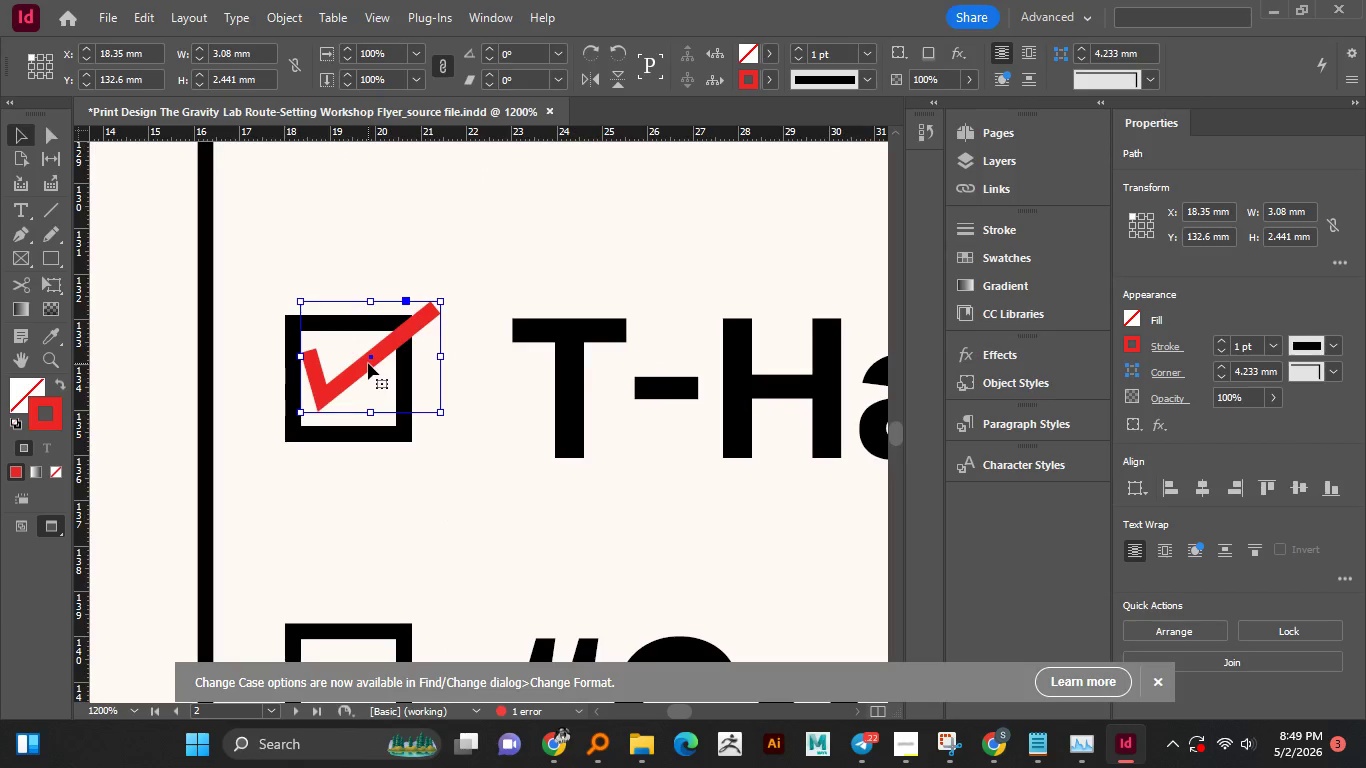 
hold_key(key=ShiftLeft, duration=0.73)
 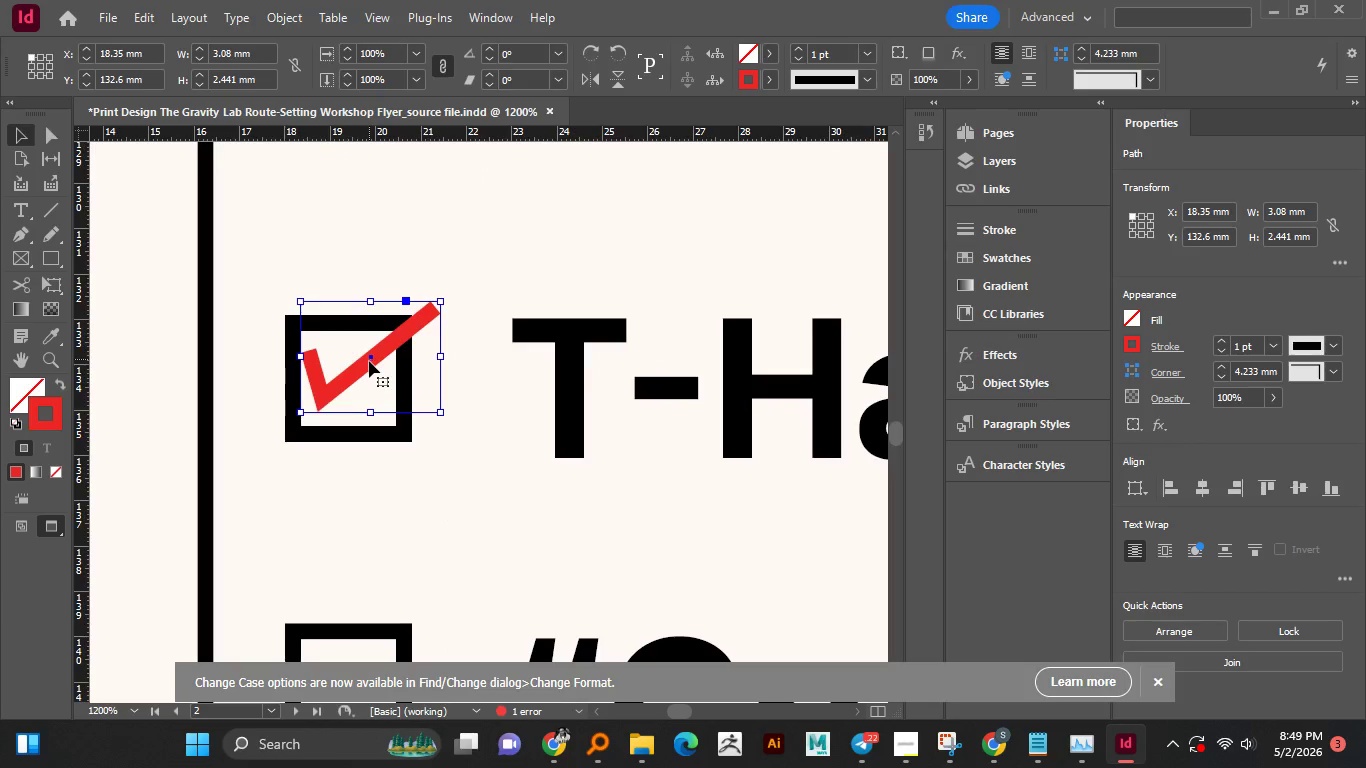 
hold_key(key=ShiftLeft, duration=1.16)
 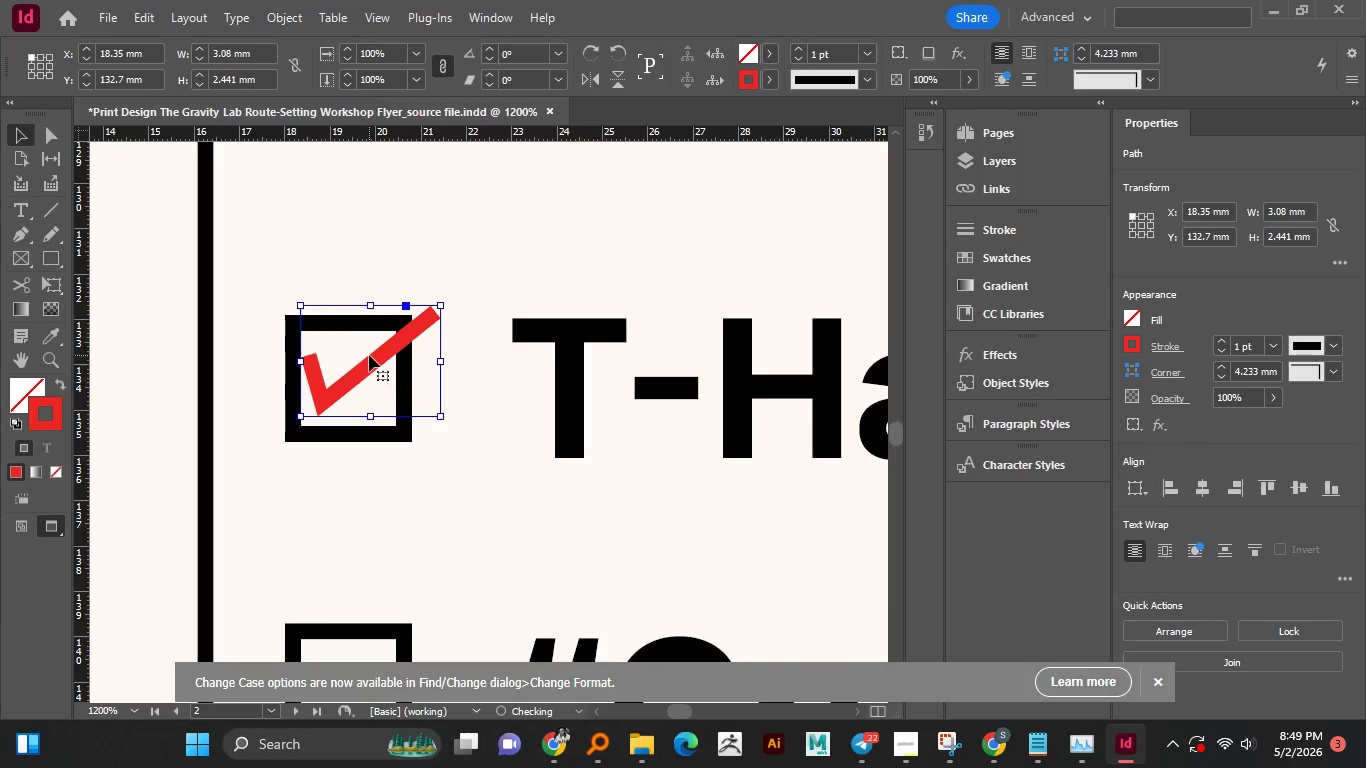 
scroll: coordinate [369, 355], scroll_direction: down, amount: 4.0
 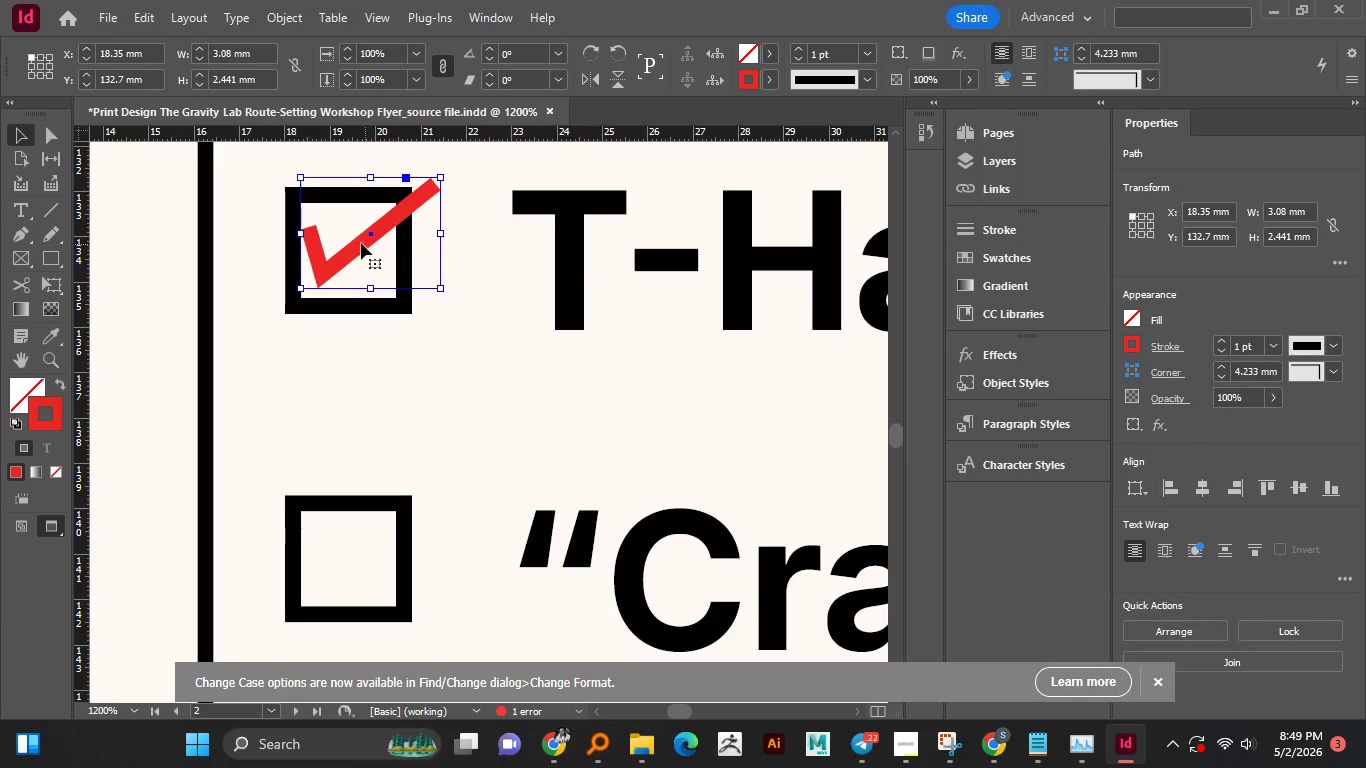 
left_click_drag(start_coordinate=[361, 243], to_coordinate=[340, 552])
 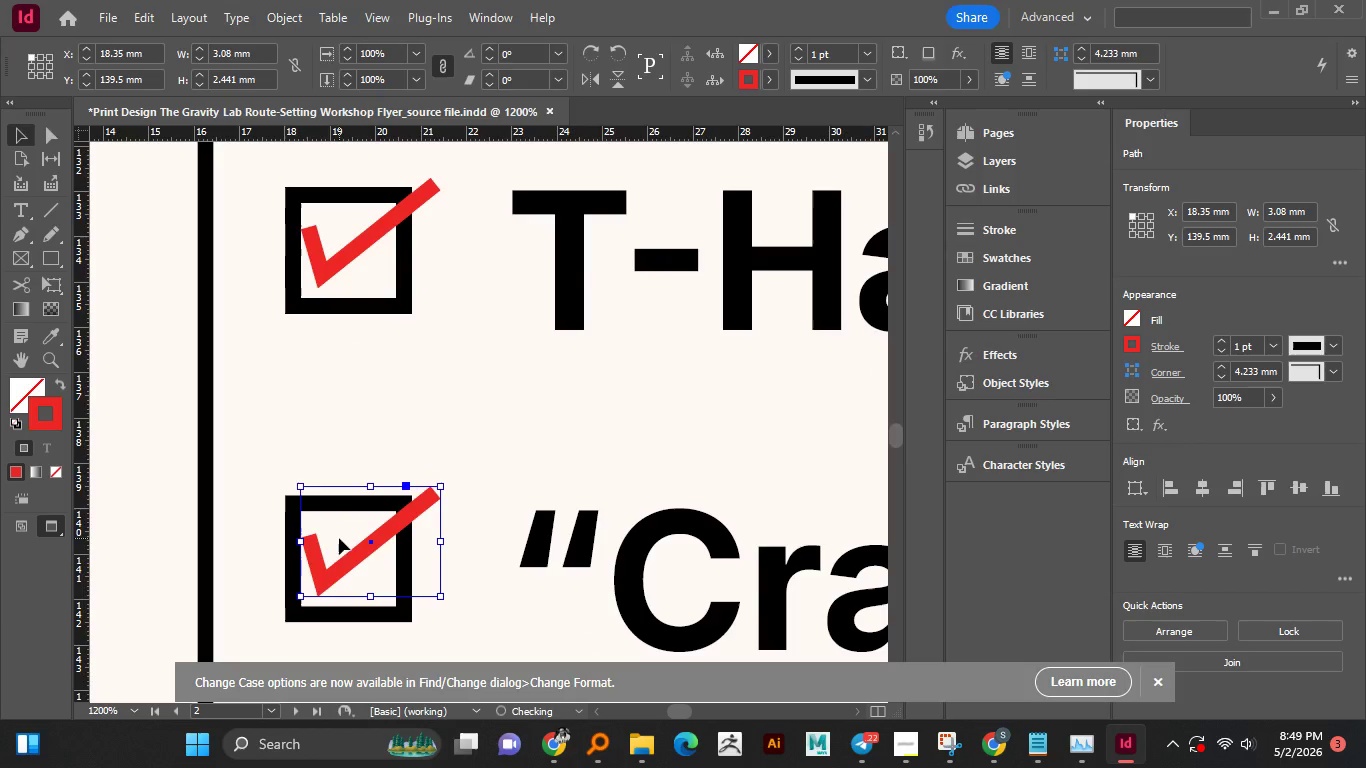 
hold_key(key=AltLeft, duration=2.72)
 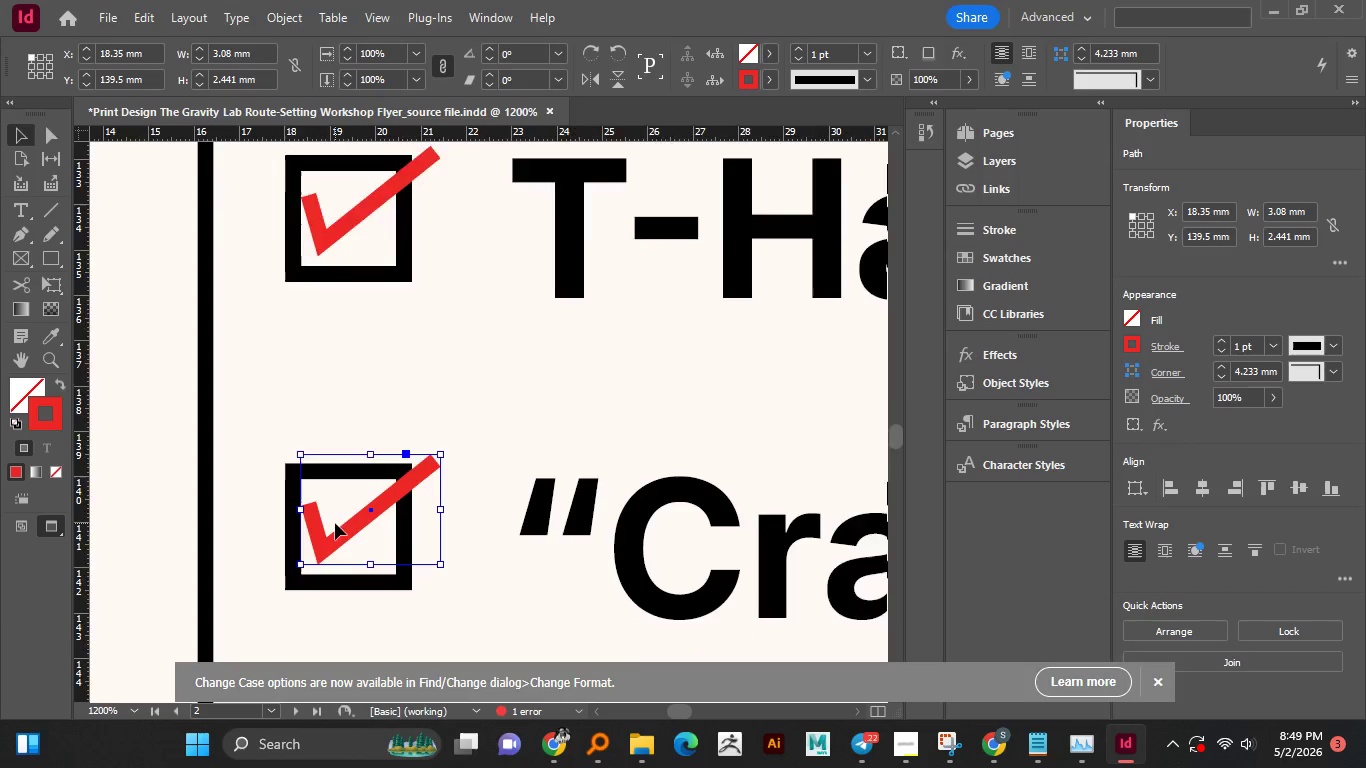 
hold_key(key=ShiftLeft, duration=1.52)
 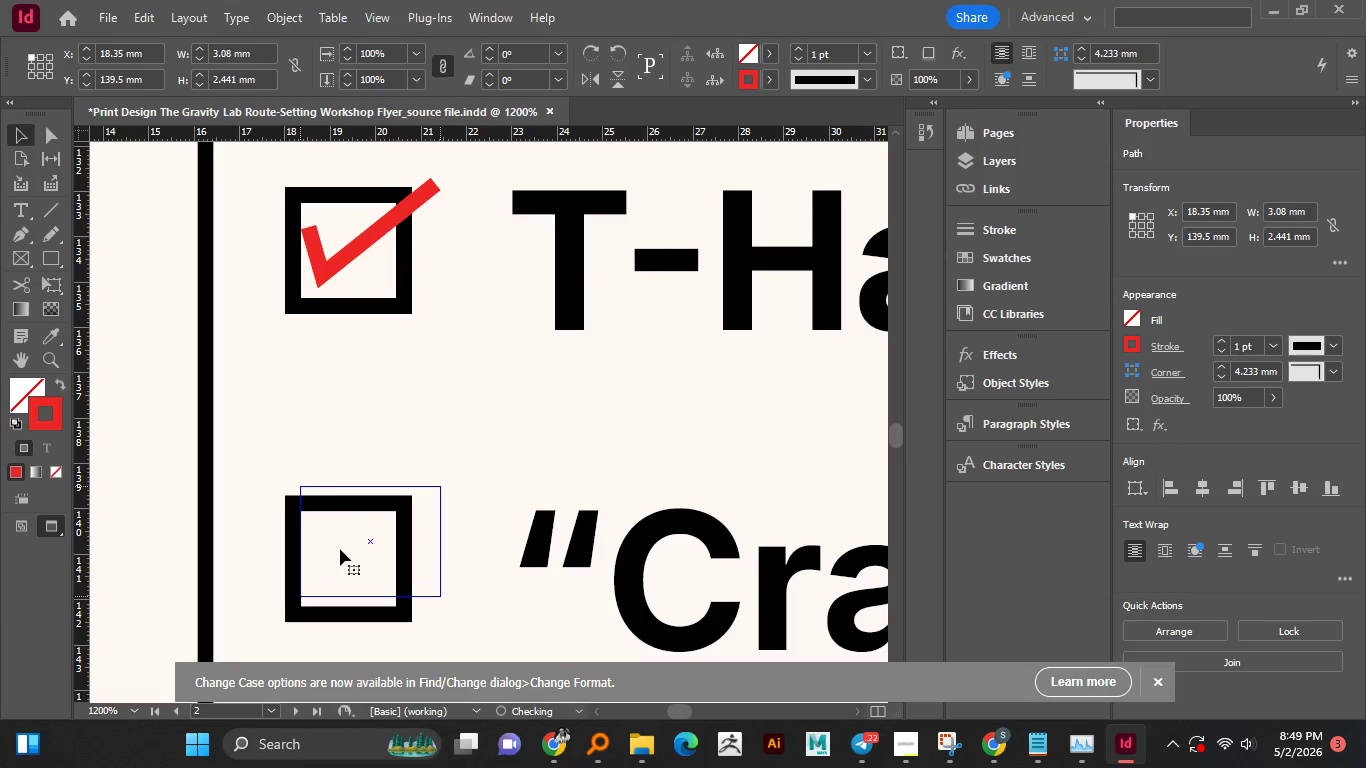 
hold_key(key=ShiftLeft, duration=0.92)
 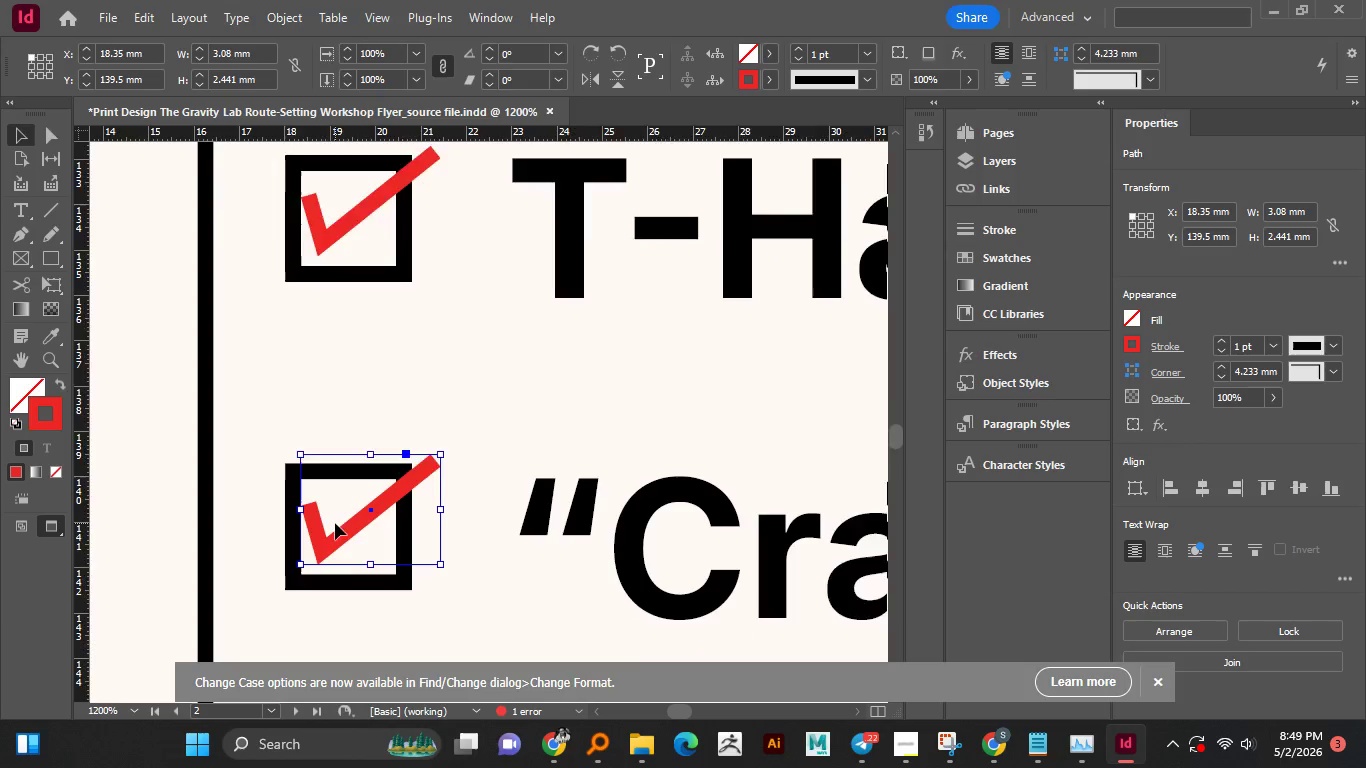 
scroll: coordinate [364, 424], scroll_direction: down, amount: 9.0
 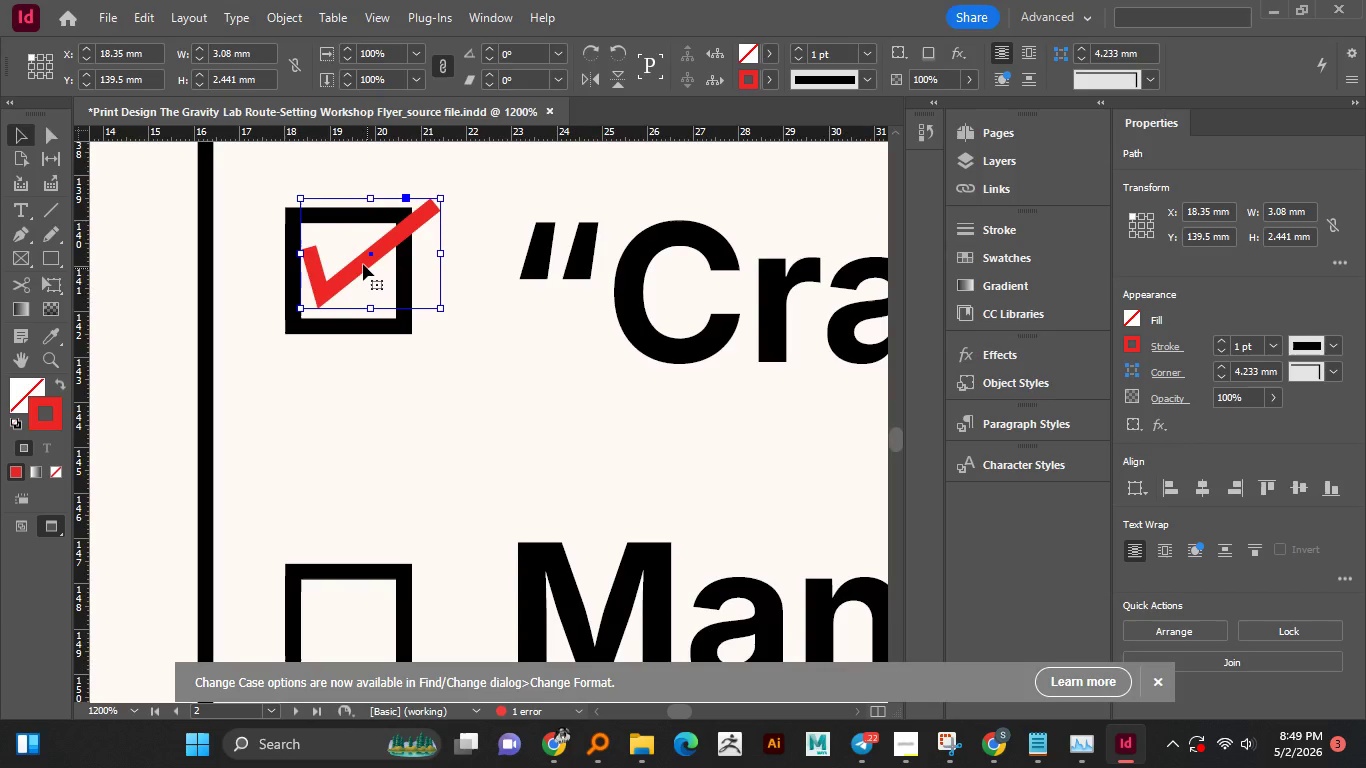 
hold_key(key=AltLeft, duration=1.52)
 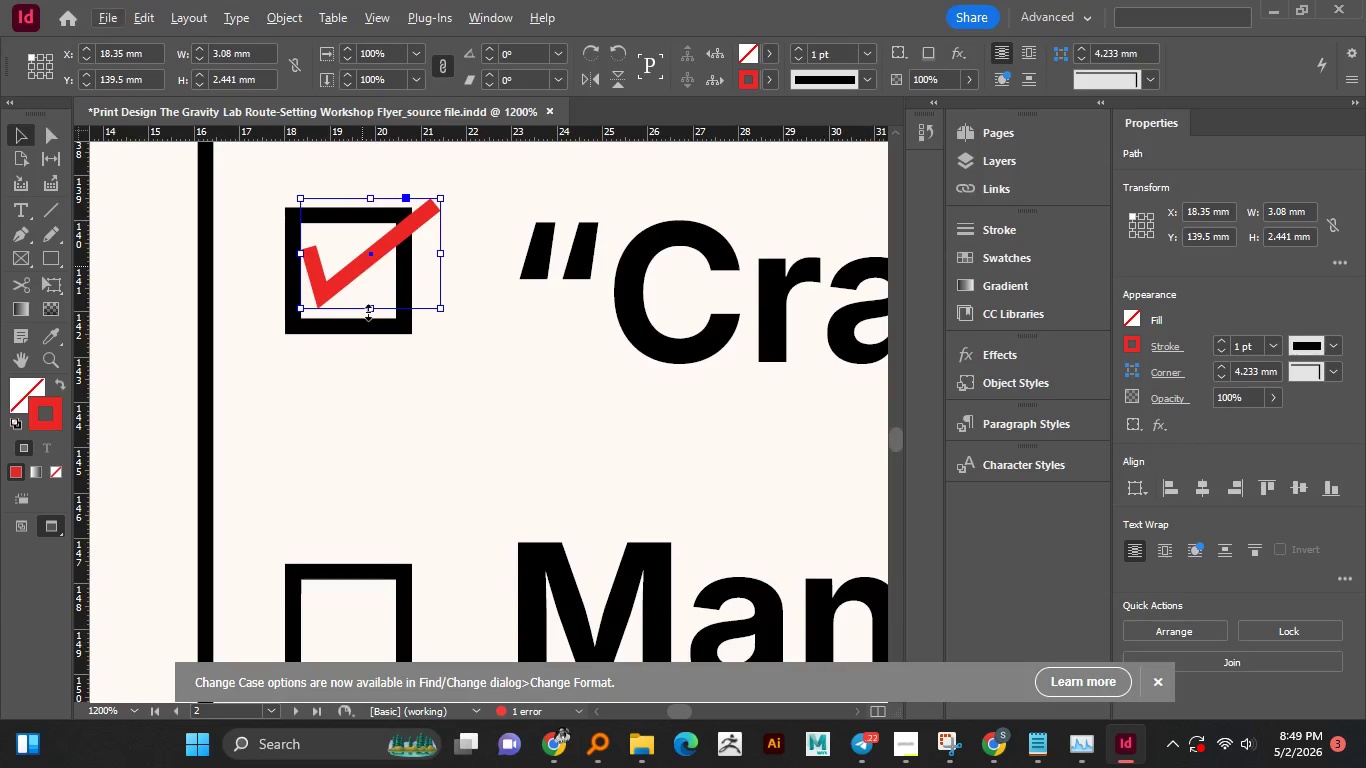 
key(Alt+AltLeft)
 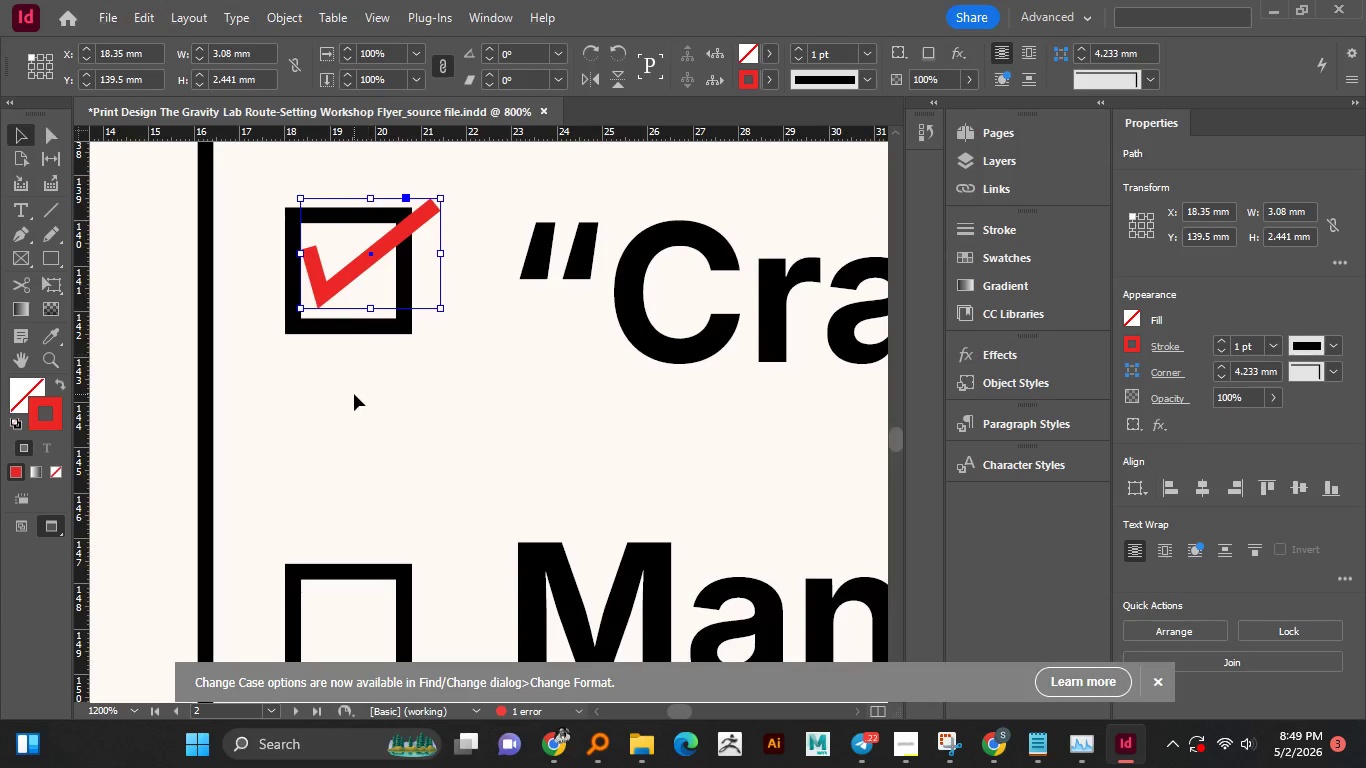 
hold_key(key=AltLeft, duration=1.06)
scroll: coordinate [354, 397], scroll_direction: down, amount: 6.0
 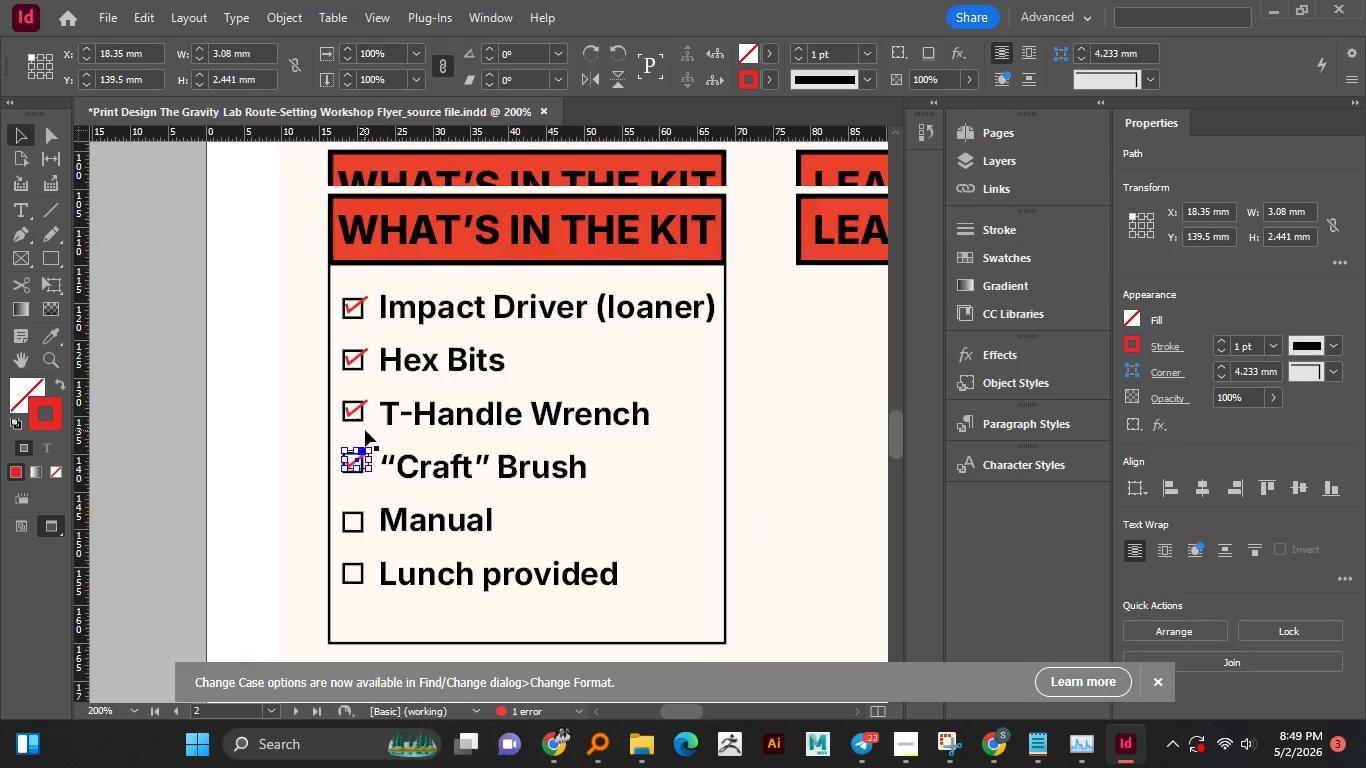 
scroll: coordinate [365, 430], scroll_direction: up, amount: 2.0
 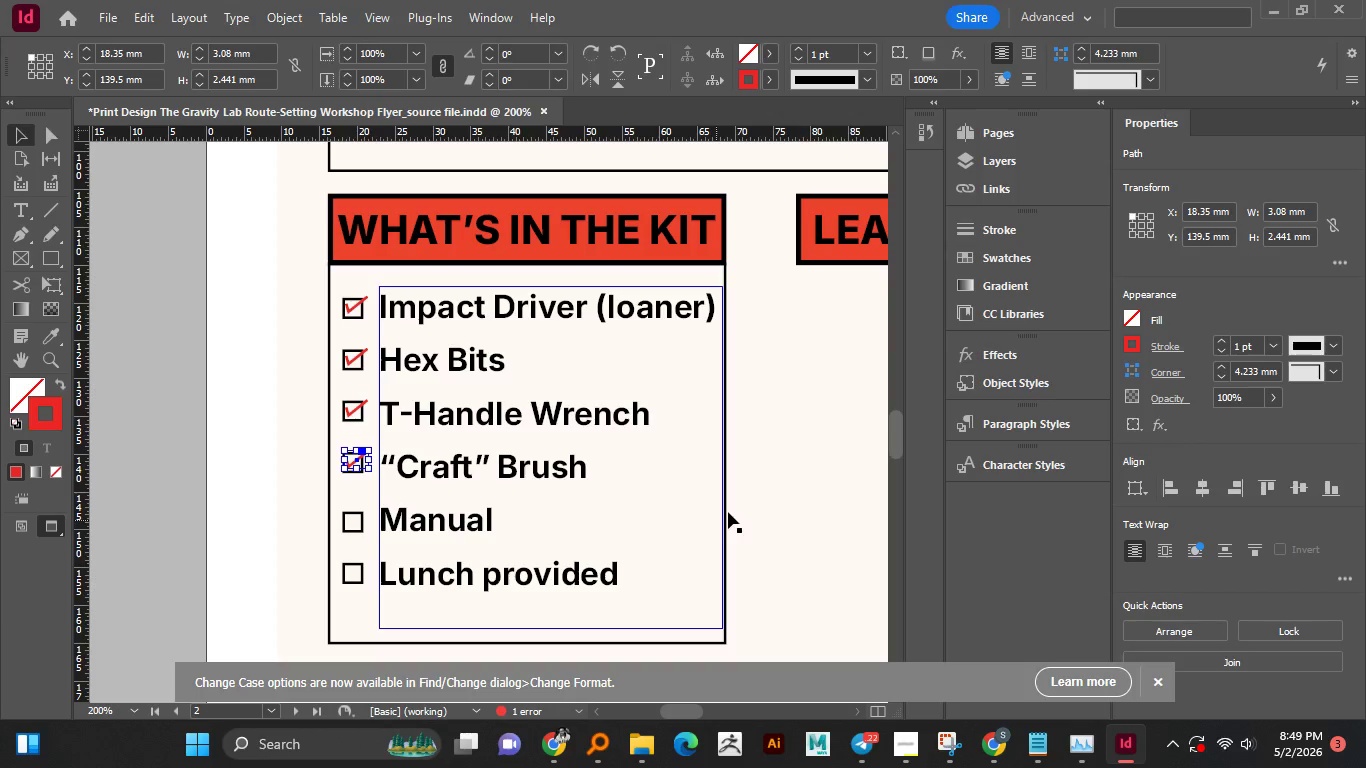 
left_click([750, 501])
 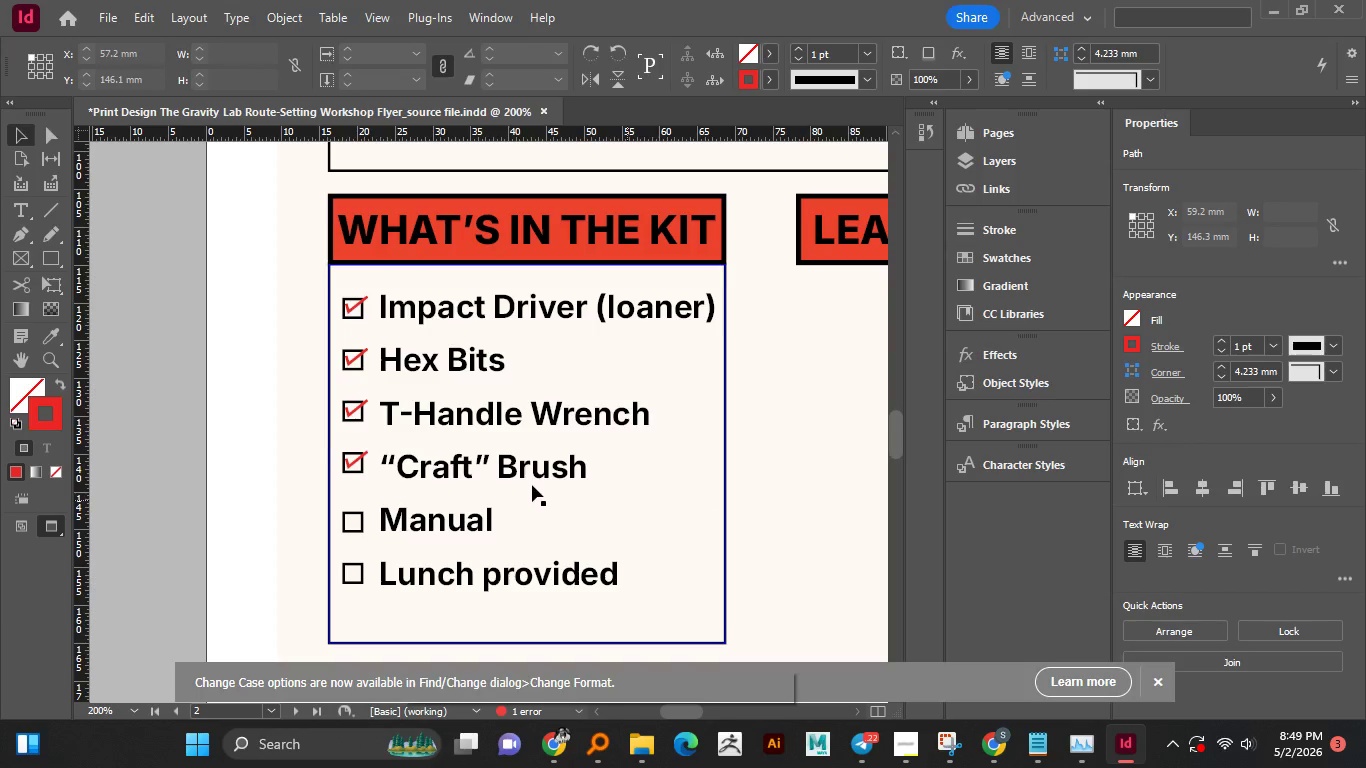 
hold_key(key=AltLeft, duration=0.72)
scroll: coordinate [356, 608], scroll_direction: down, amount: 2.0
 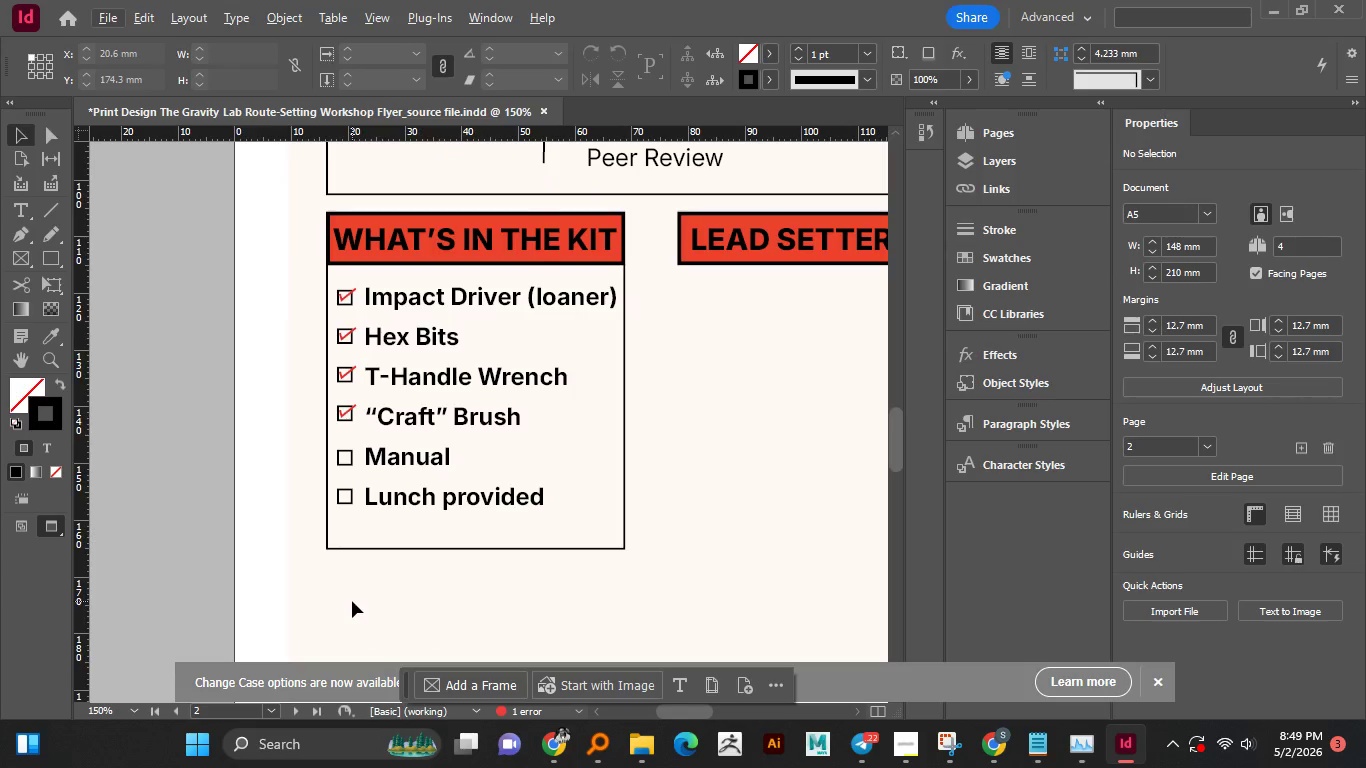 
hold_key(key=ControlLeft, duration=0.77)
scroll: coordinate [352, 601], scroll_direction: down, amount: 2.0
 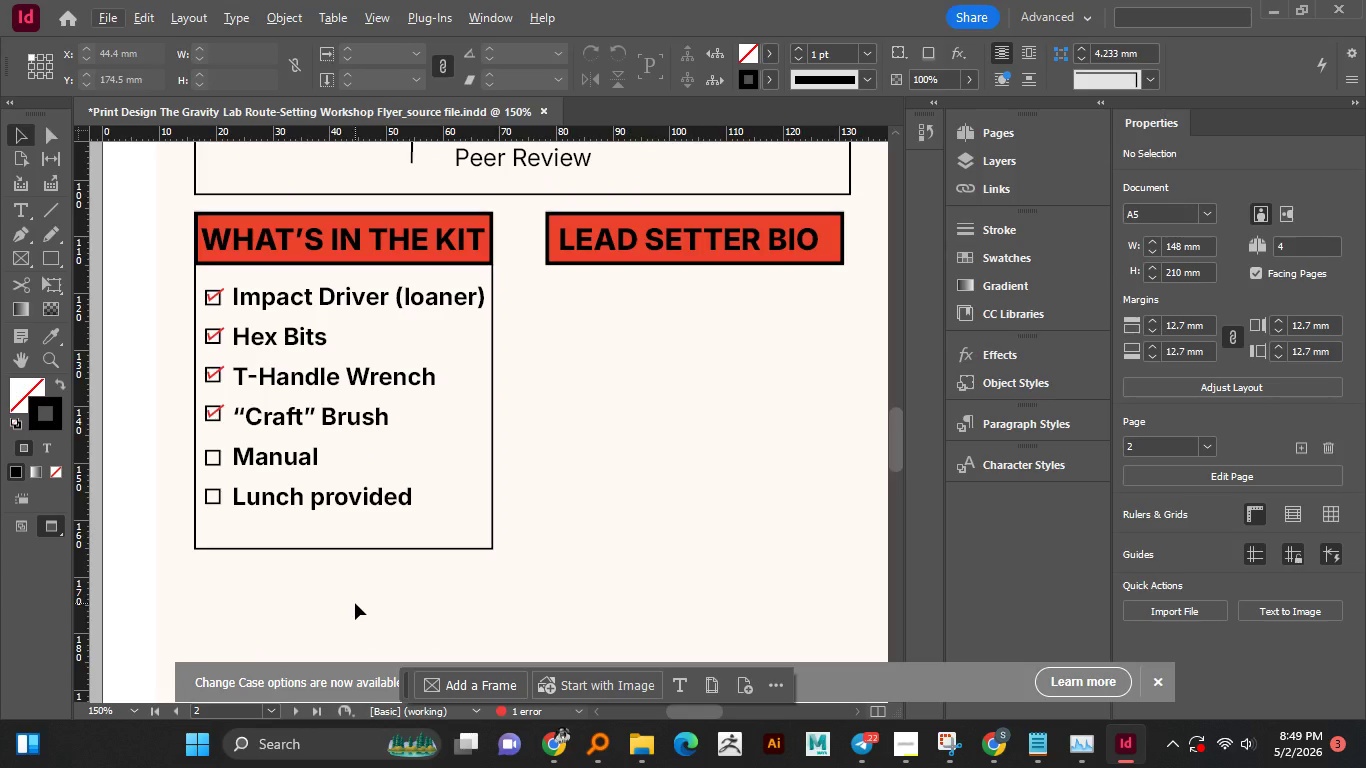 
wait(8.11)
 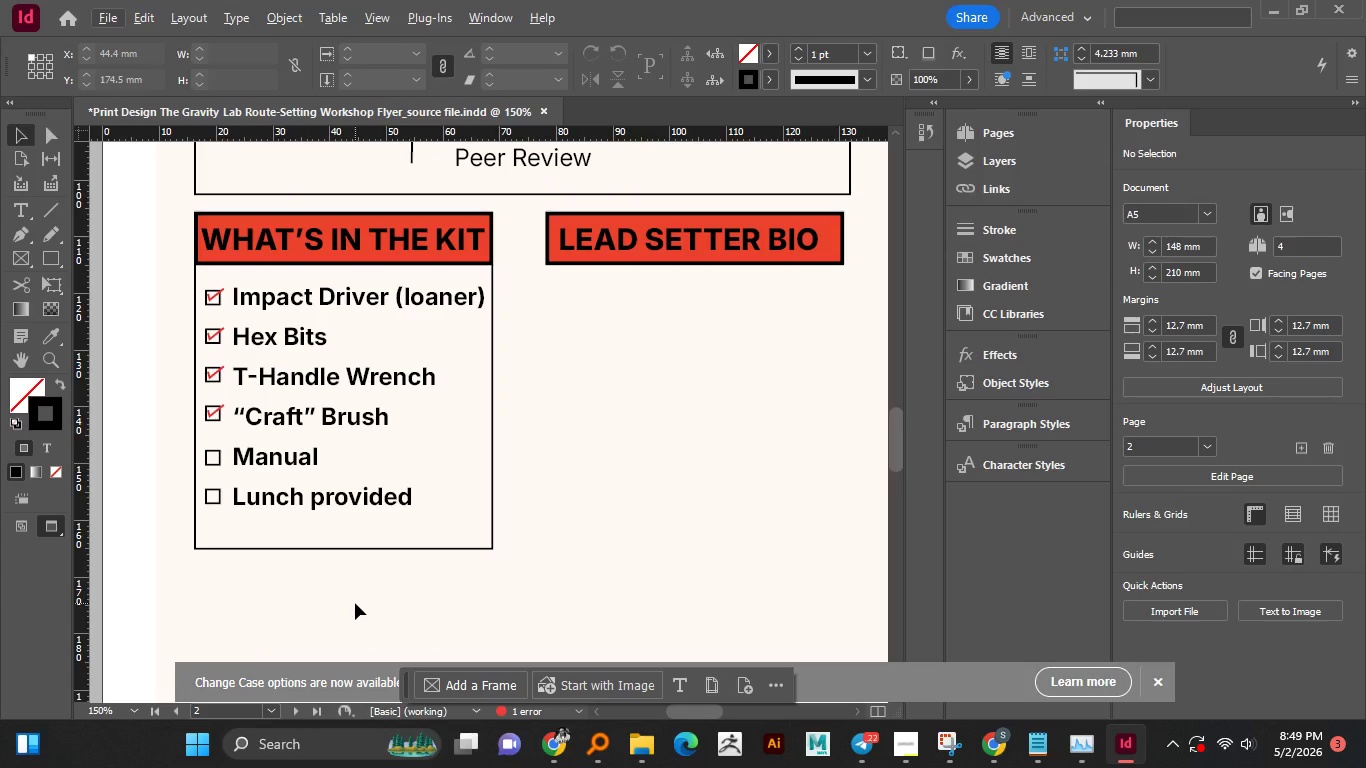 
left_click([484, 215])
 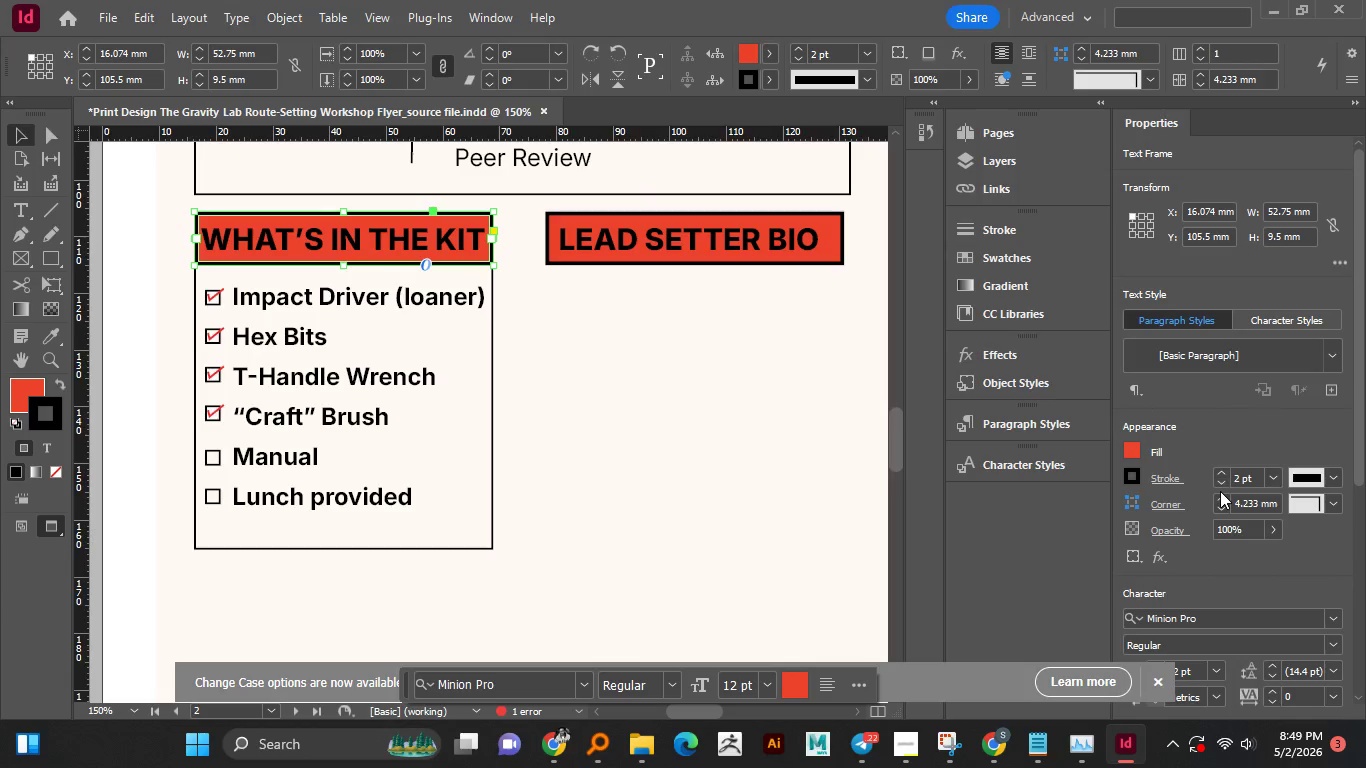 
left_click([1221, 488])
 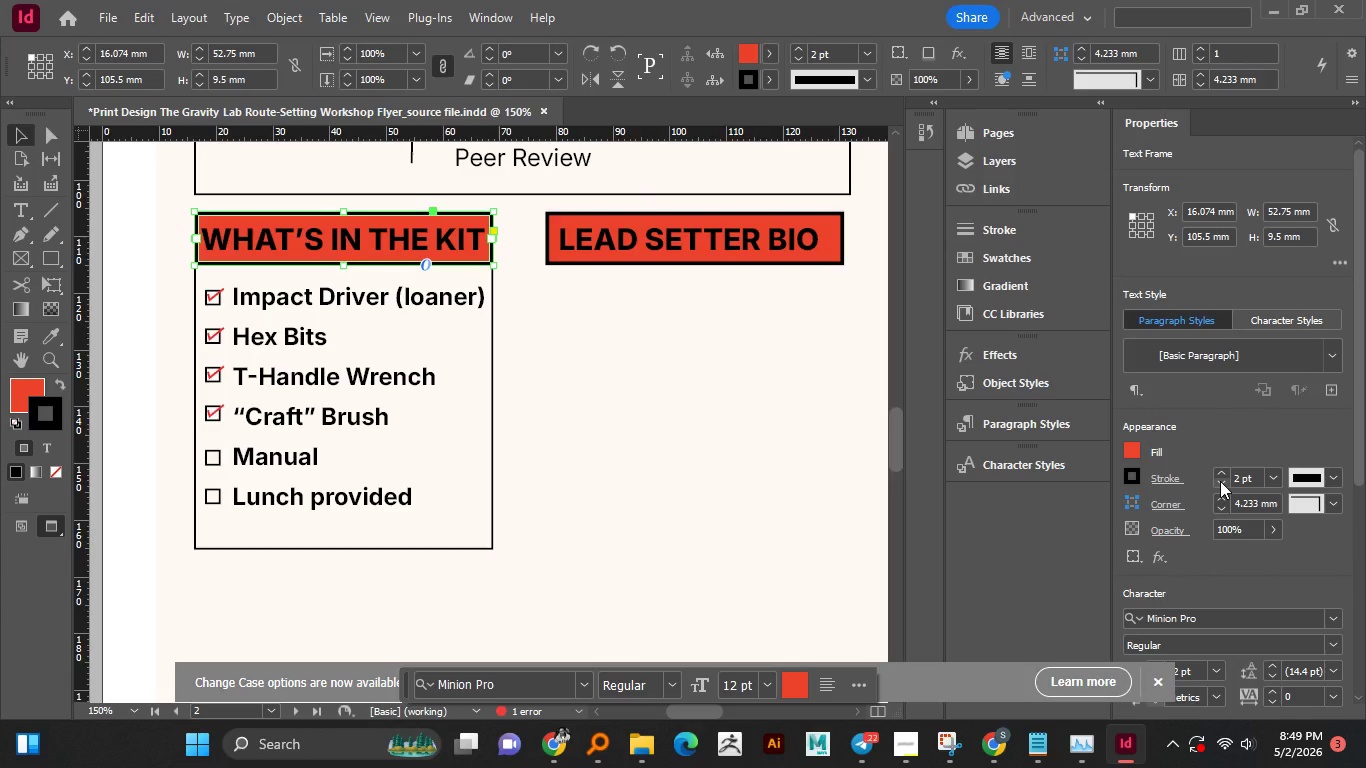 
left_click([1220, 481])
 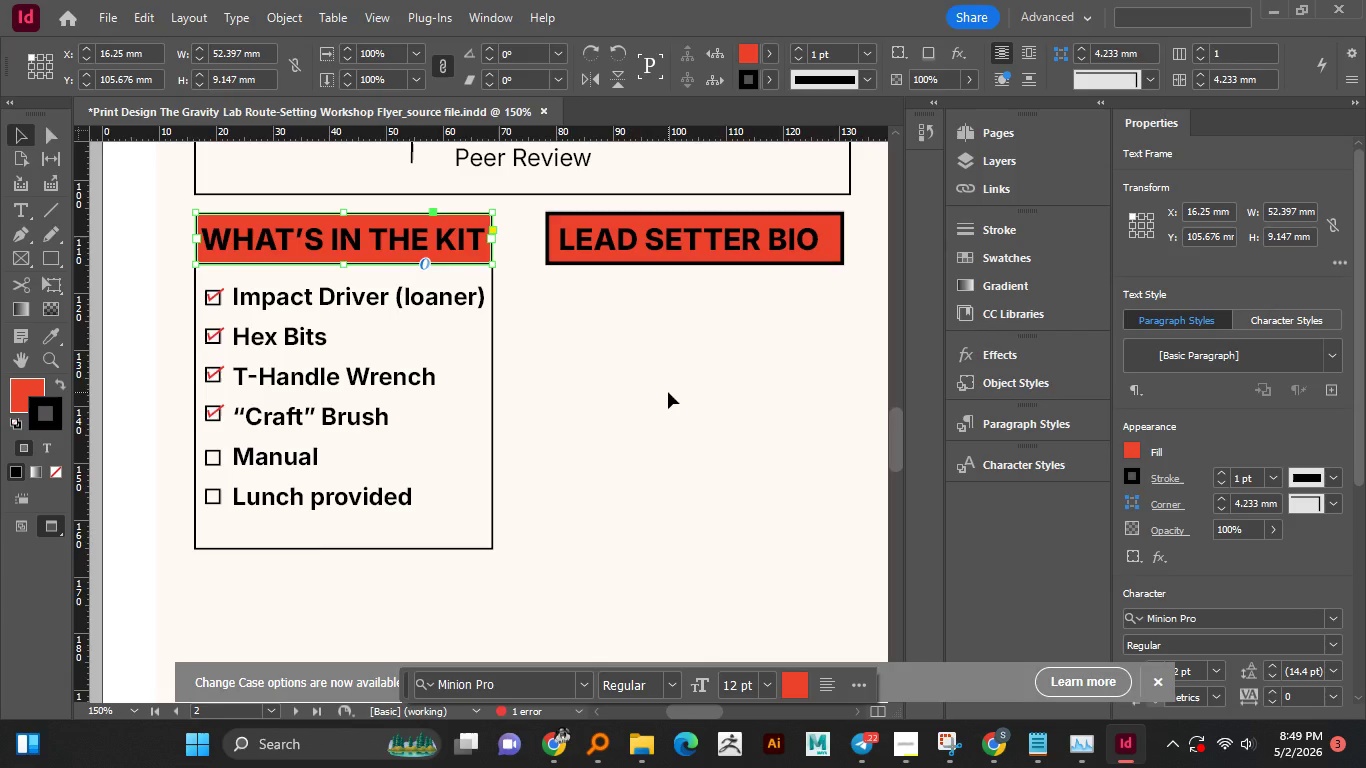 
left_click([672, 391])
 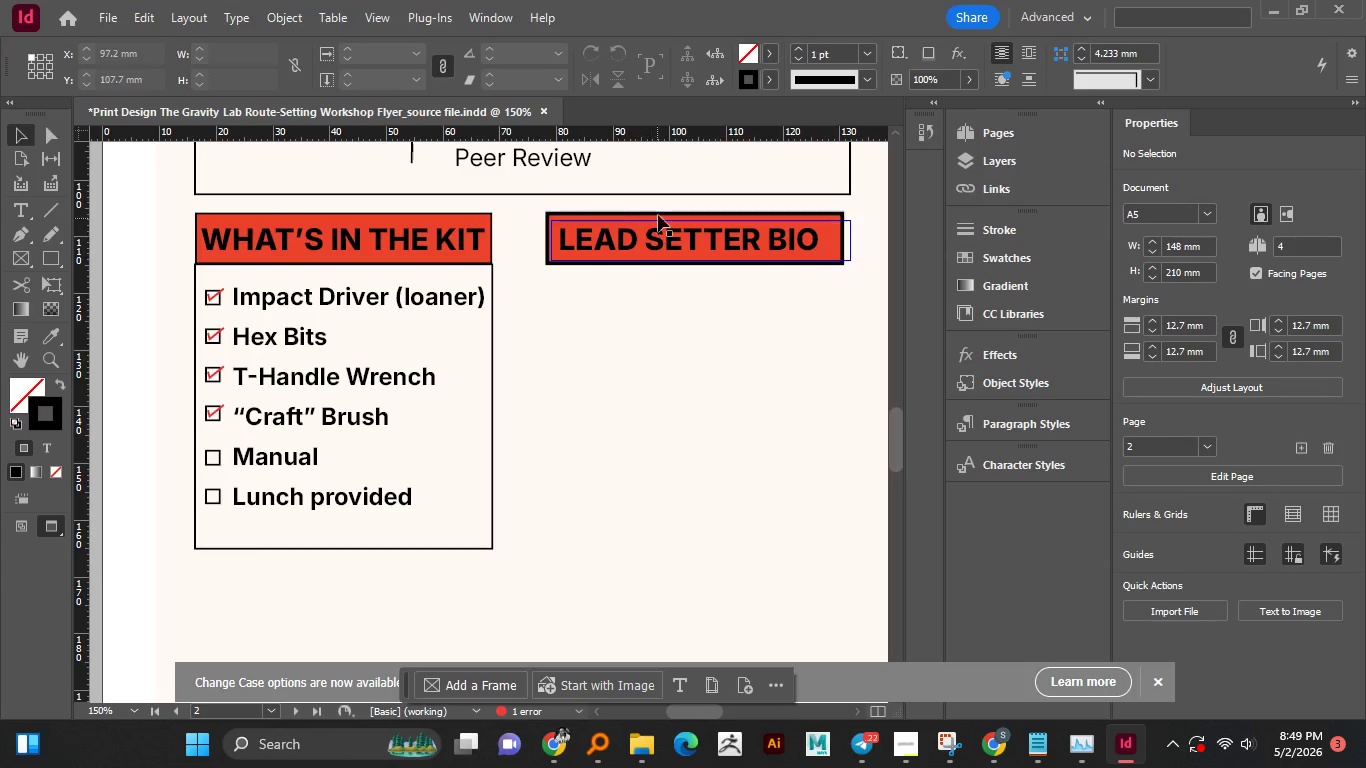 
left_click([660, 210])
 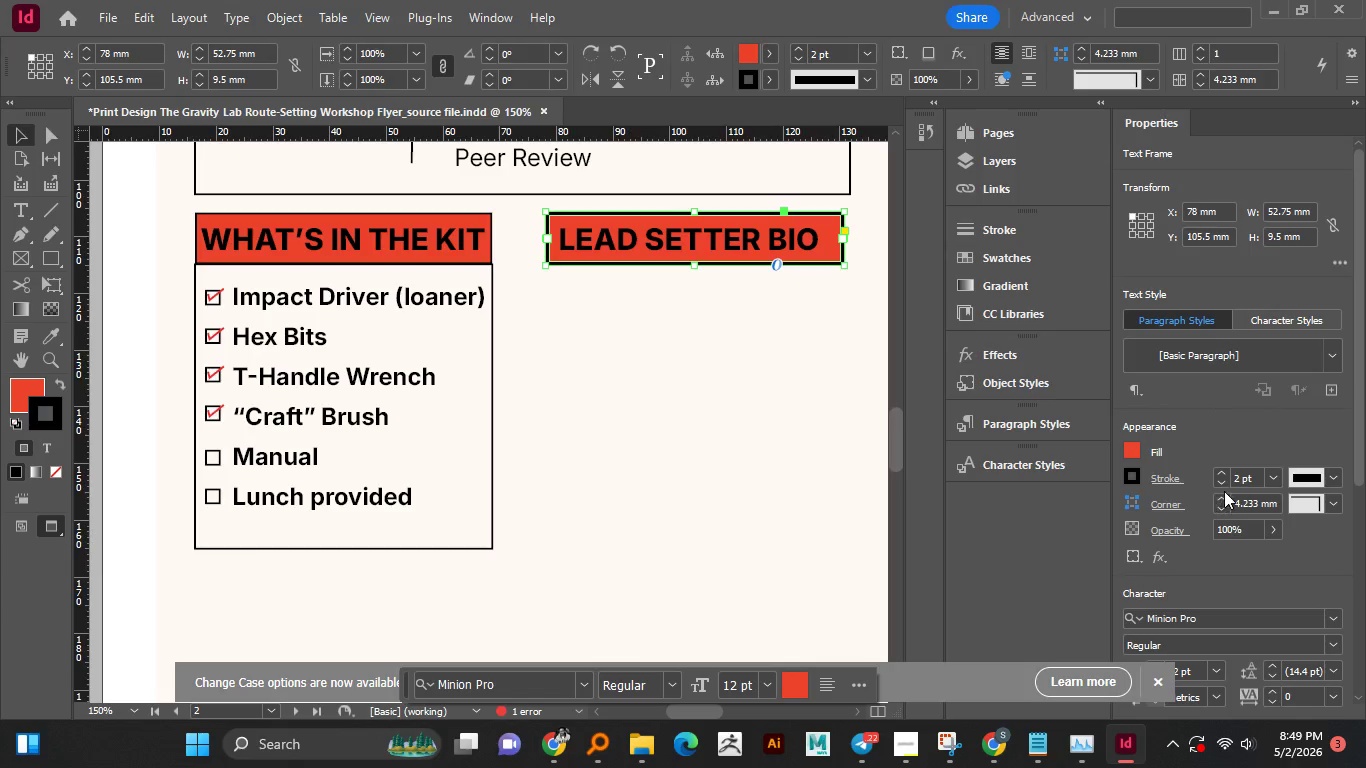 
left_click([1218, 485])
 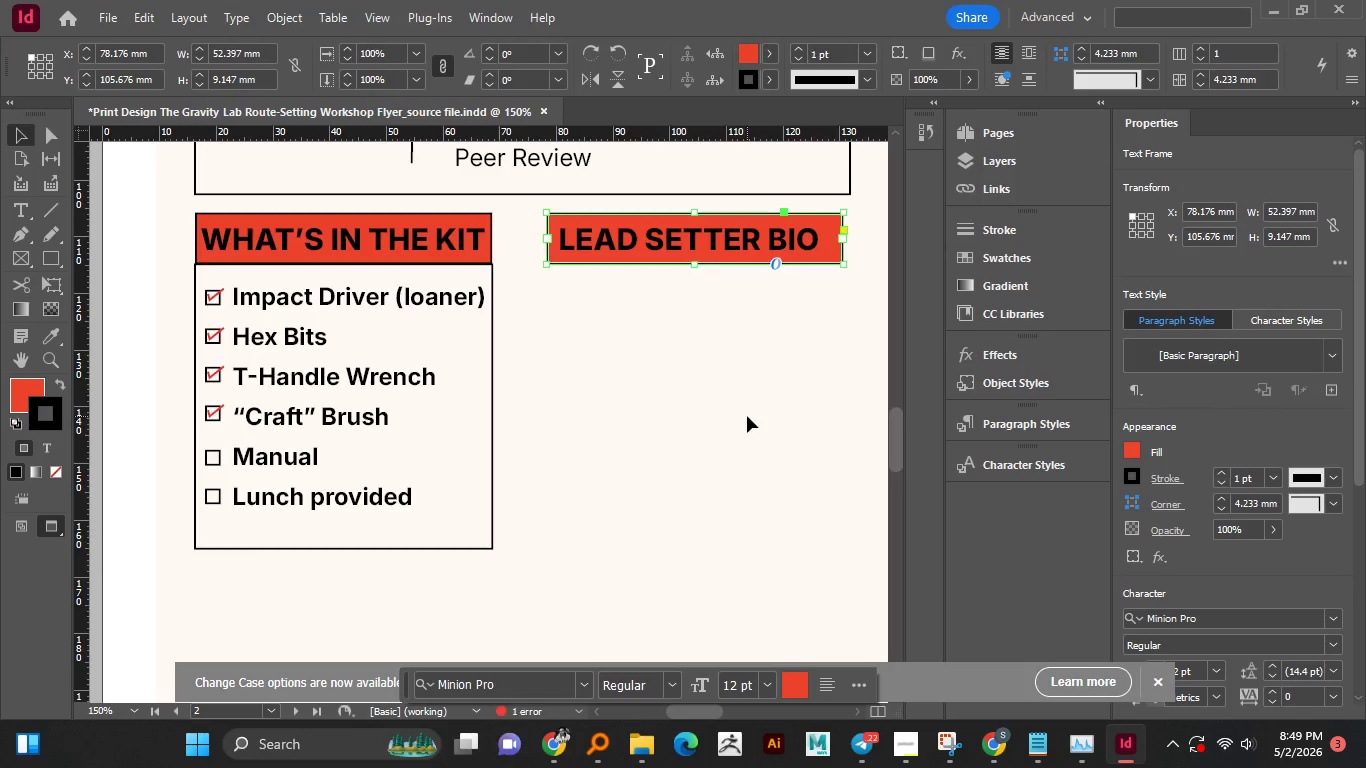 
left_click([747, 416])
 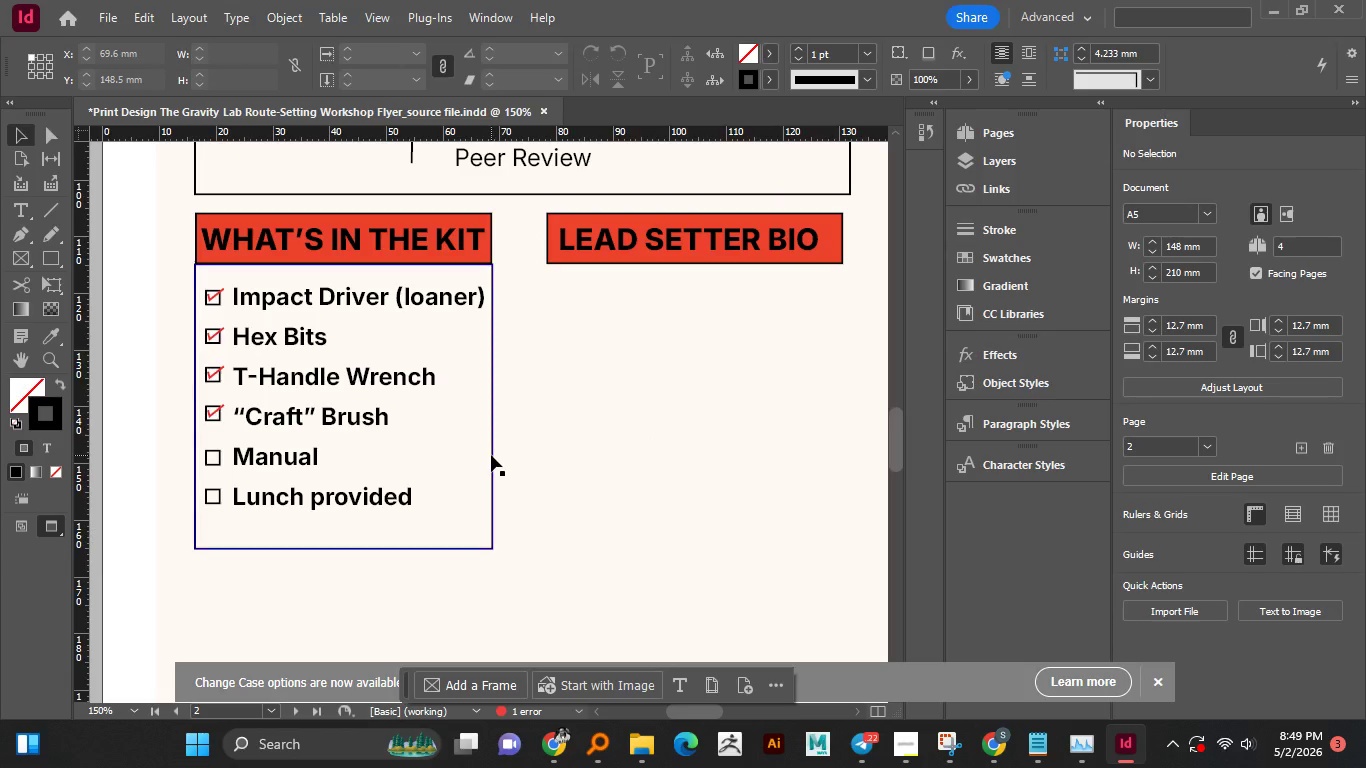 
left_click_drag(start_coordinate=[491, 455], to_coordinate=[843, 467])
 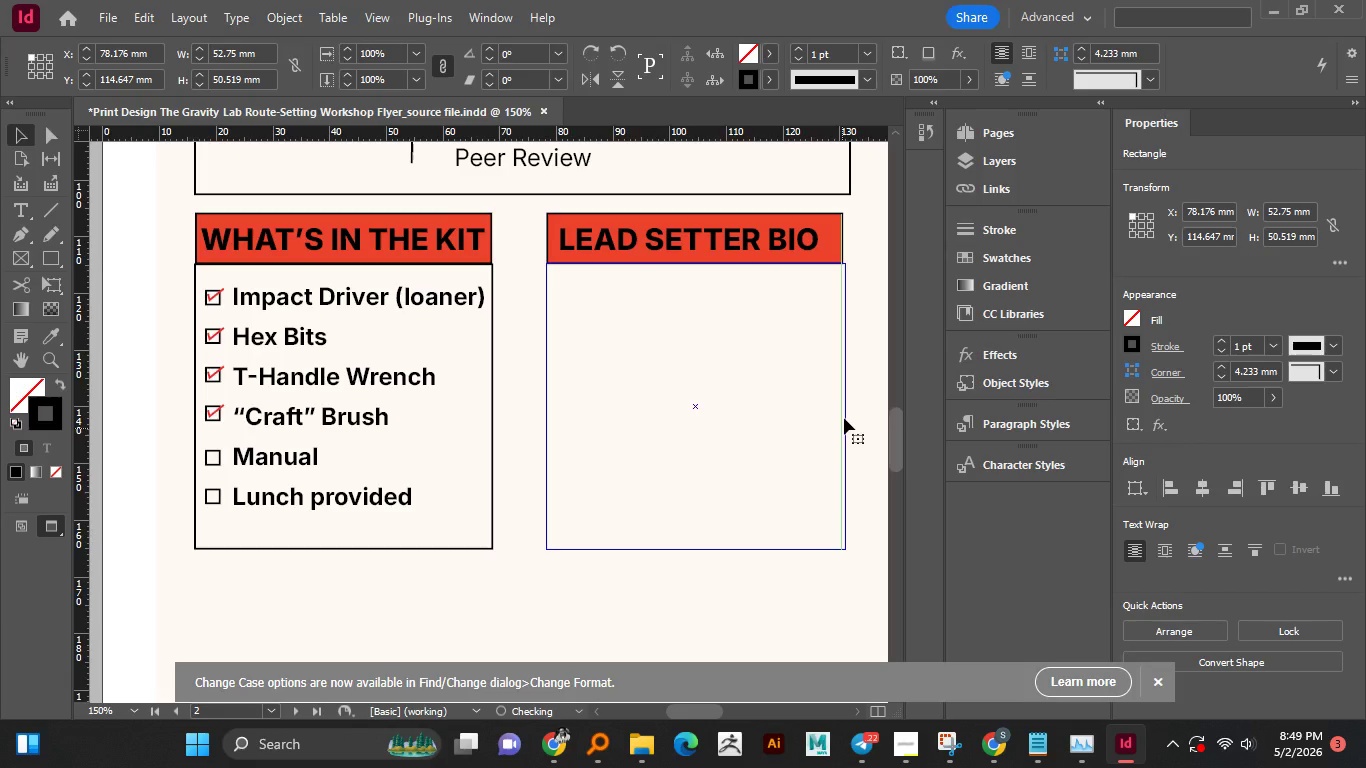 
hold_key(key=AltLeft, duration=3.64)
 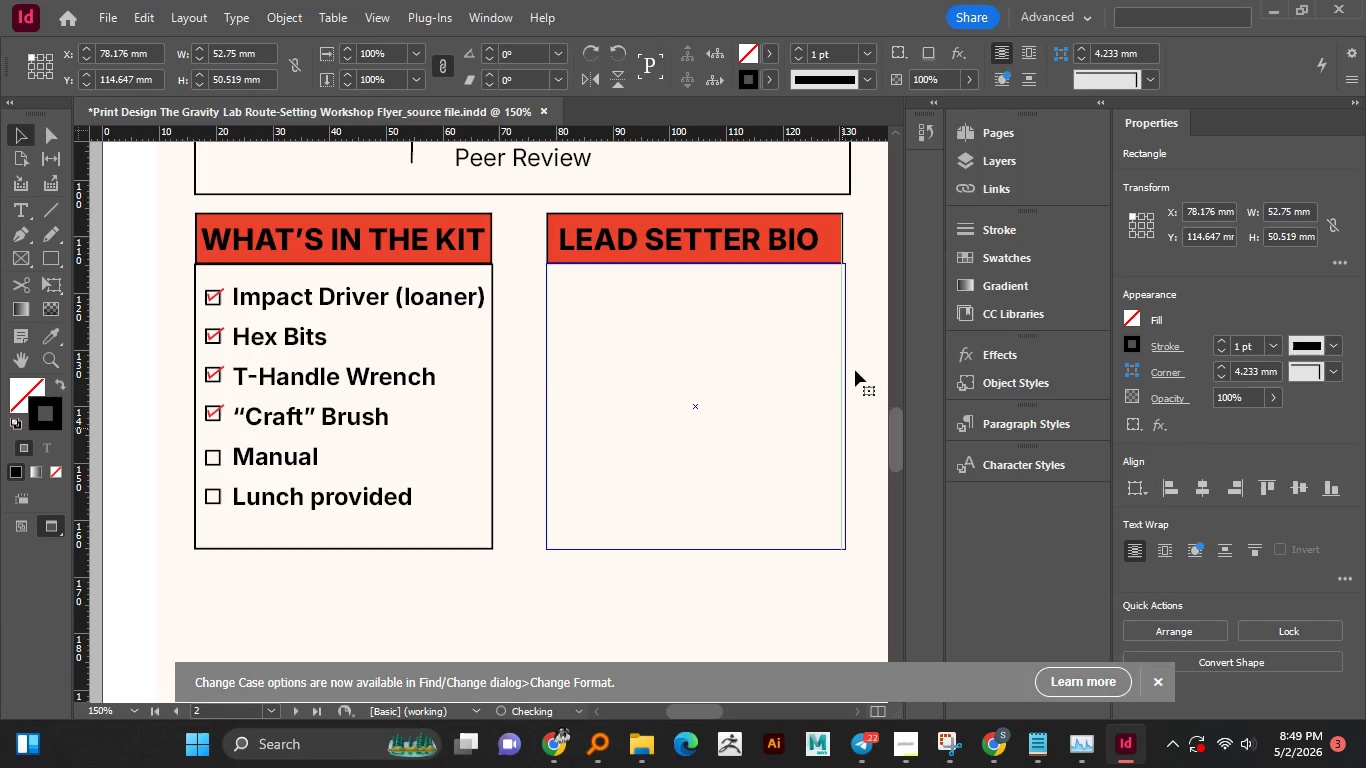 
hold_key(key=ShiftLeft, duration=1.52)
 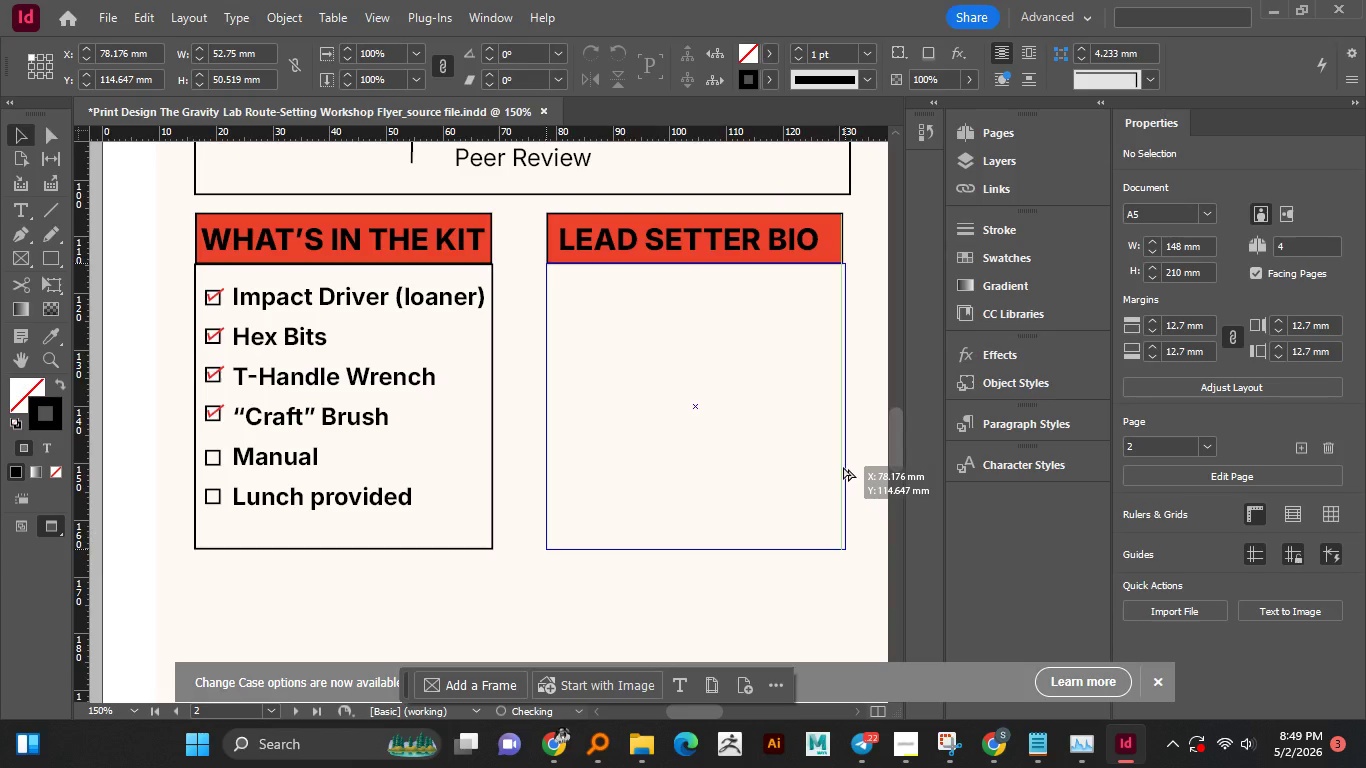 
hold_key(key=ShiftLeft, duration=1.5)
 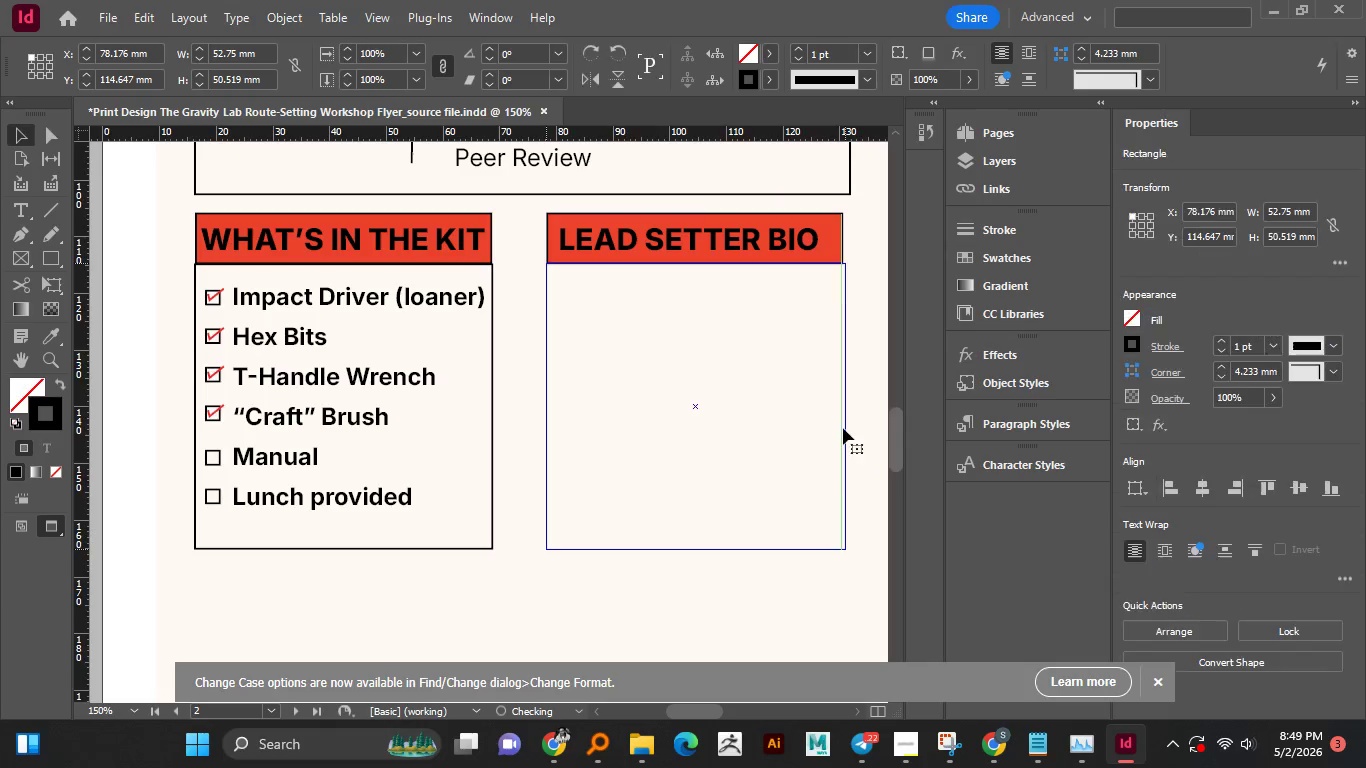 
hold_key(key=ShiftLeft, duration=0.44)
 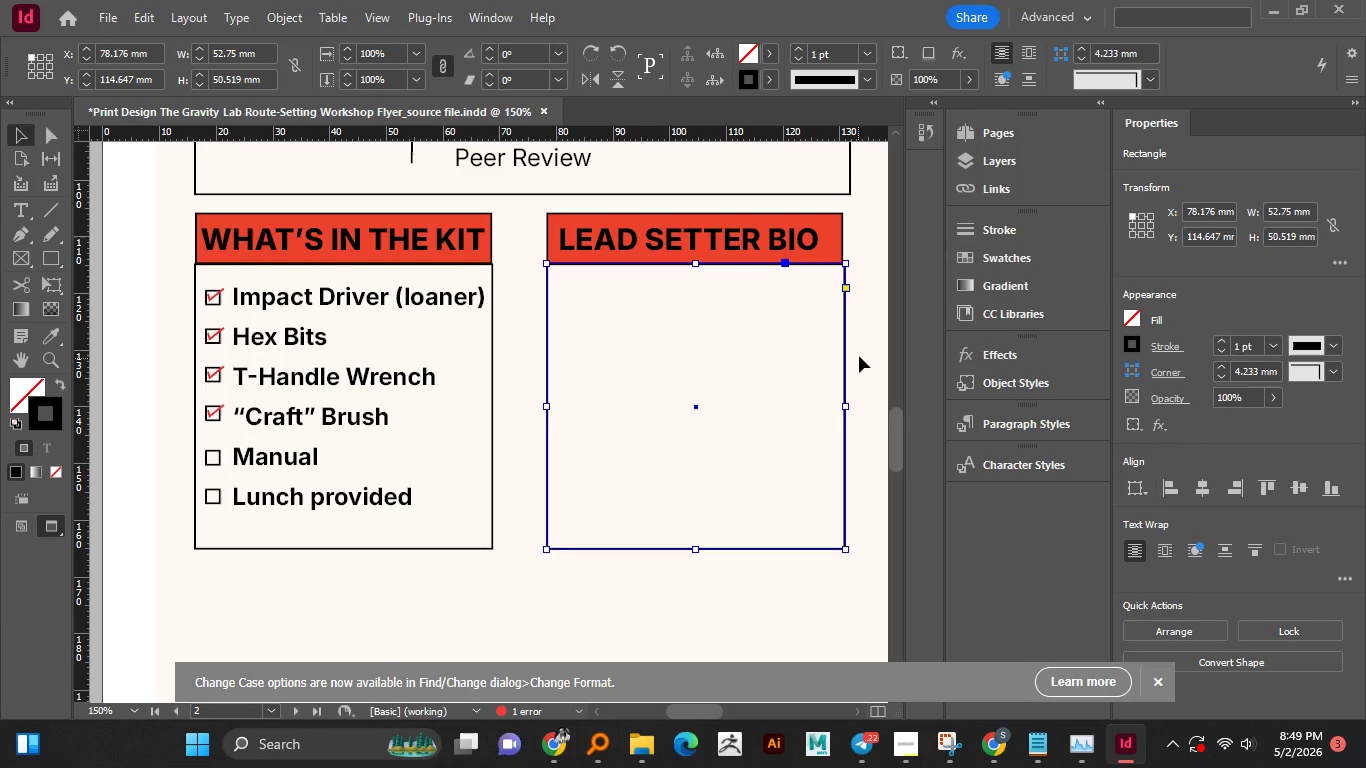 
hold_key(key=AltLeft, duration=0.91)
scroll: coordinate [859, 347], scroll_direction: up, amount: 2.0
 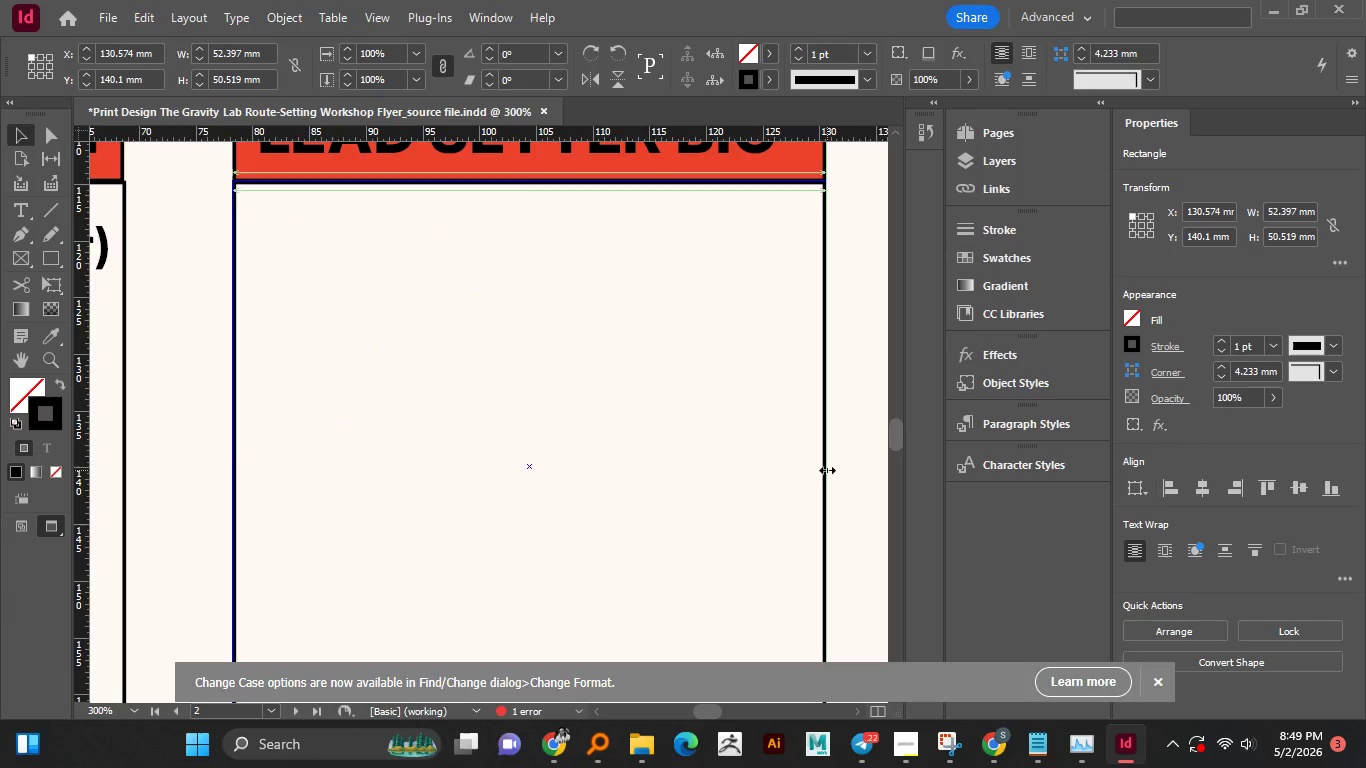 
left_click([768, 427])
 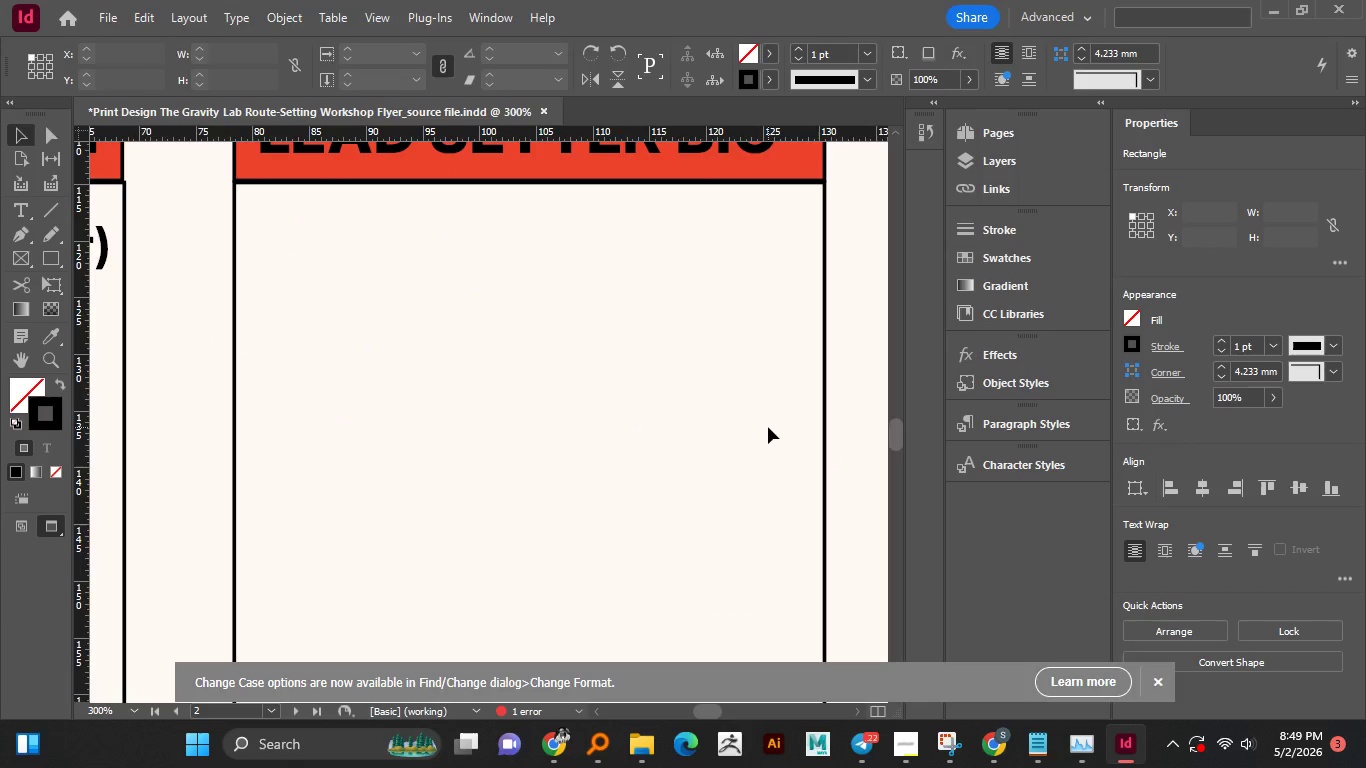 
hold_key(key=AltLeft, duration=1.5)
scroll: coordinate [767, 427], scroll_direction: down, amount: 2.0
 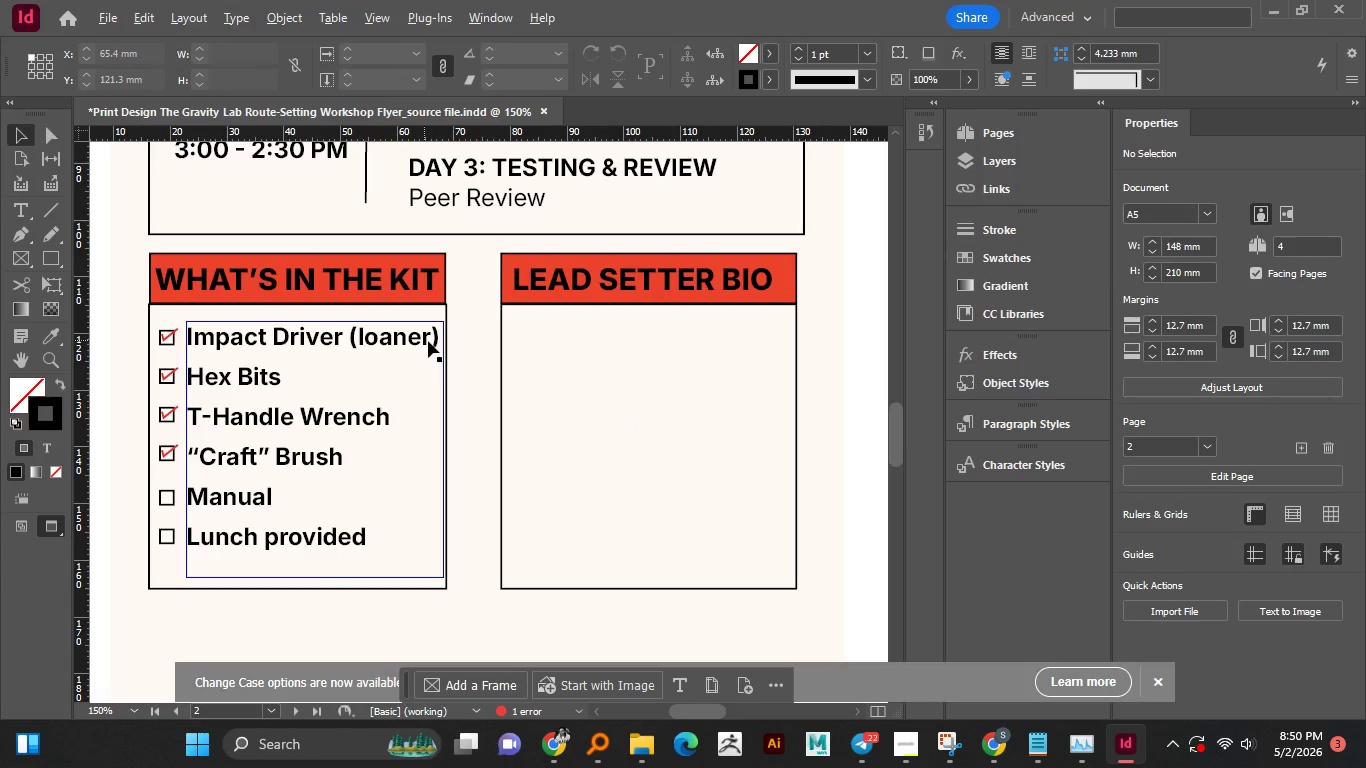 
hold_key(key=AltLeft, duration=1.08)
scroll: coordinate [450, 334], scroll_direction: up, amount: 1.0
 